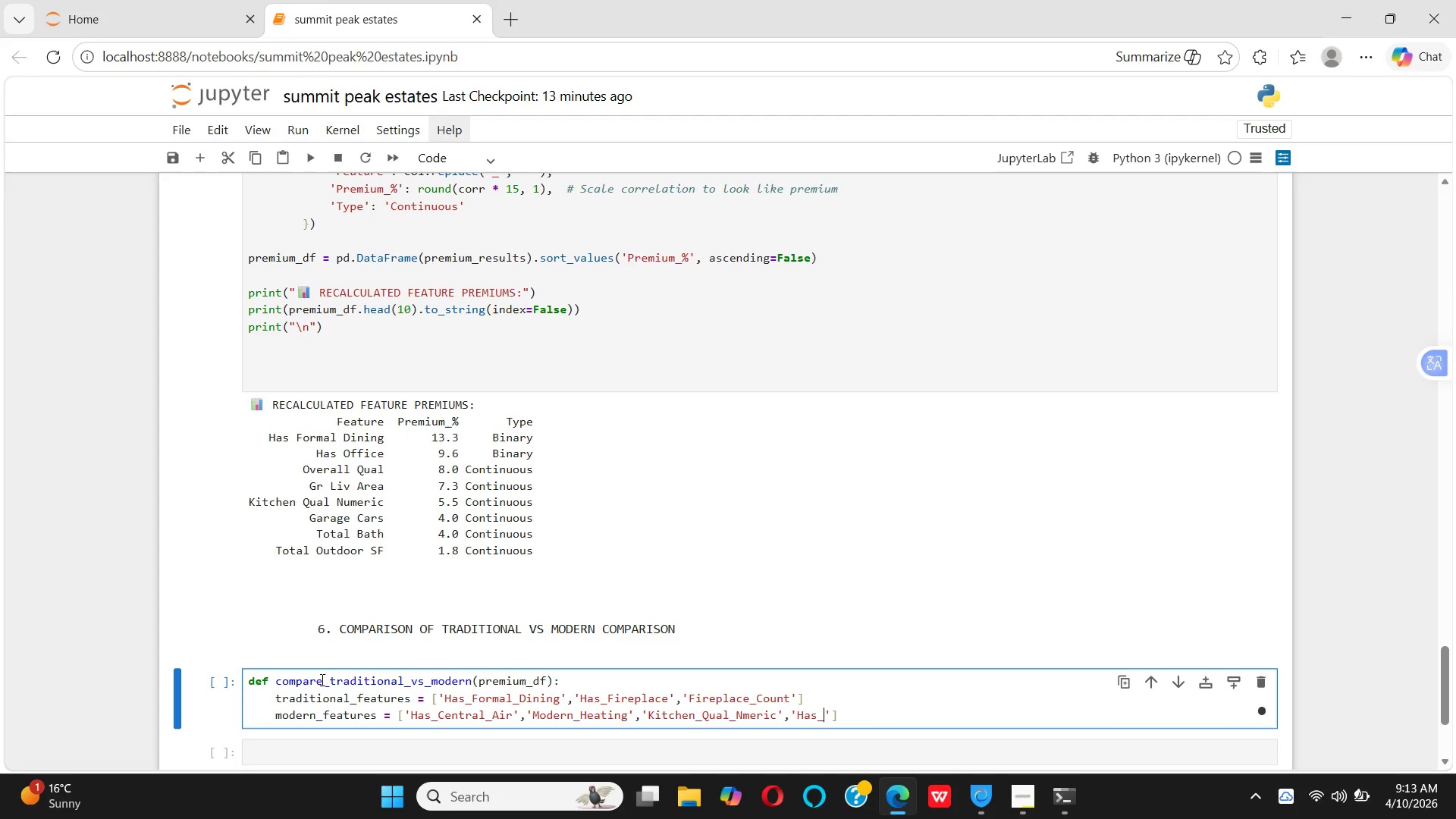 
hold_key(key=CapsLock, duration=0.39)
 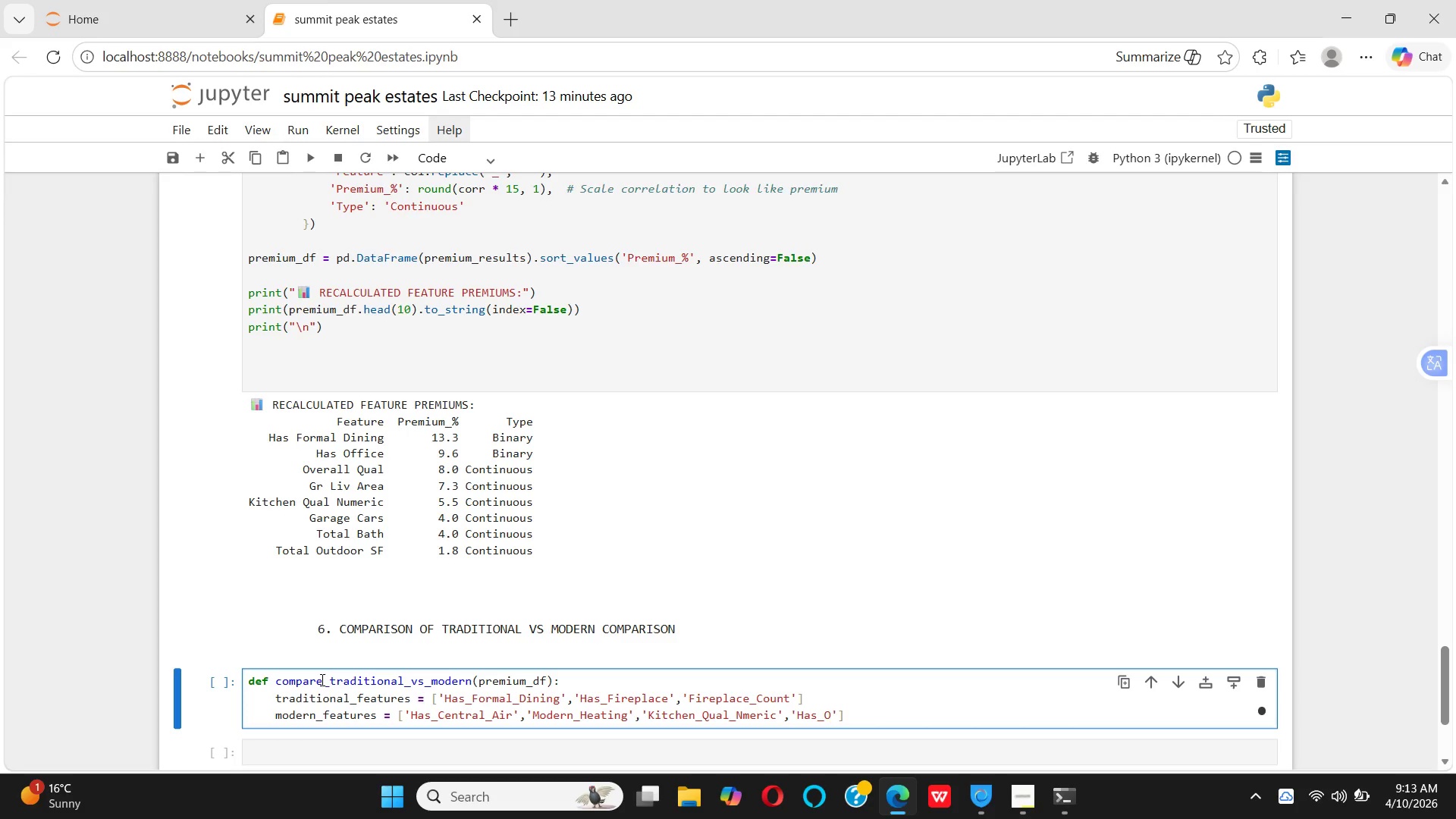 
type(Off)
 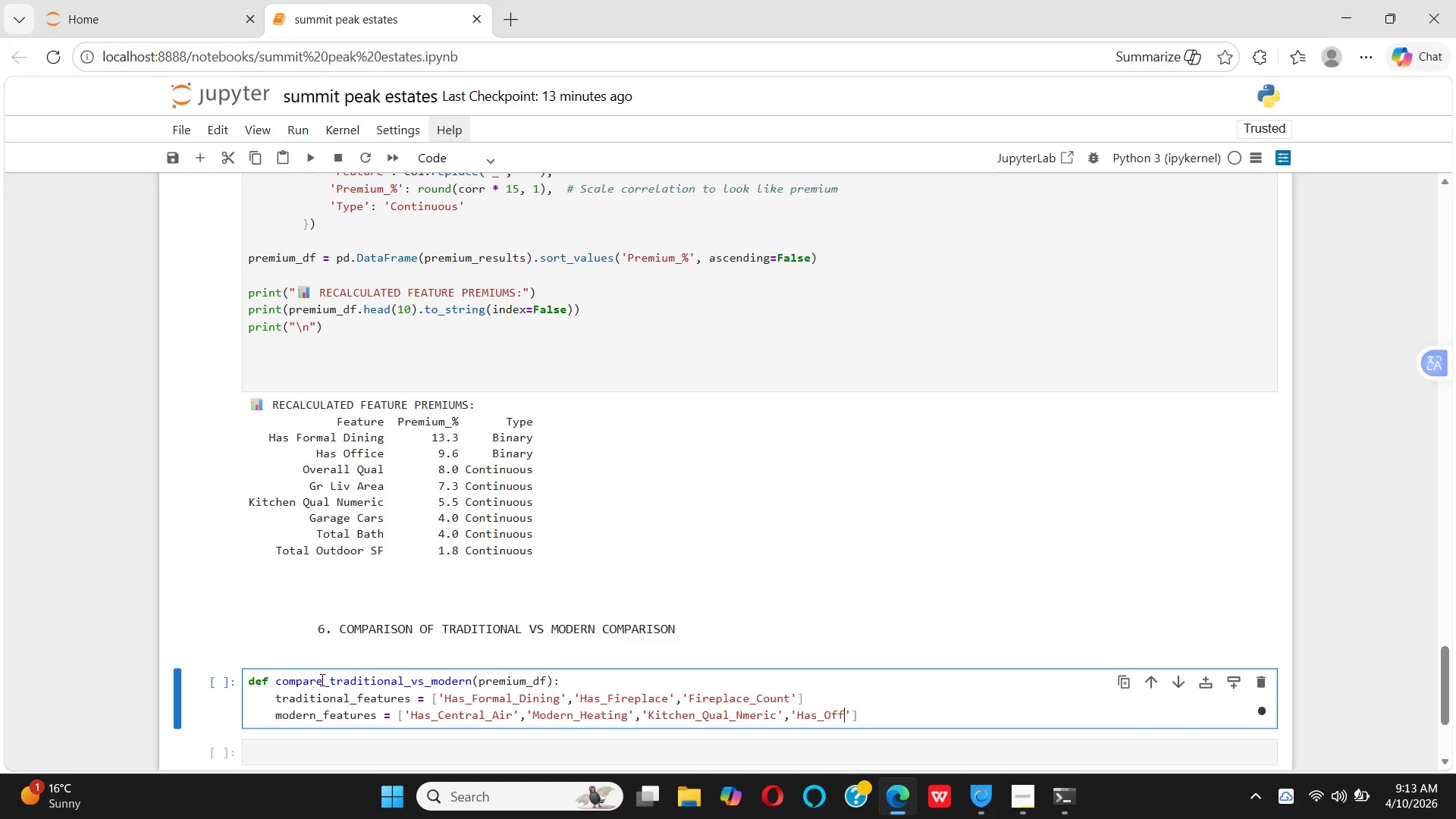 
type(ice)
 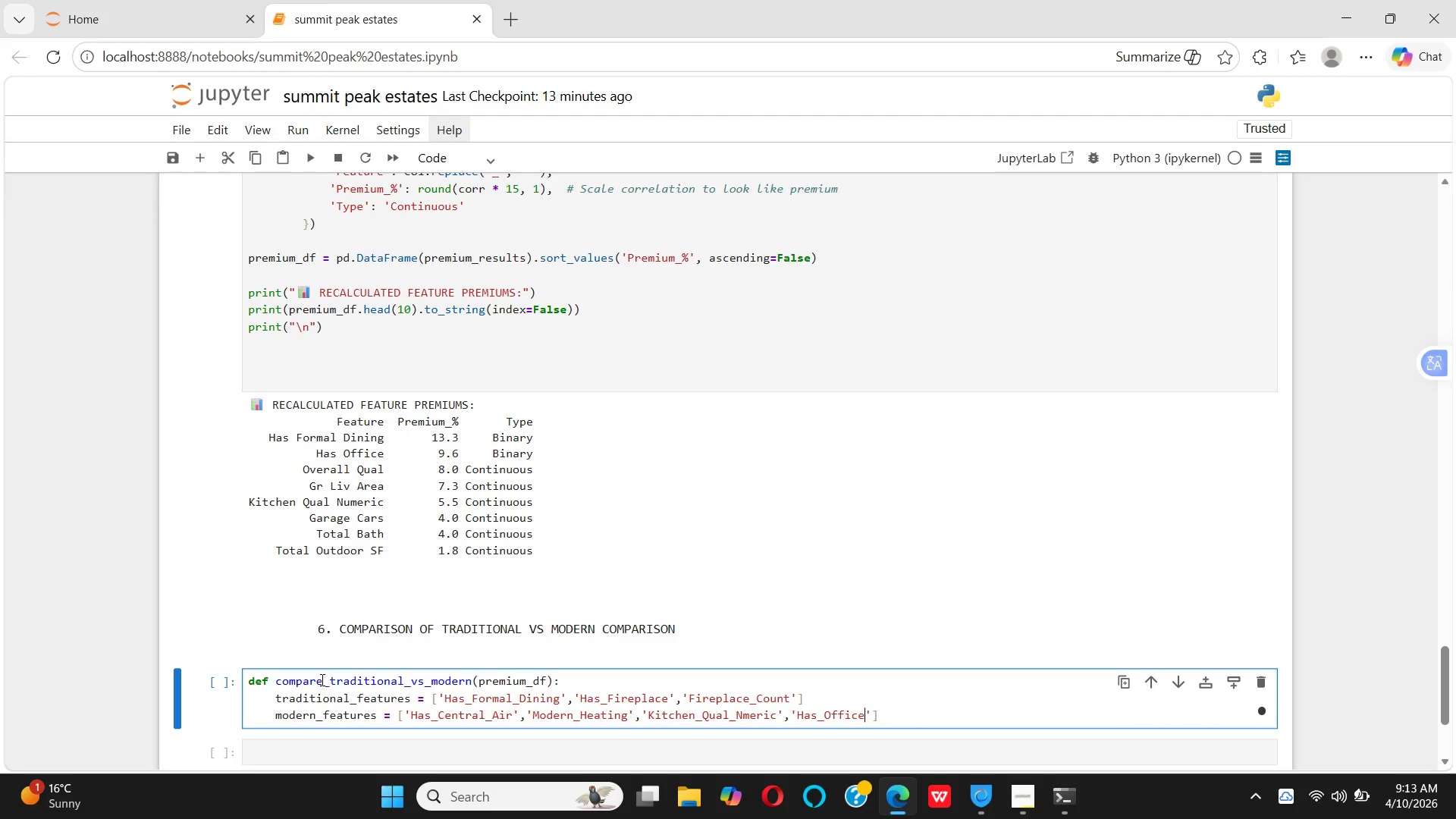 
key(ArrowRight)
 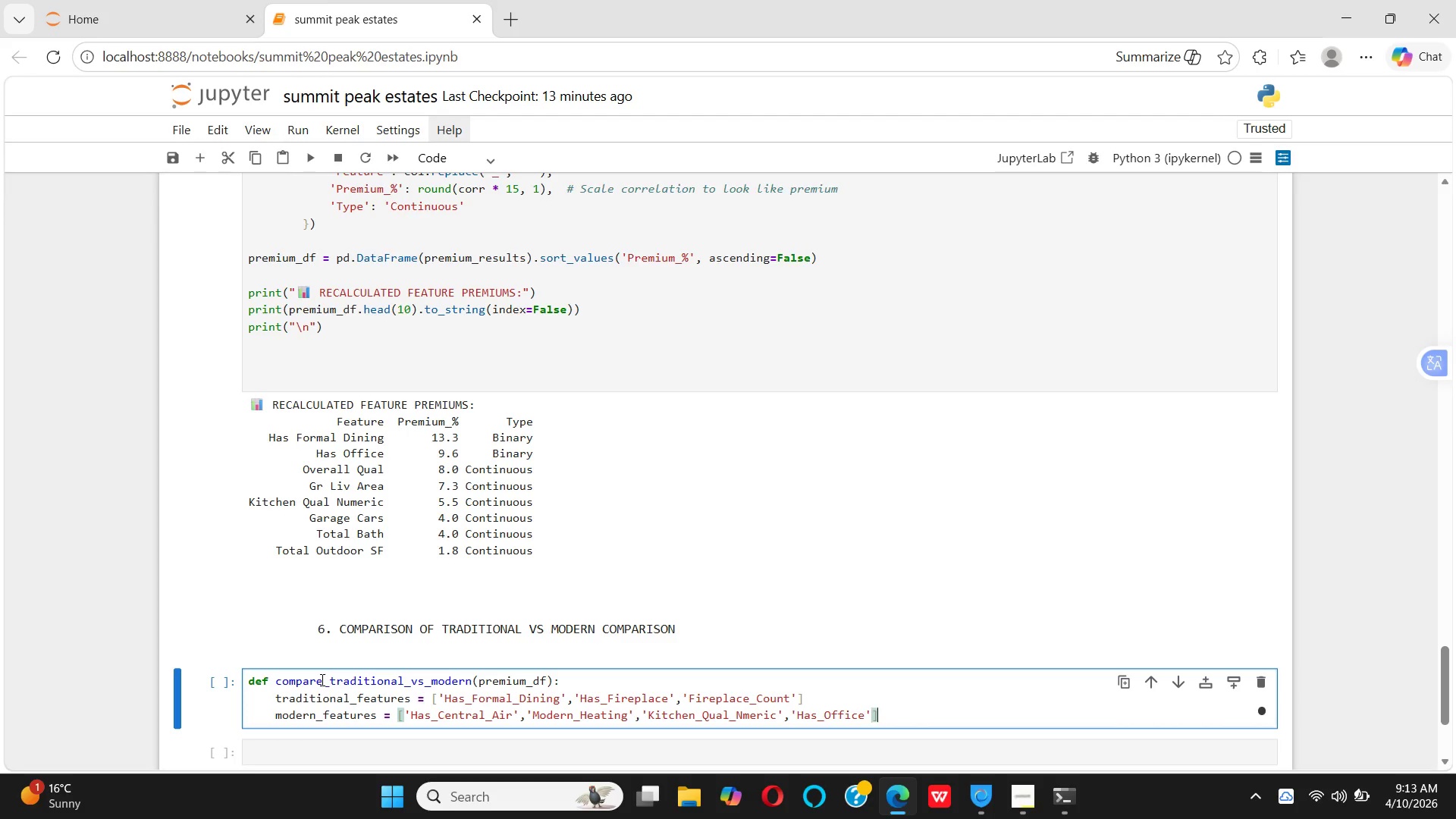 
key(ArrowRight)
 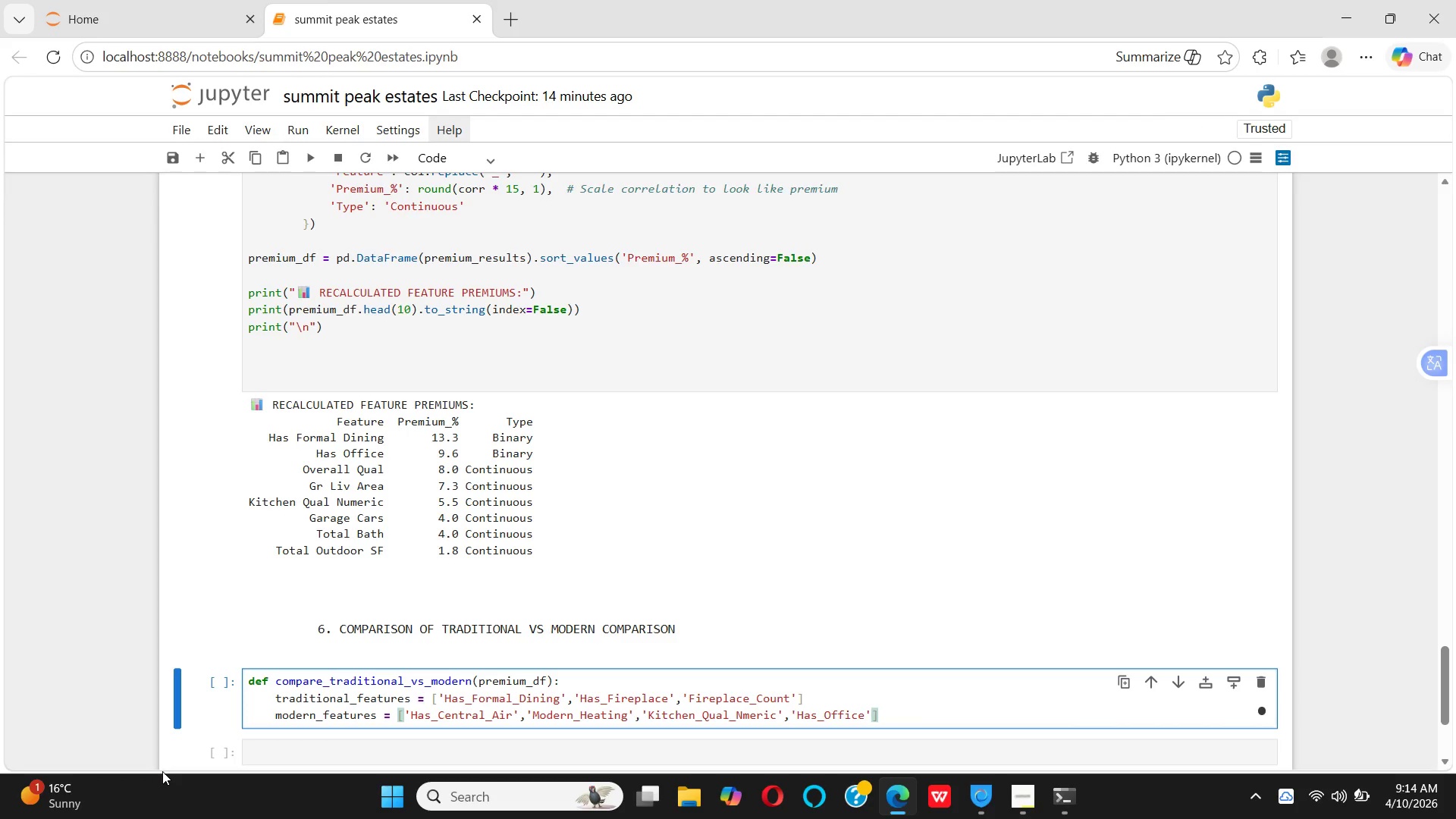 
wait(33.44)
 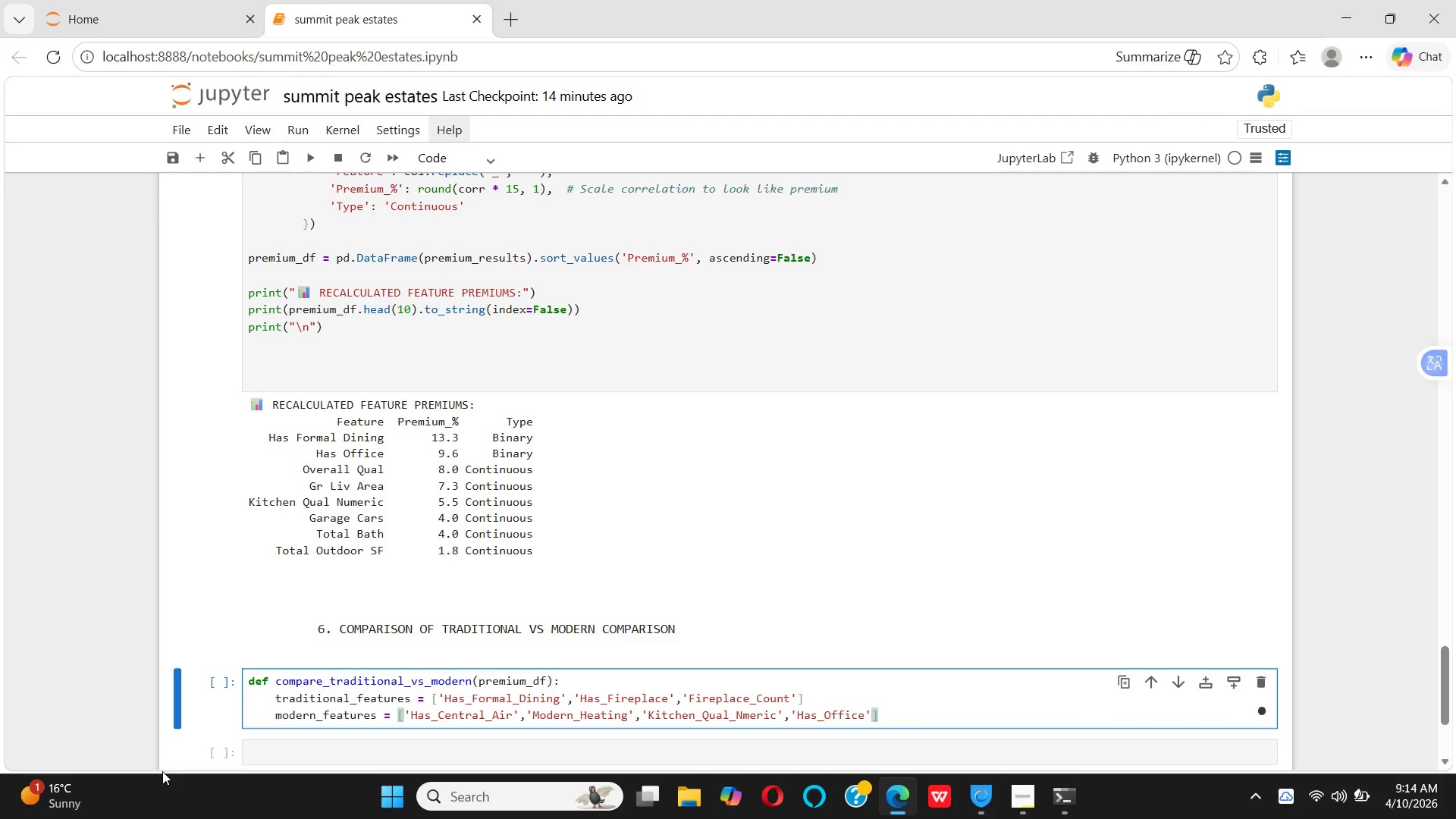 
key(Enter)
 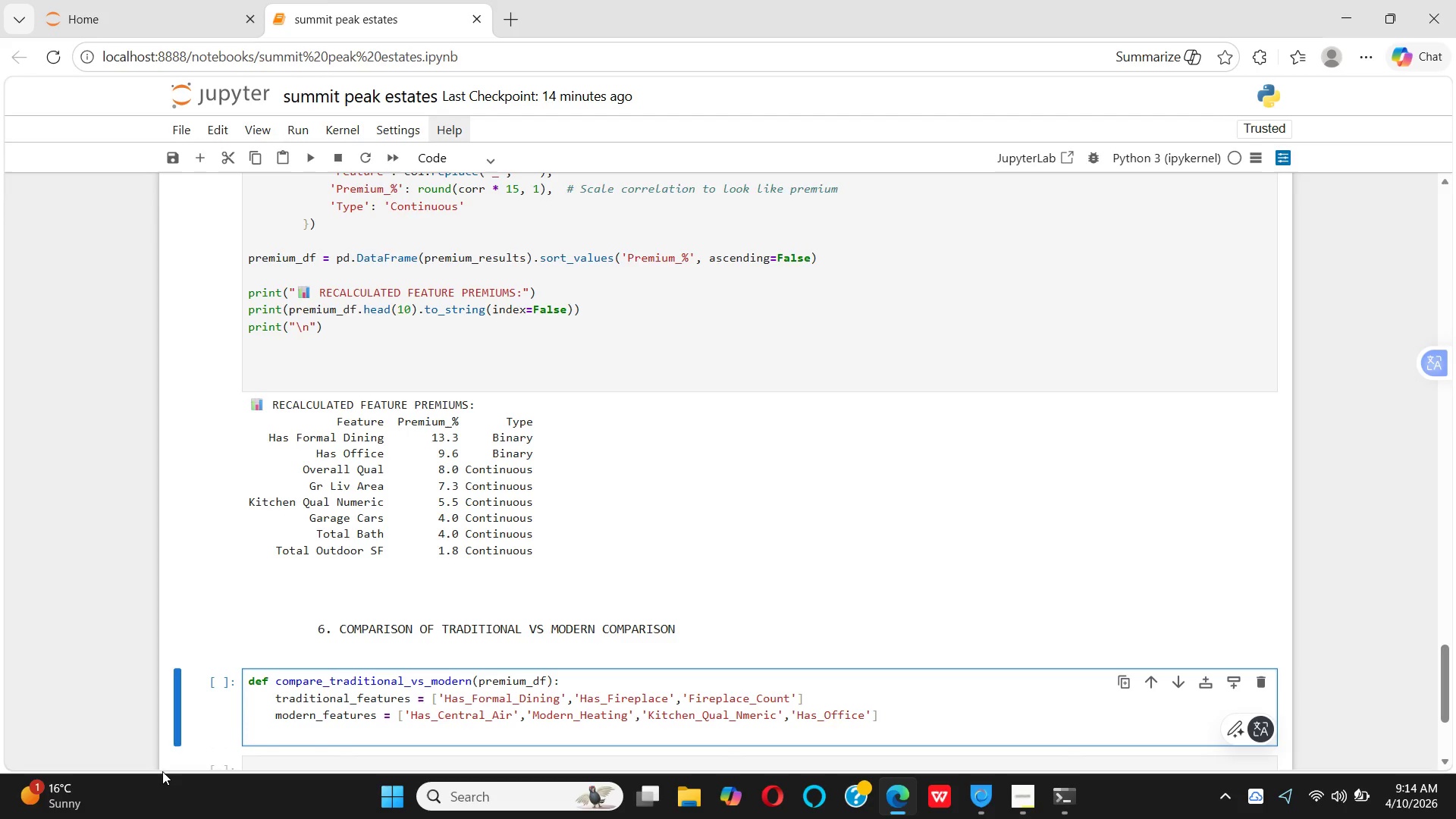 
key(Space)
 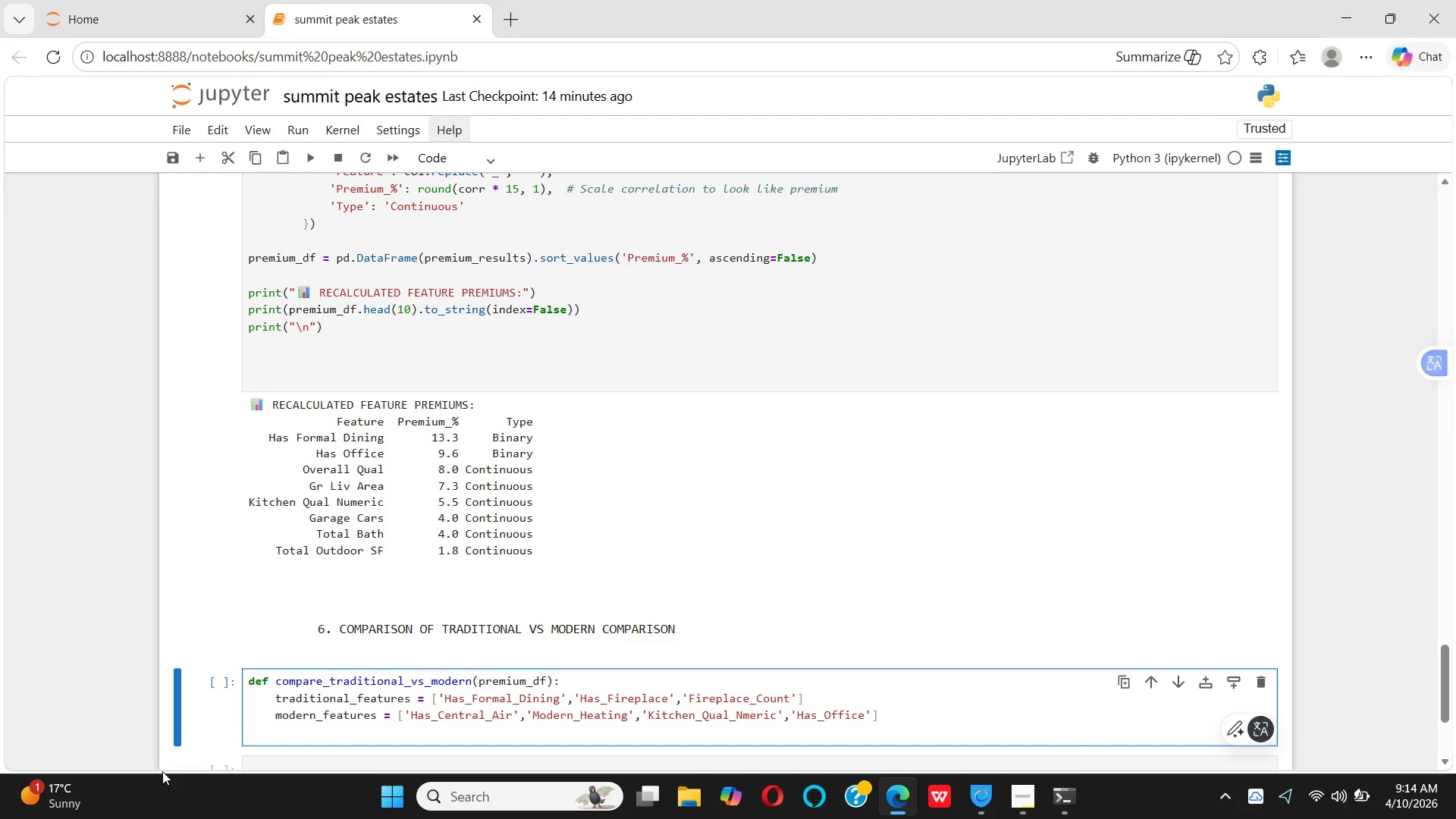 
key(Backspace)
 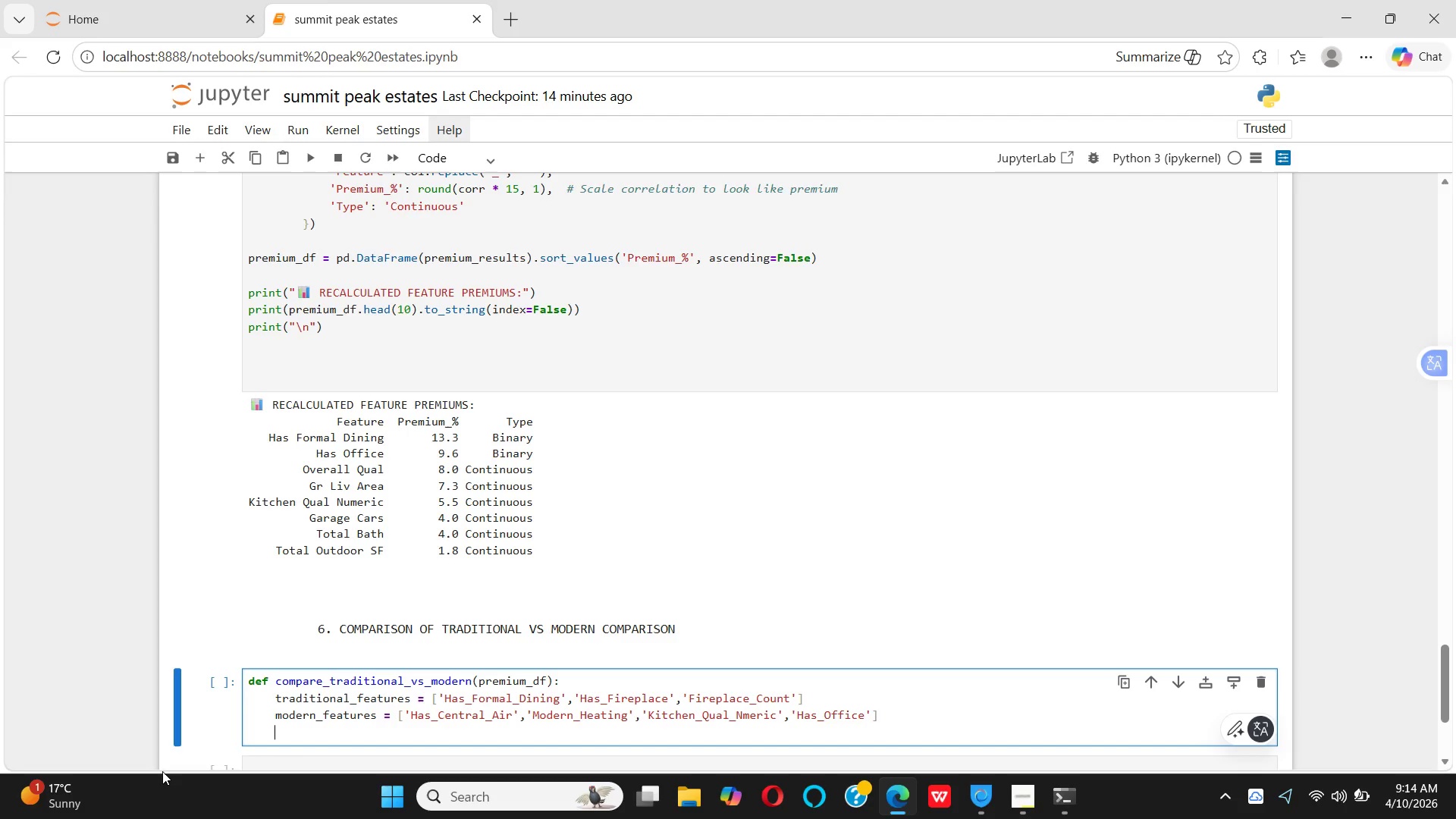 
key(Enter)
 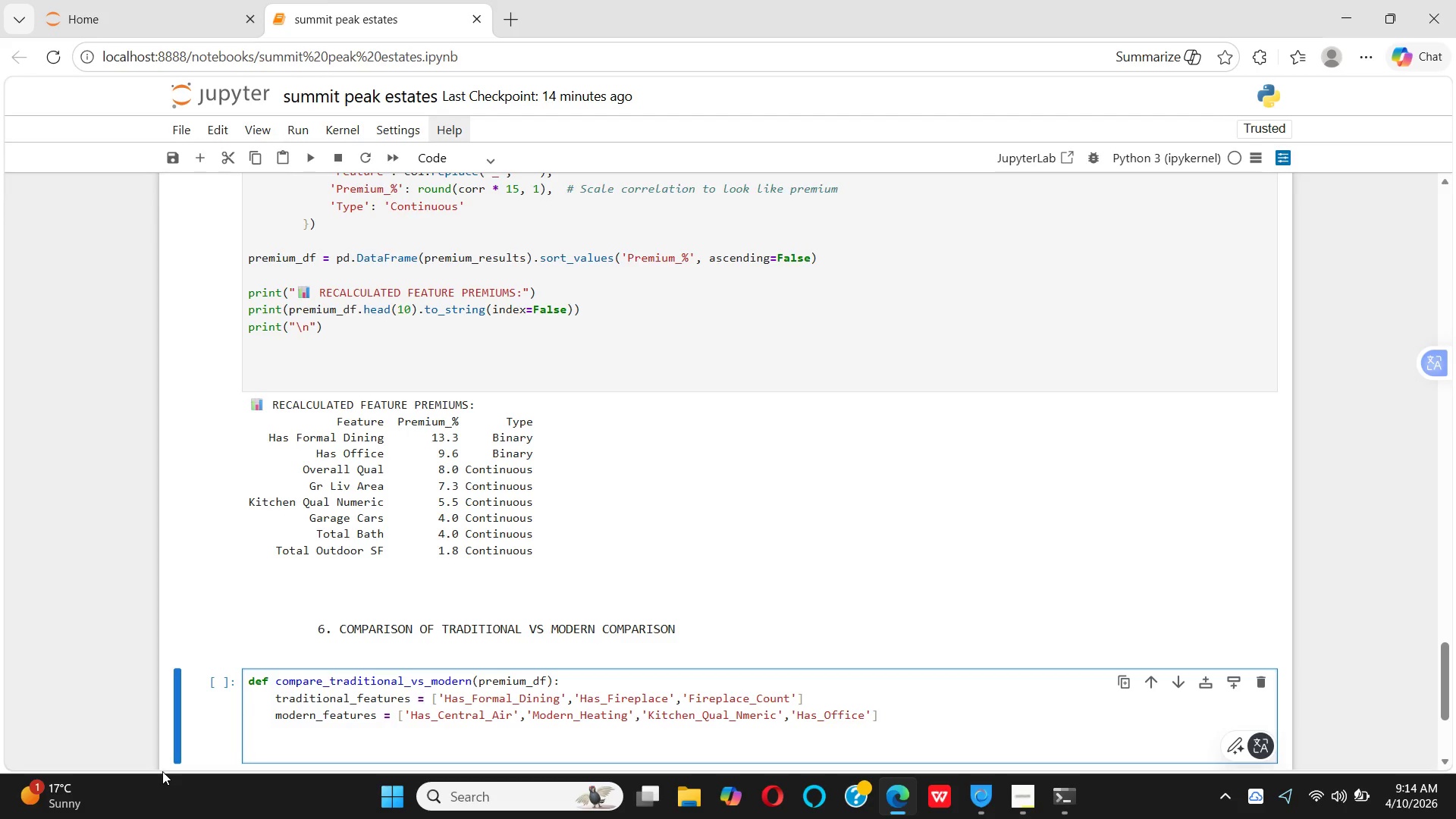 
type(#Get premiums for each group)
 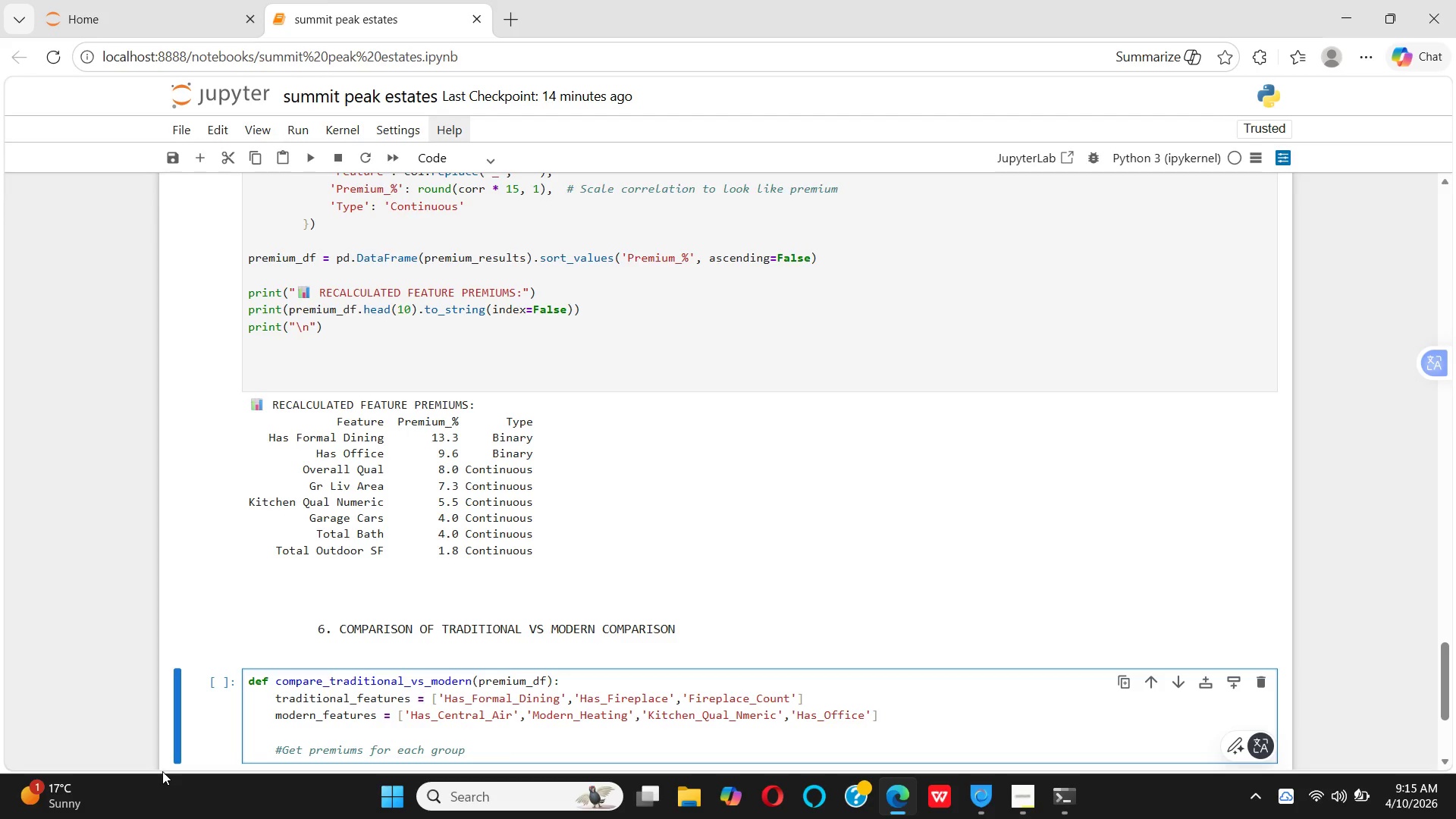 
key(Enter)
 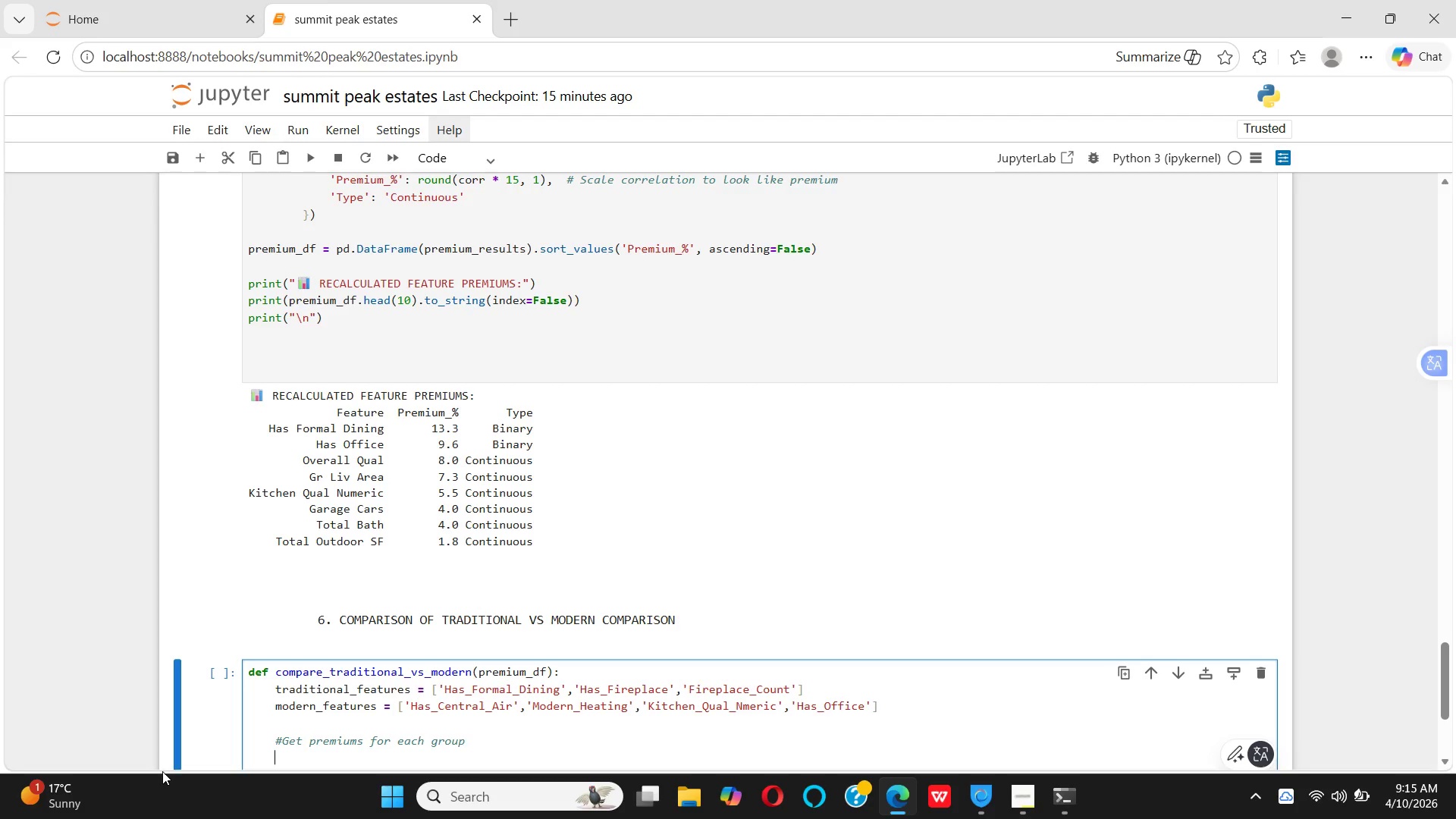 
type(traditional)
 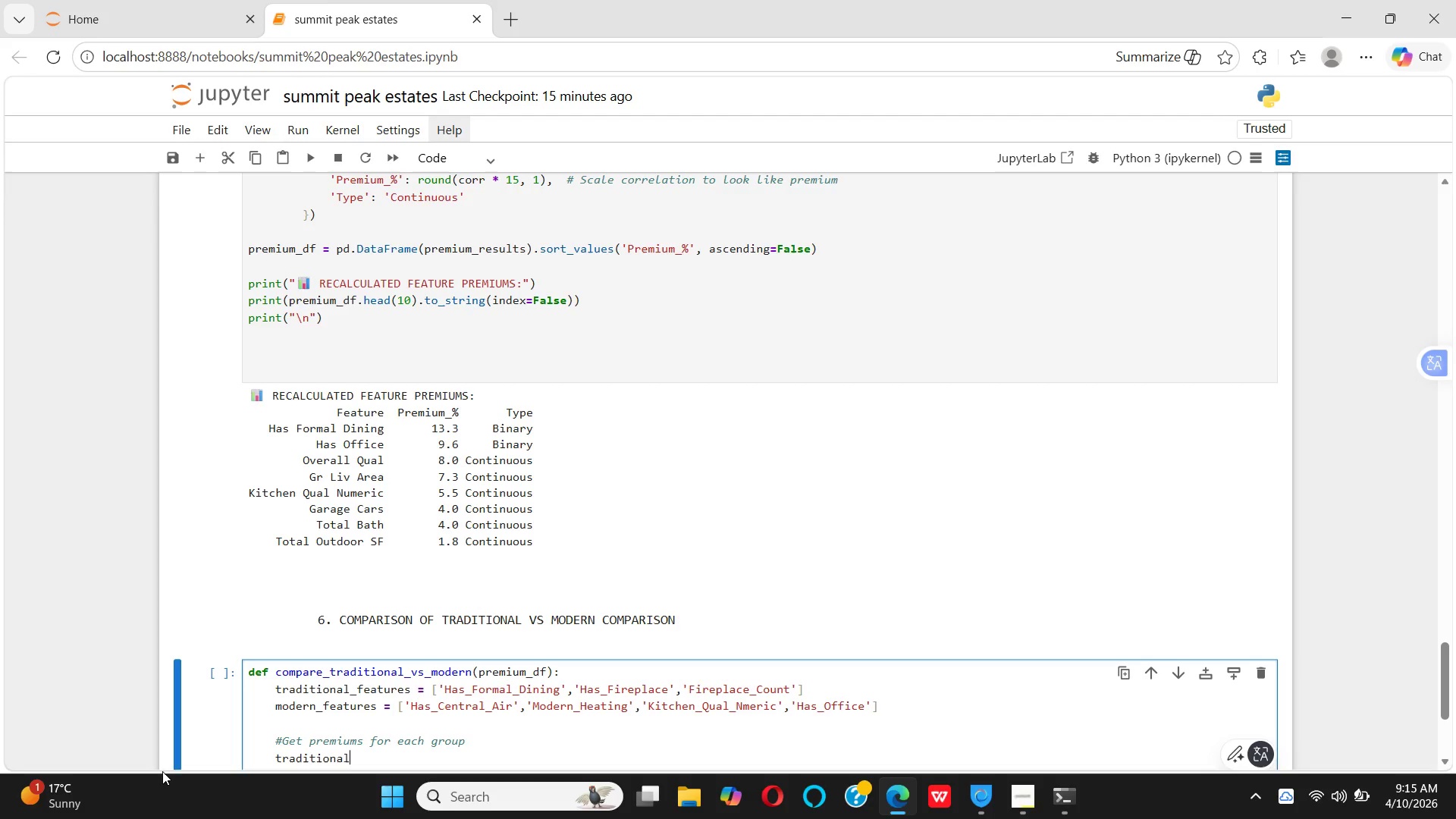 
type(_pre)
 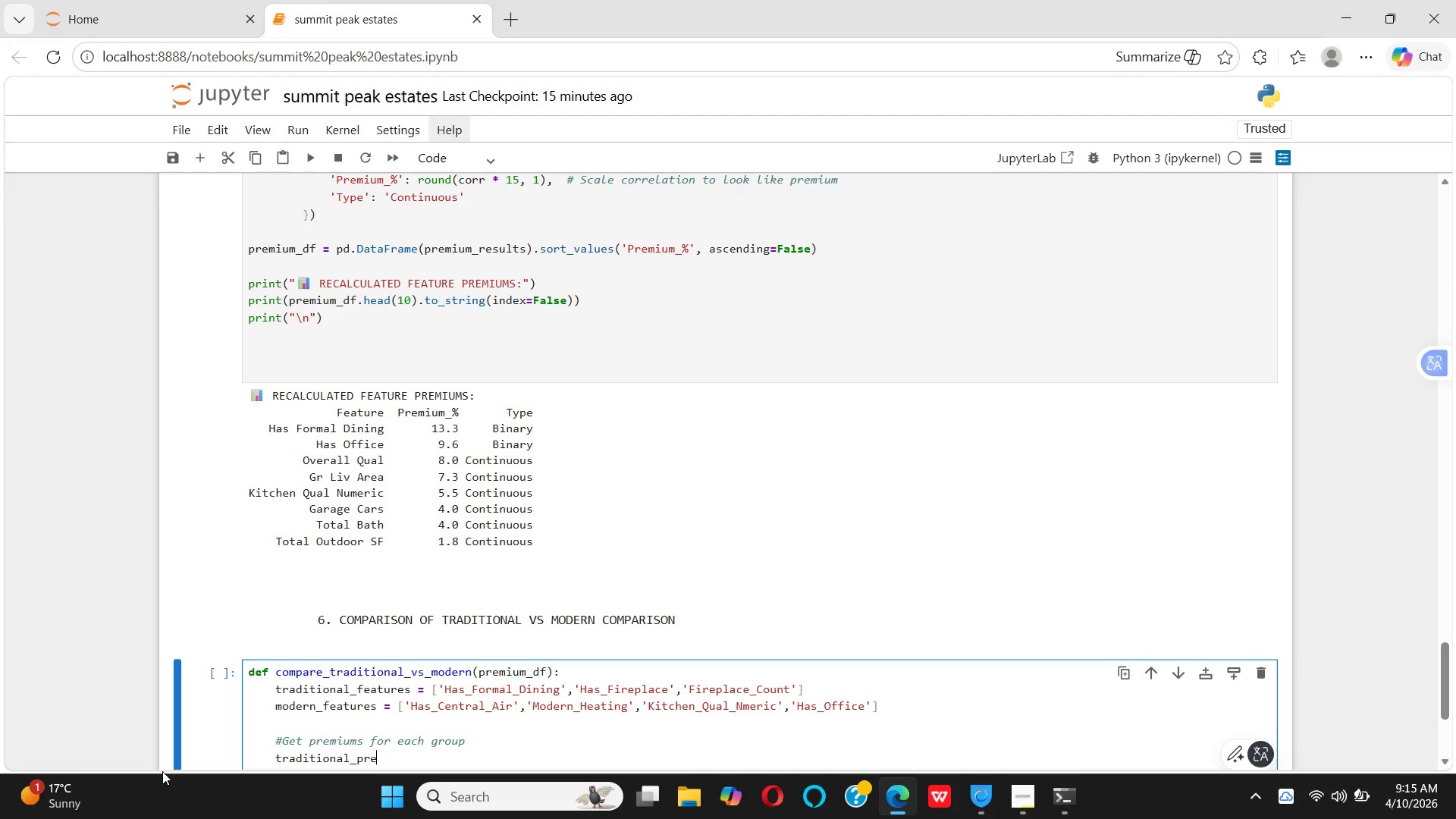 
type(miu)
 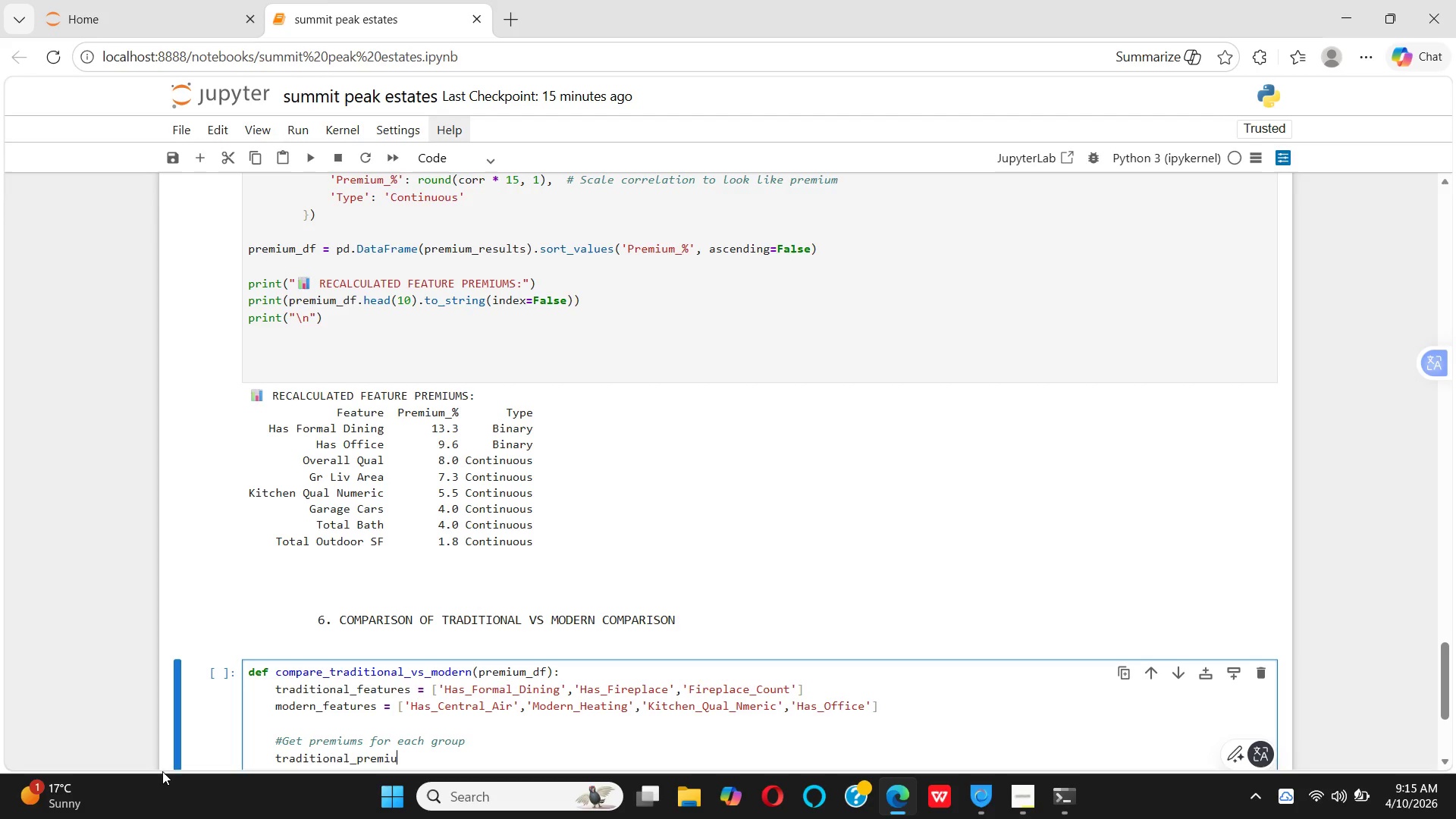 
type(ms =)
 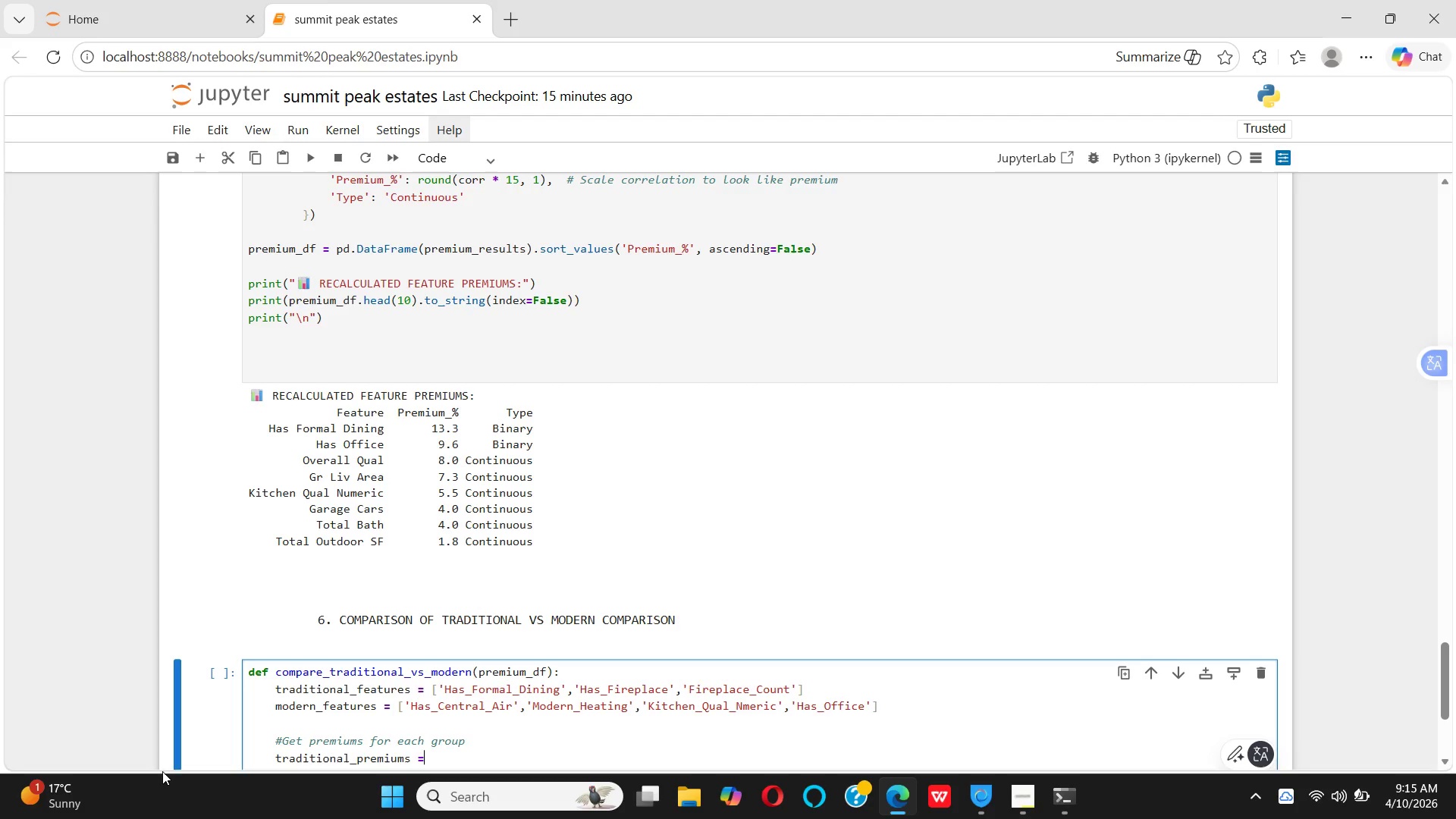 
wait(10.92)
 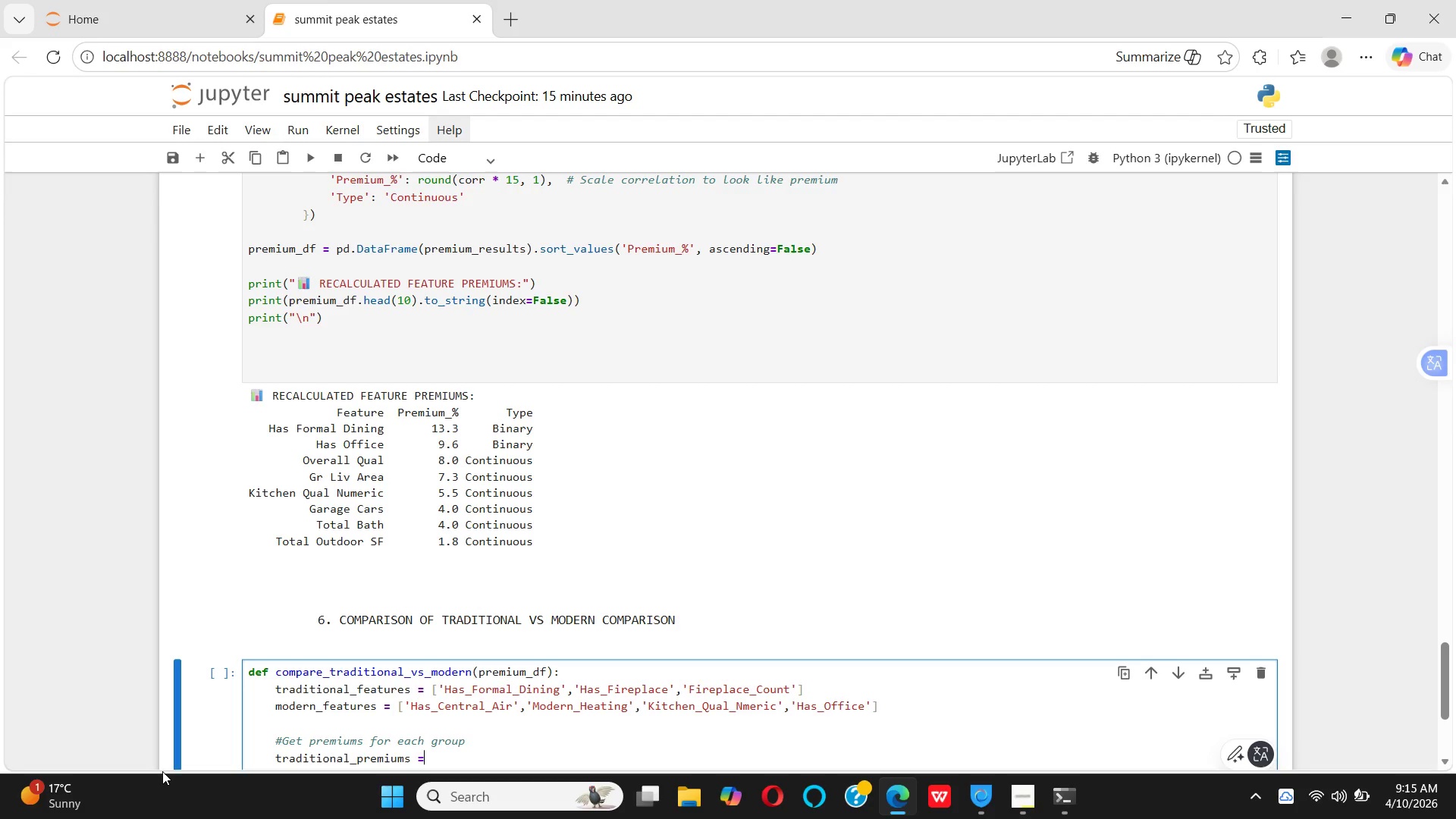 
type( pr)
 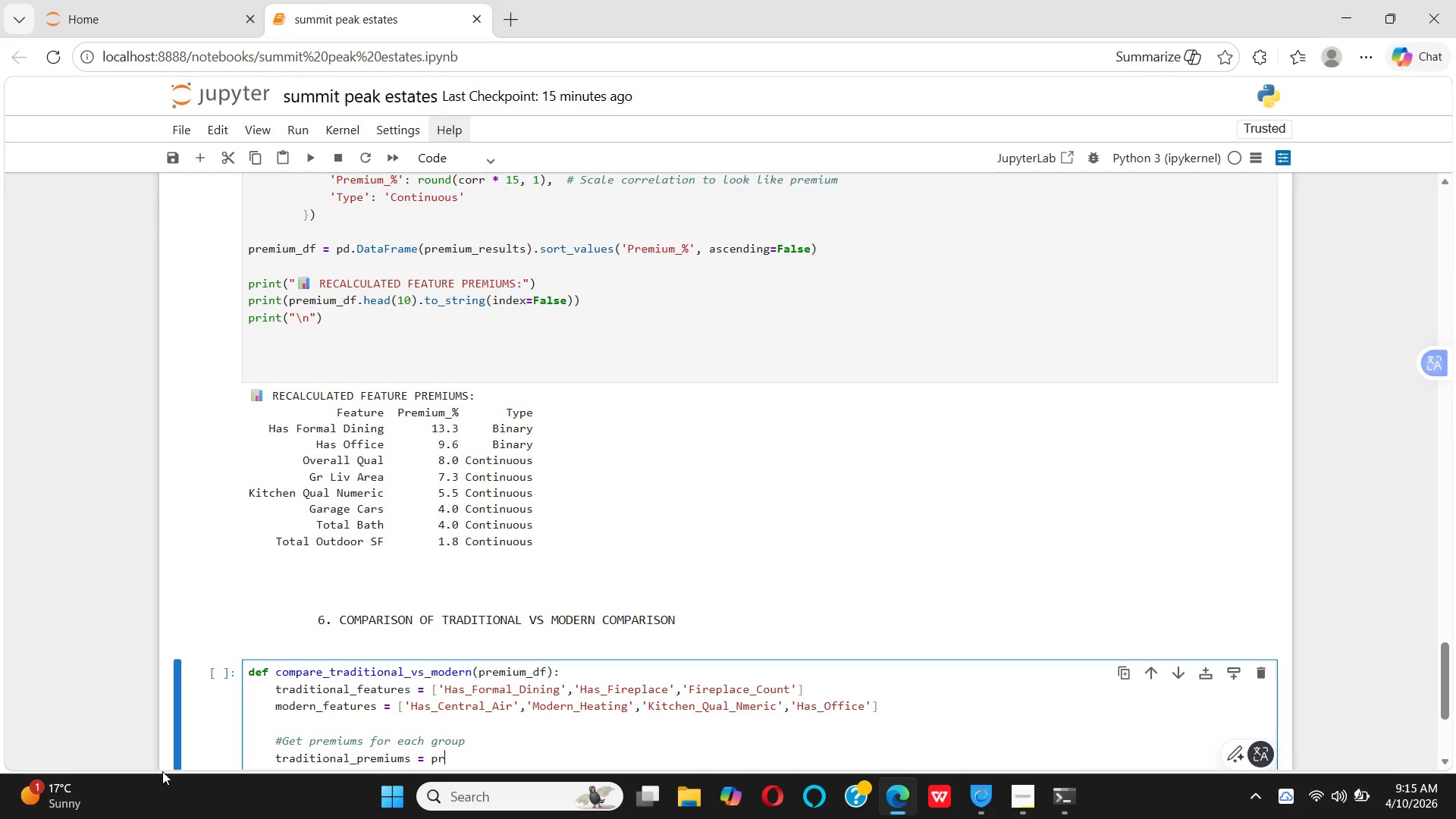 
key(E)
 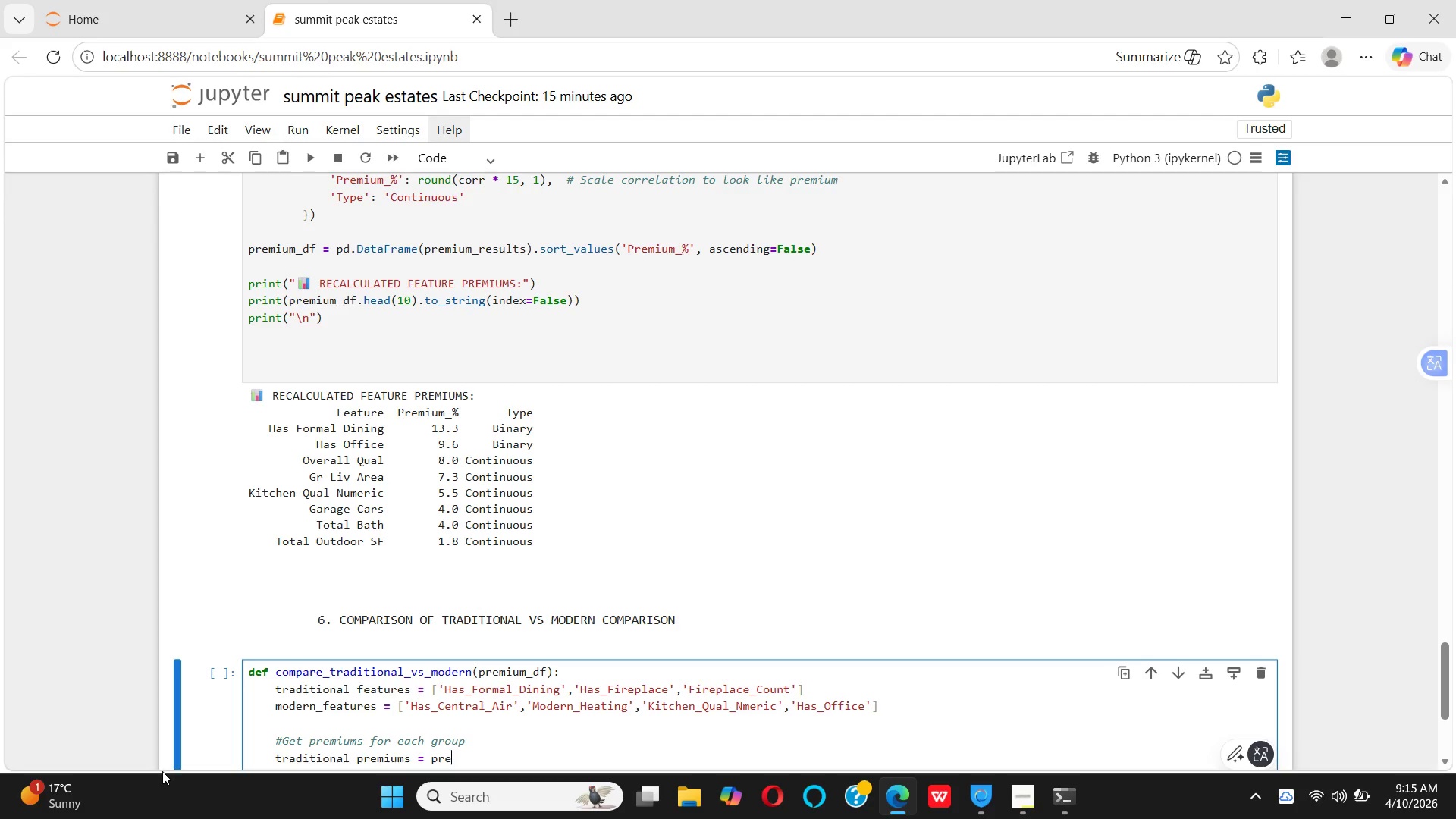 
type(mium_df[])
 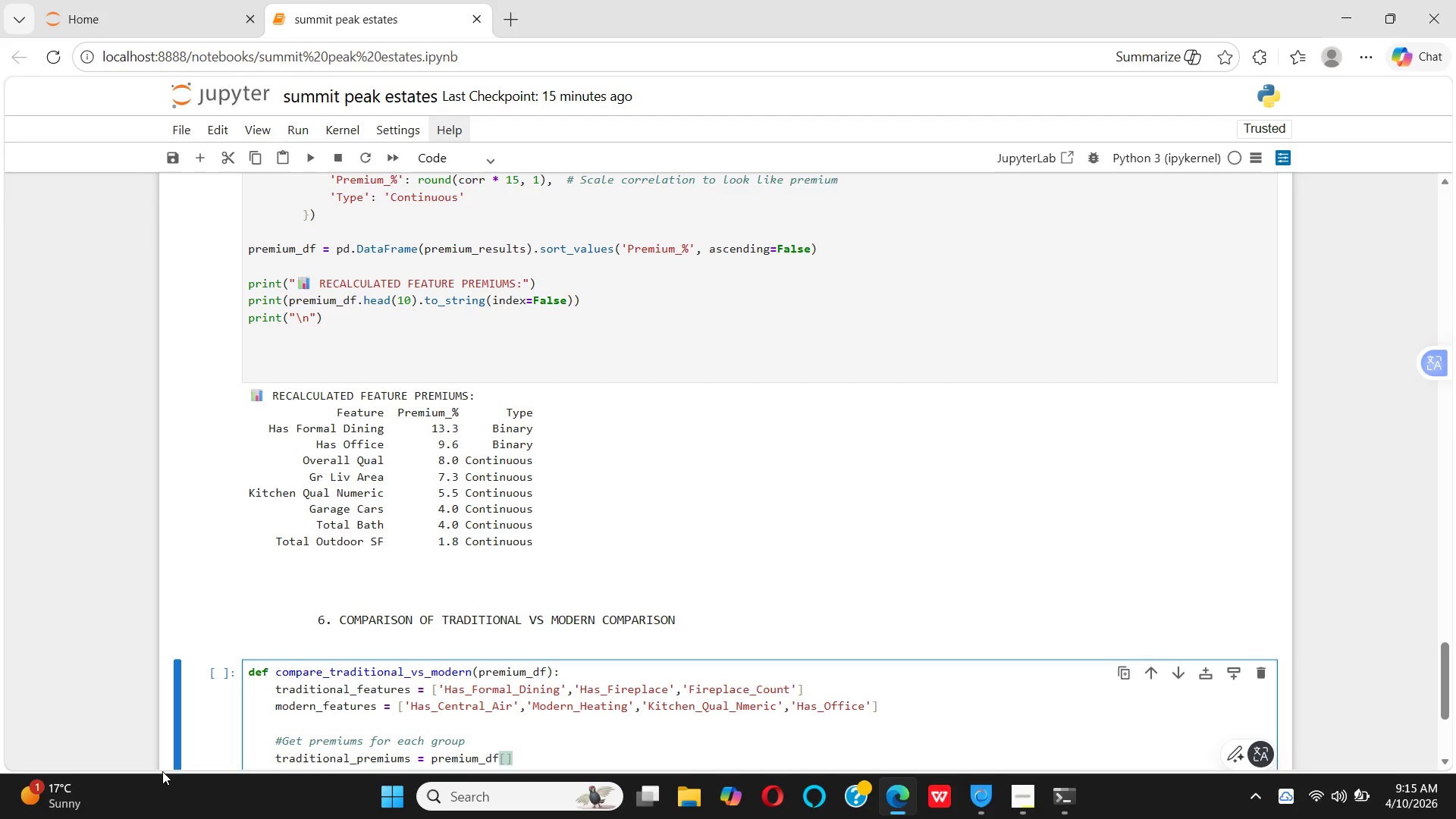 
key(ArrowLeft)
 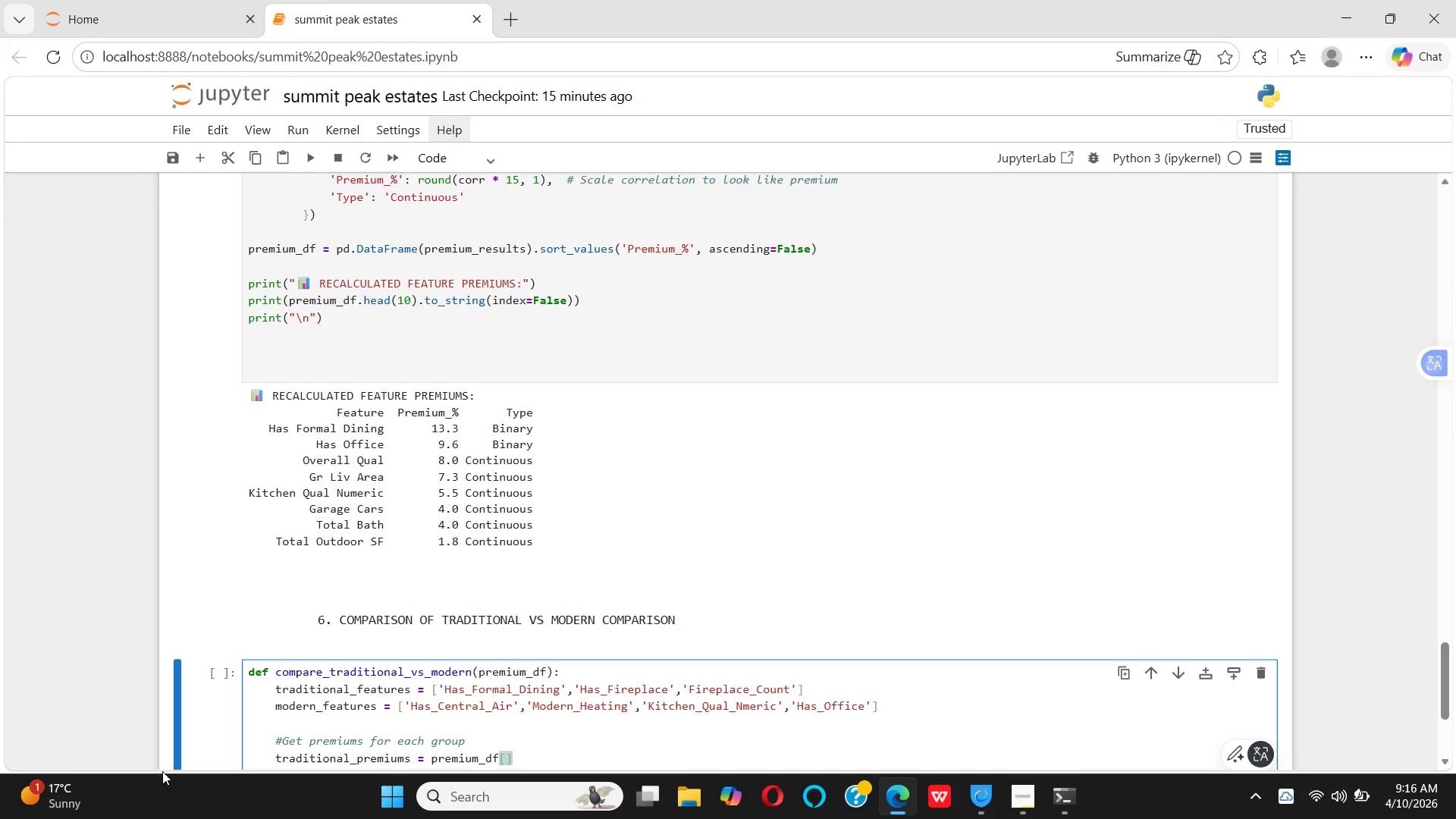 
type(premium)
 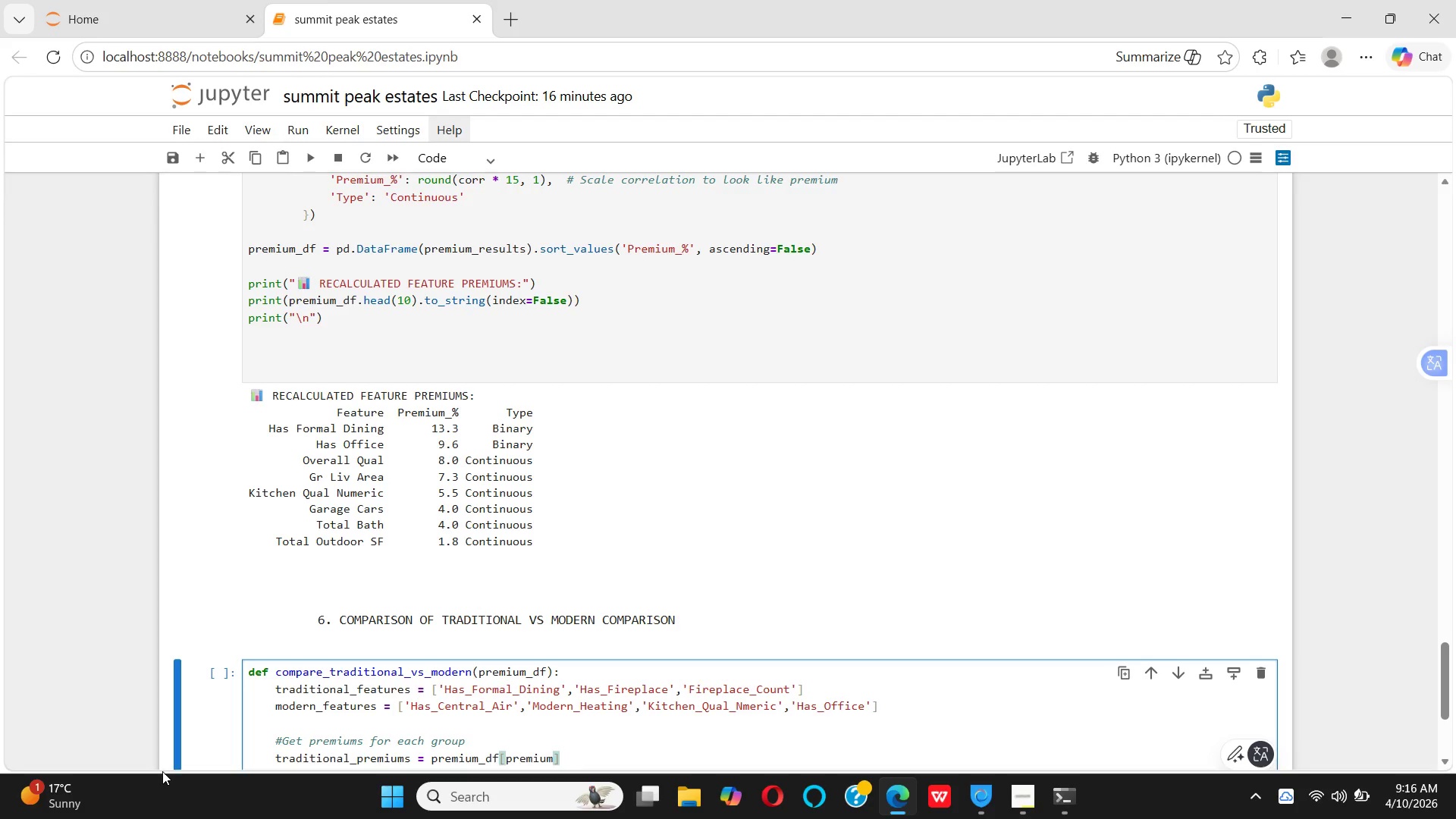 
type(_df)
 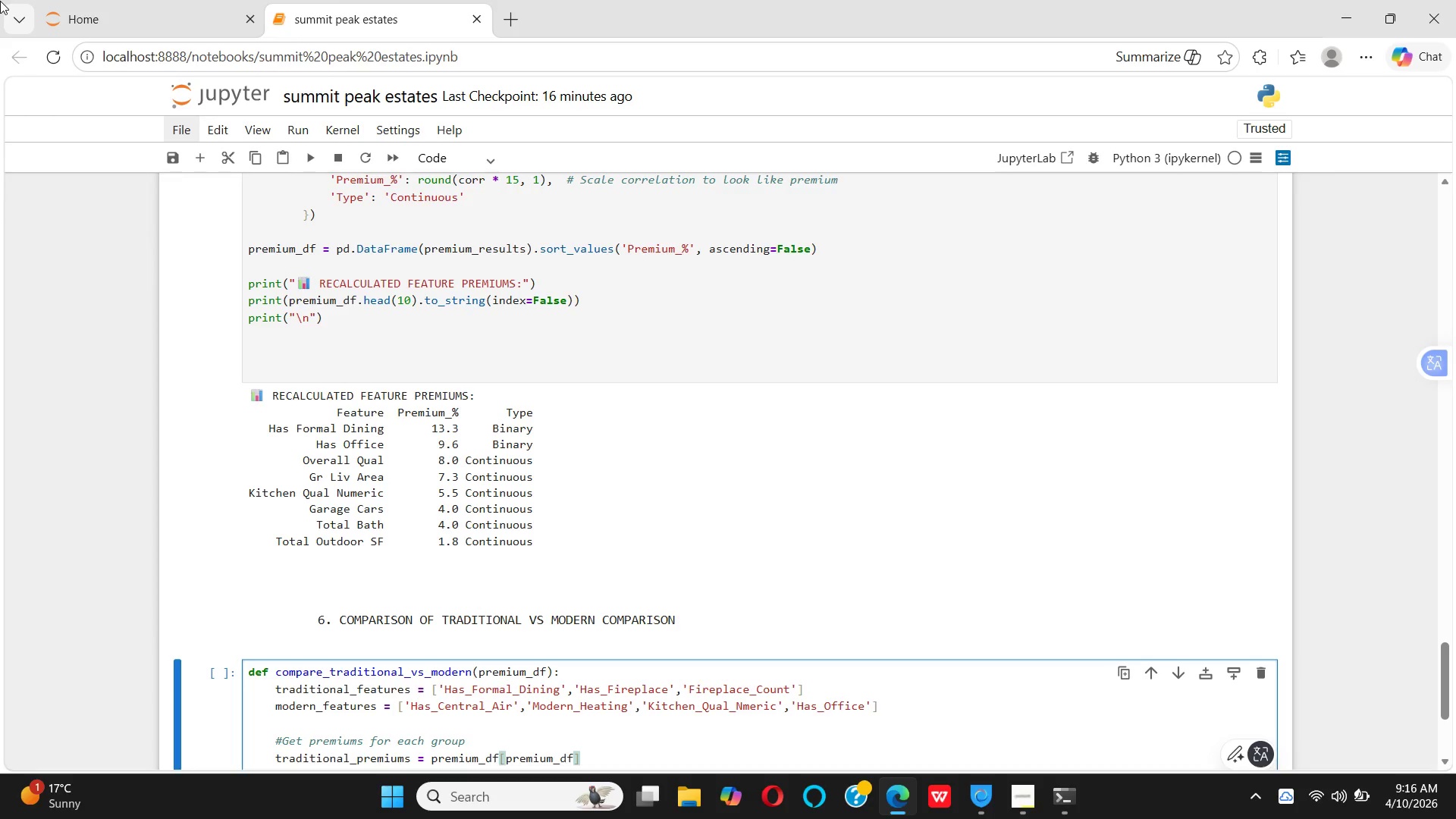 
wait(26.23)
 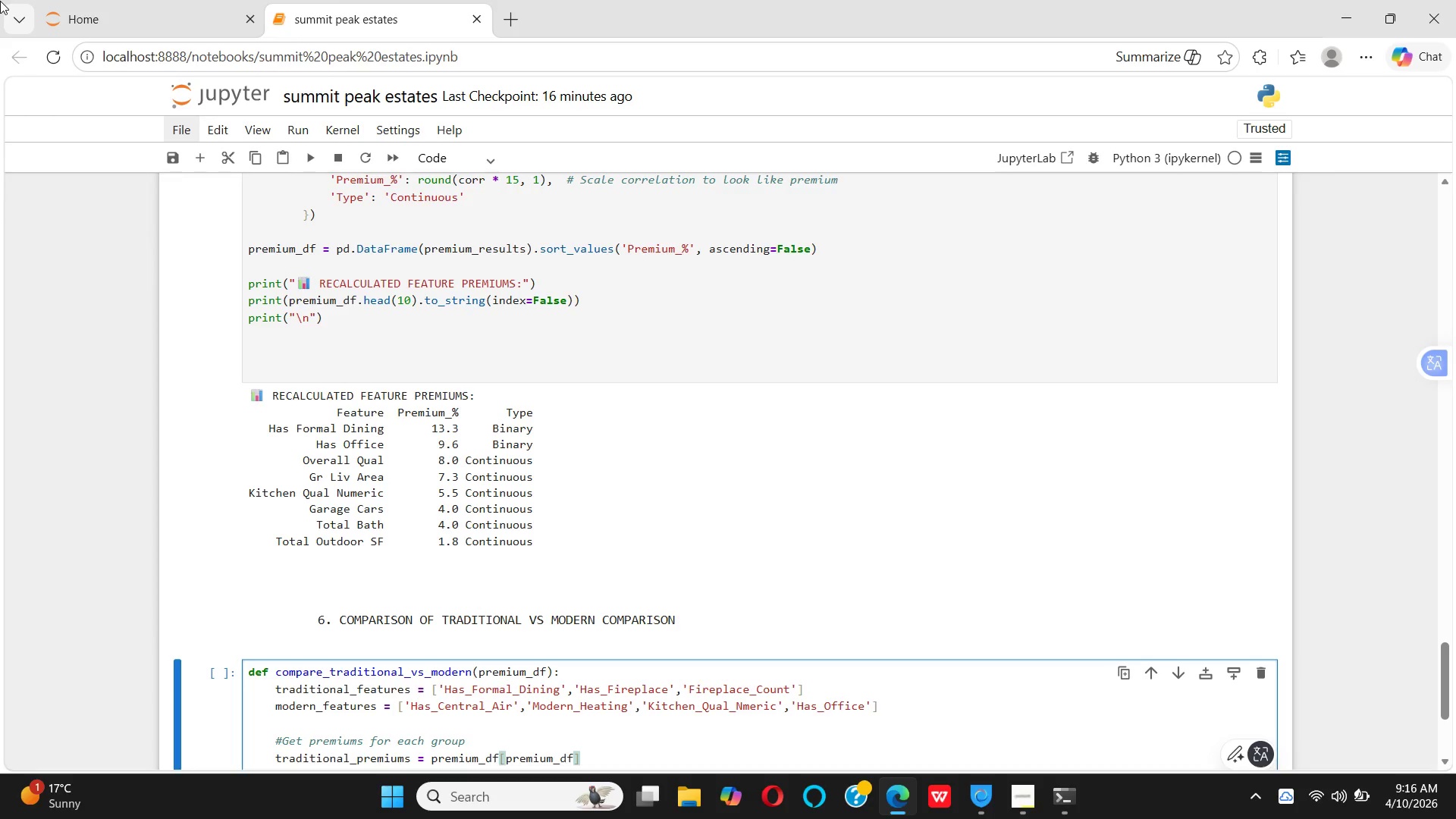 
mouse_move([1449, 823])
 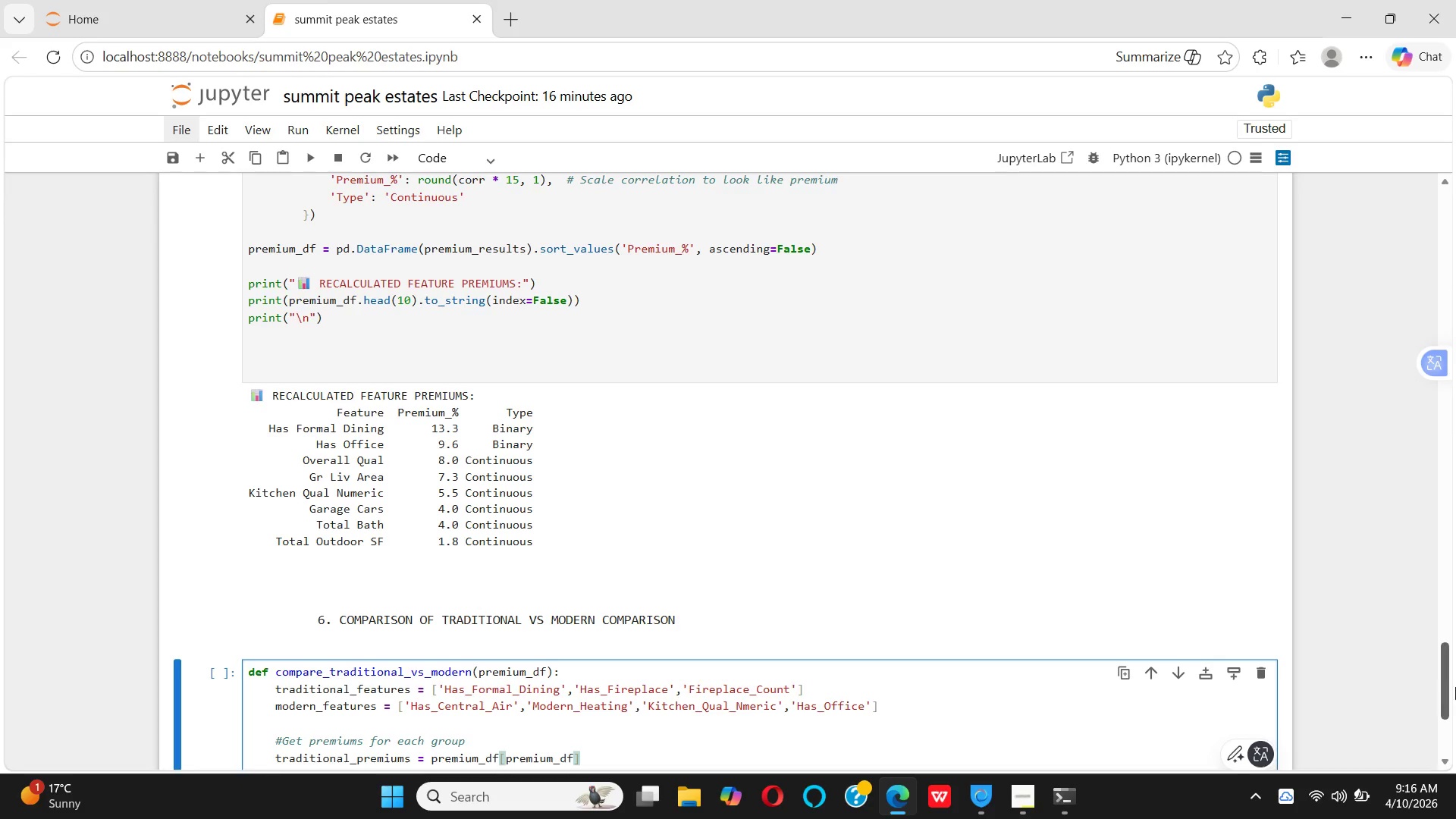 
scroll: coordinate [1455, 689], scroll_direction: down, amount: 4.0
 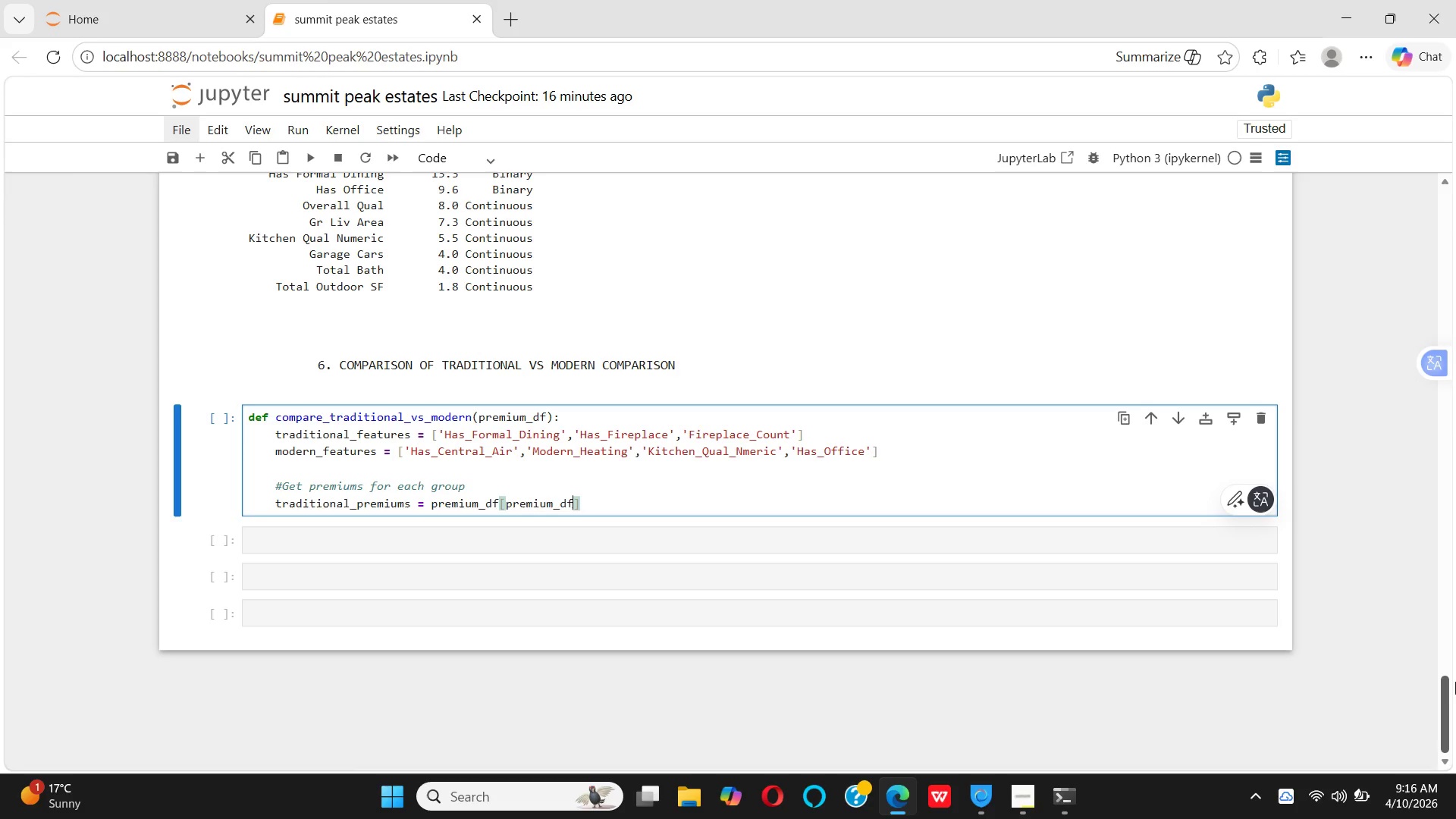 
wait(10.6)
 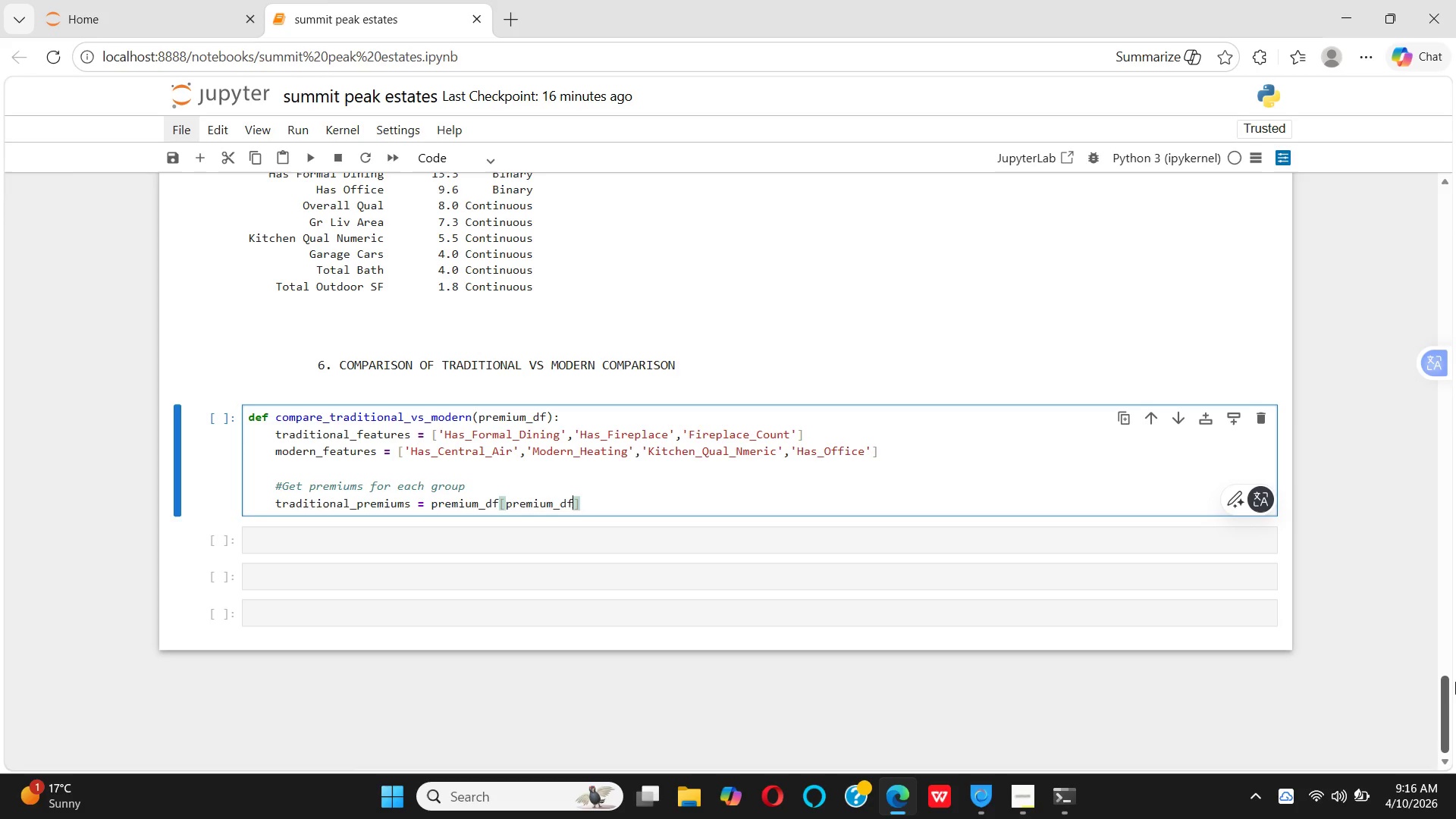 
key(BracketLeft)
 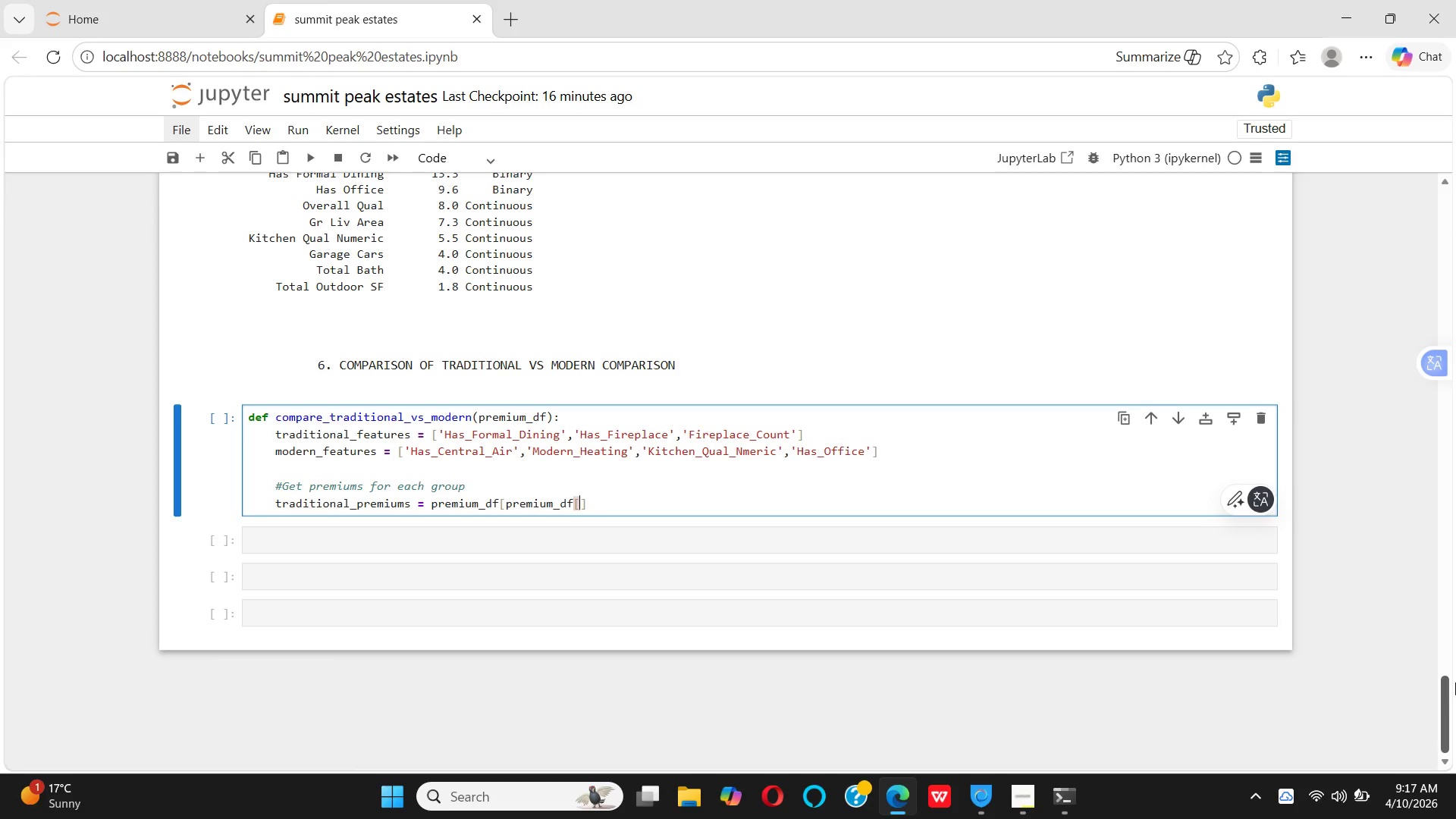 
wait(5.44)
 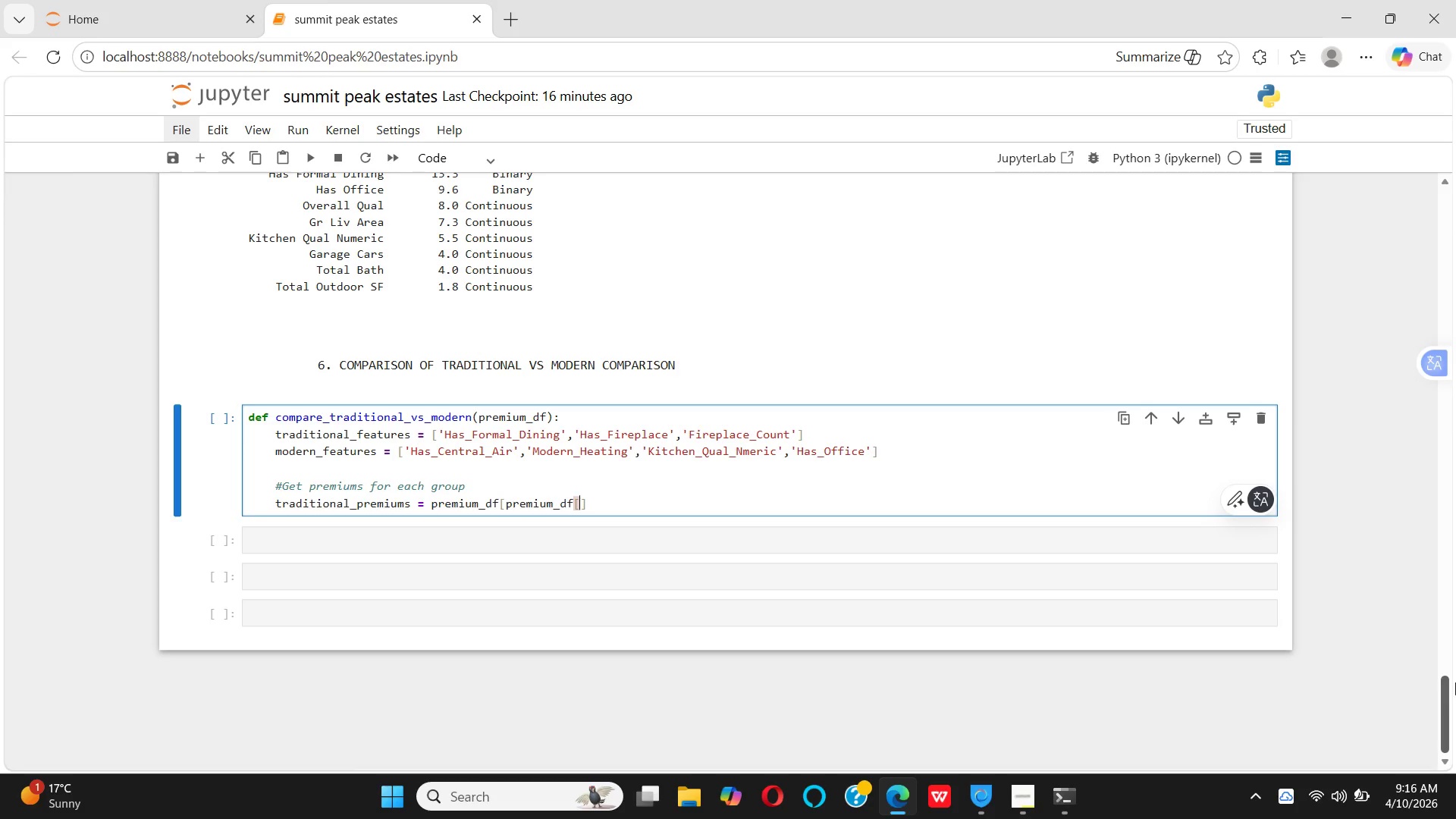 
key(Quote)
 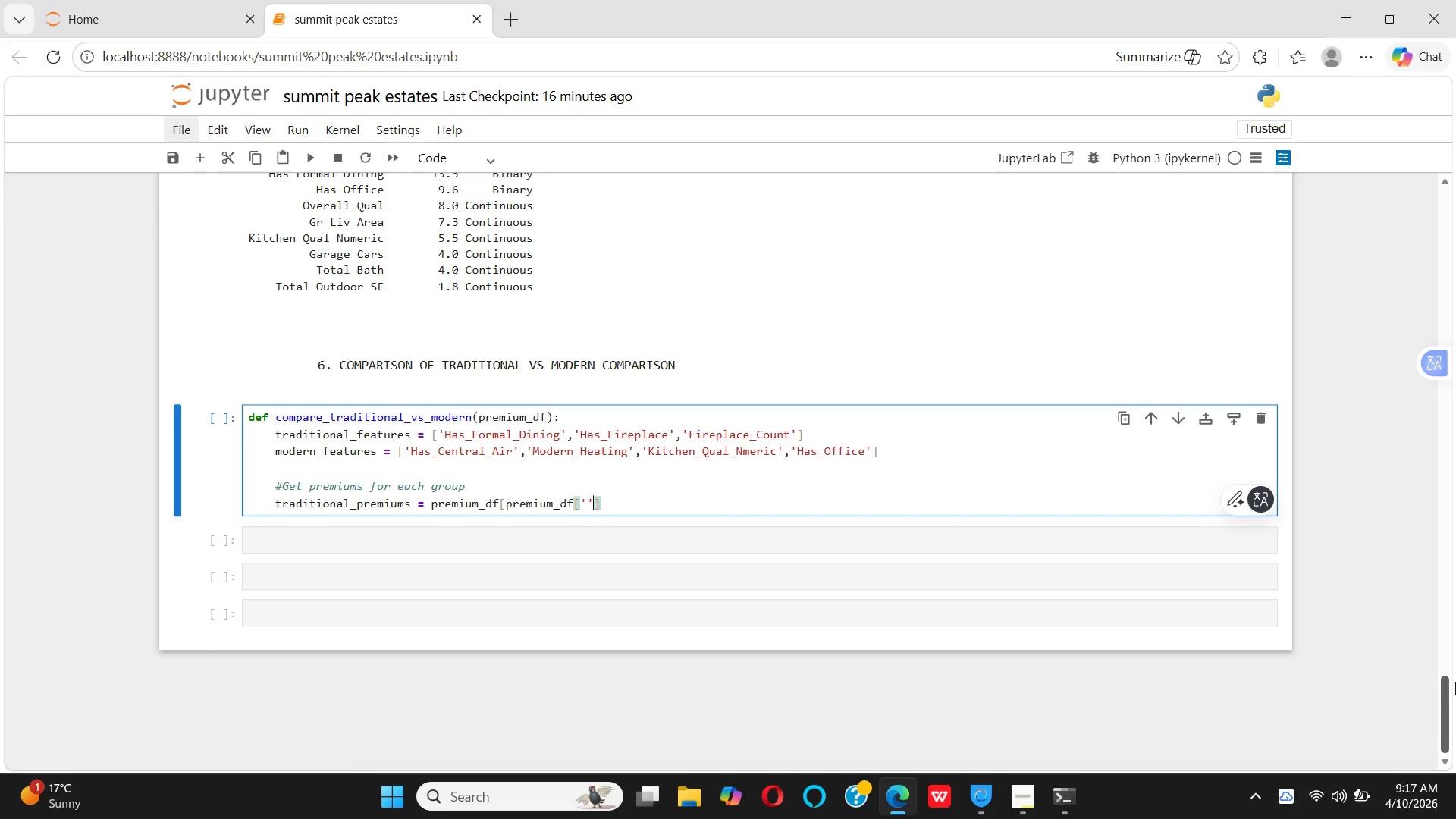 
key(Quote)
 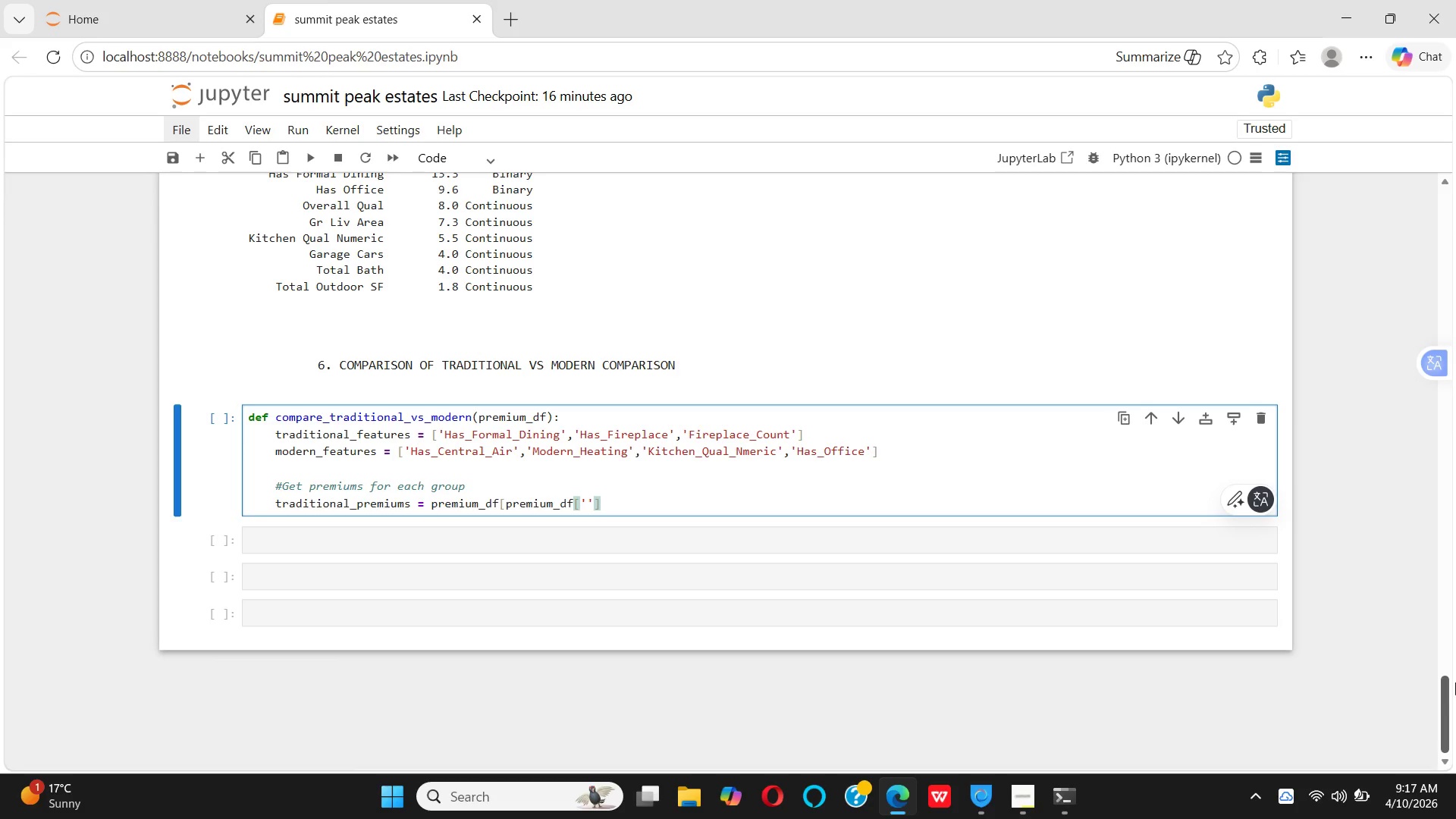 
key(ArrowLeft)
 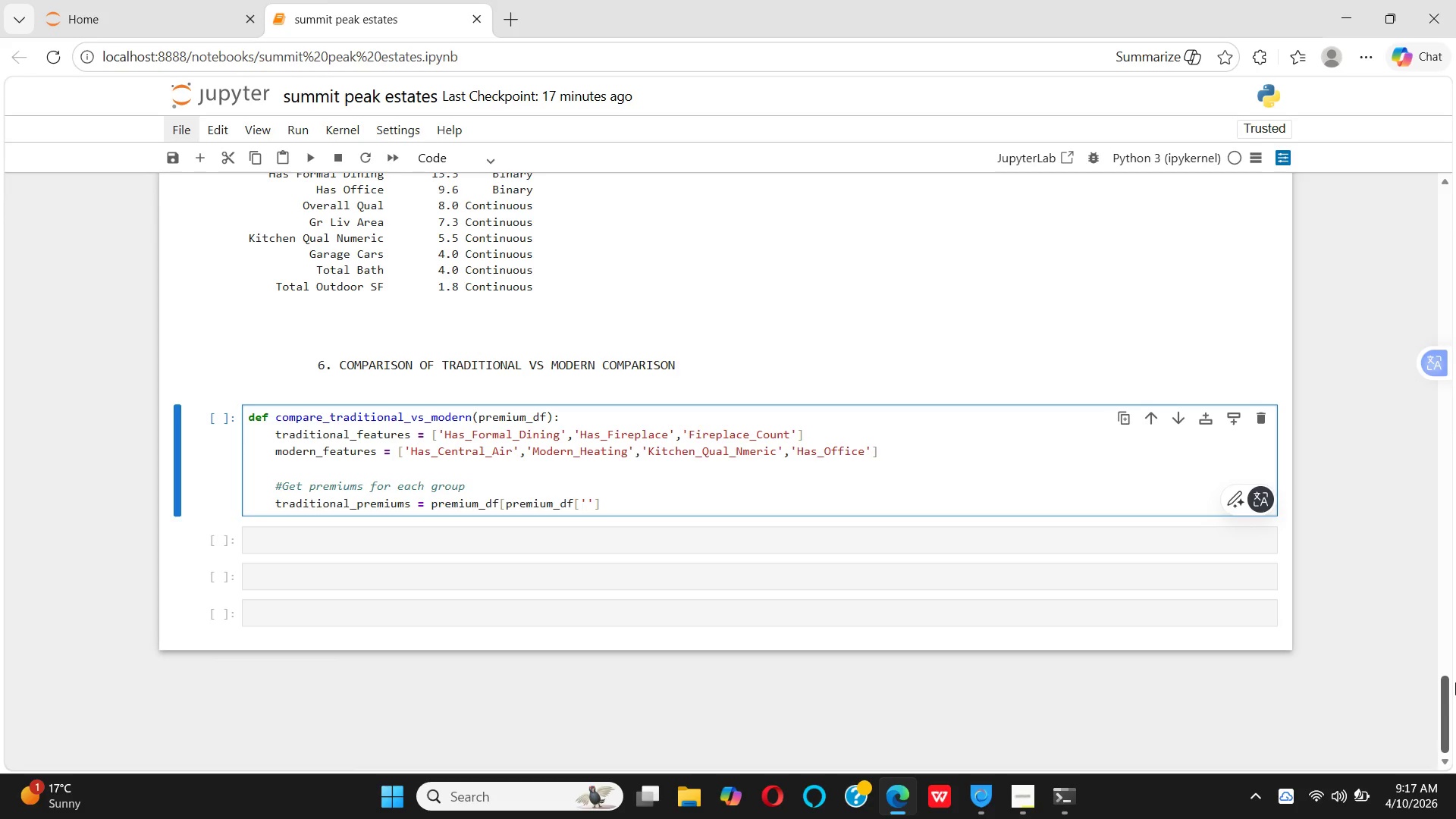 
type(Feature)
 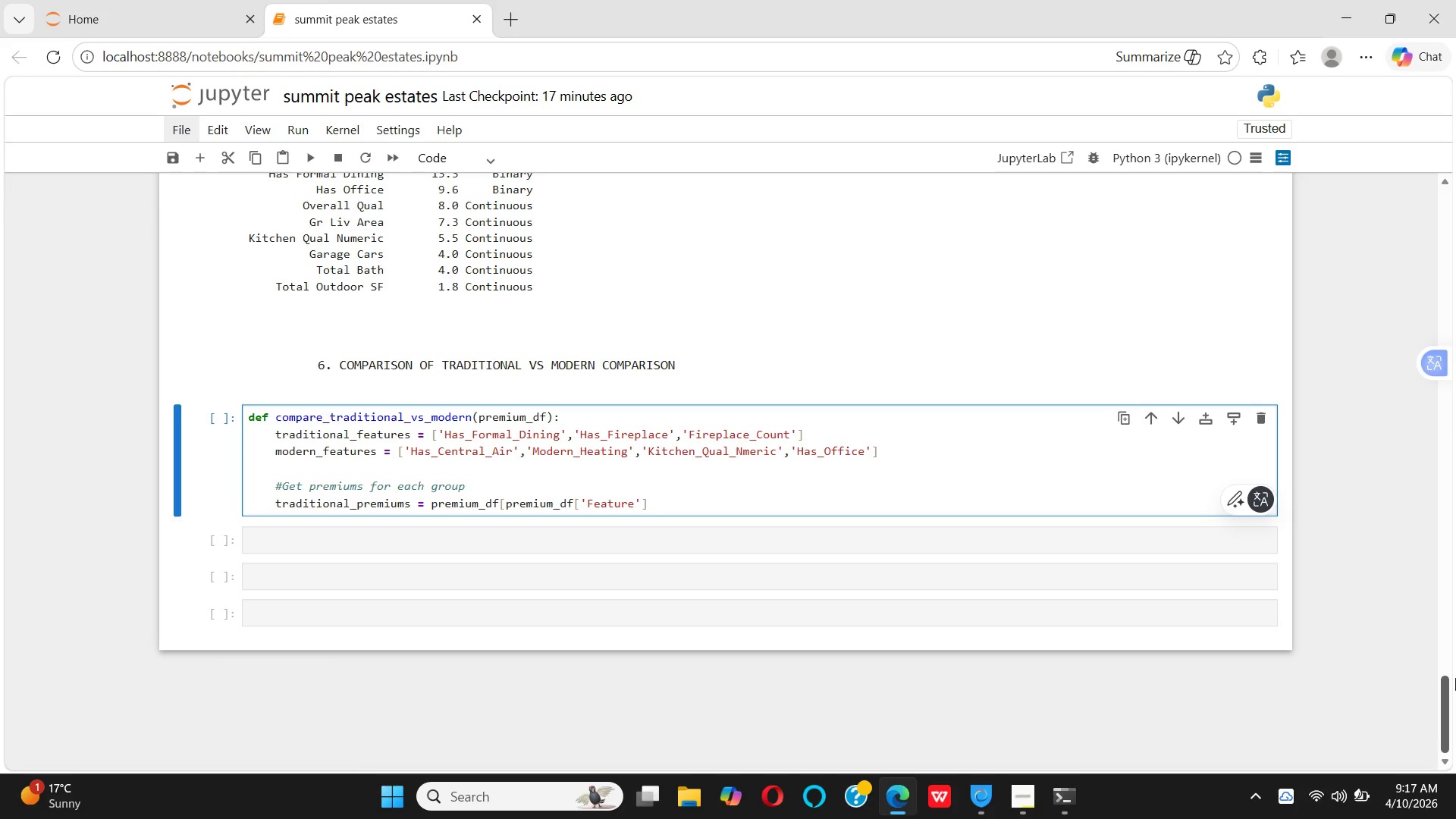 
key(ArrowRight)
 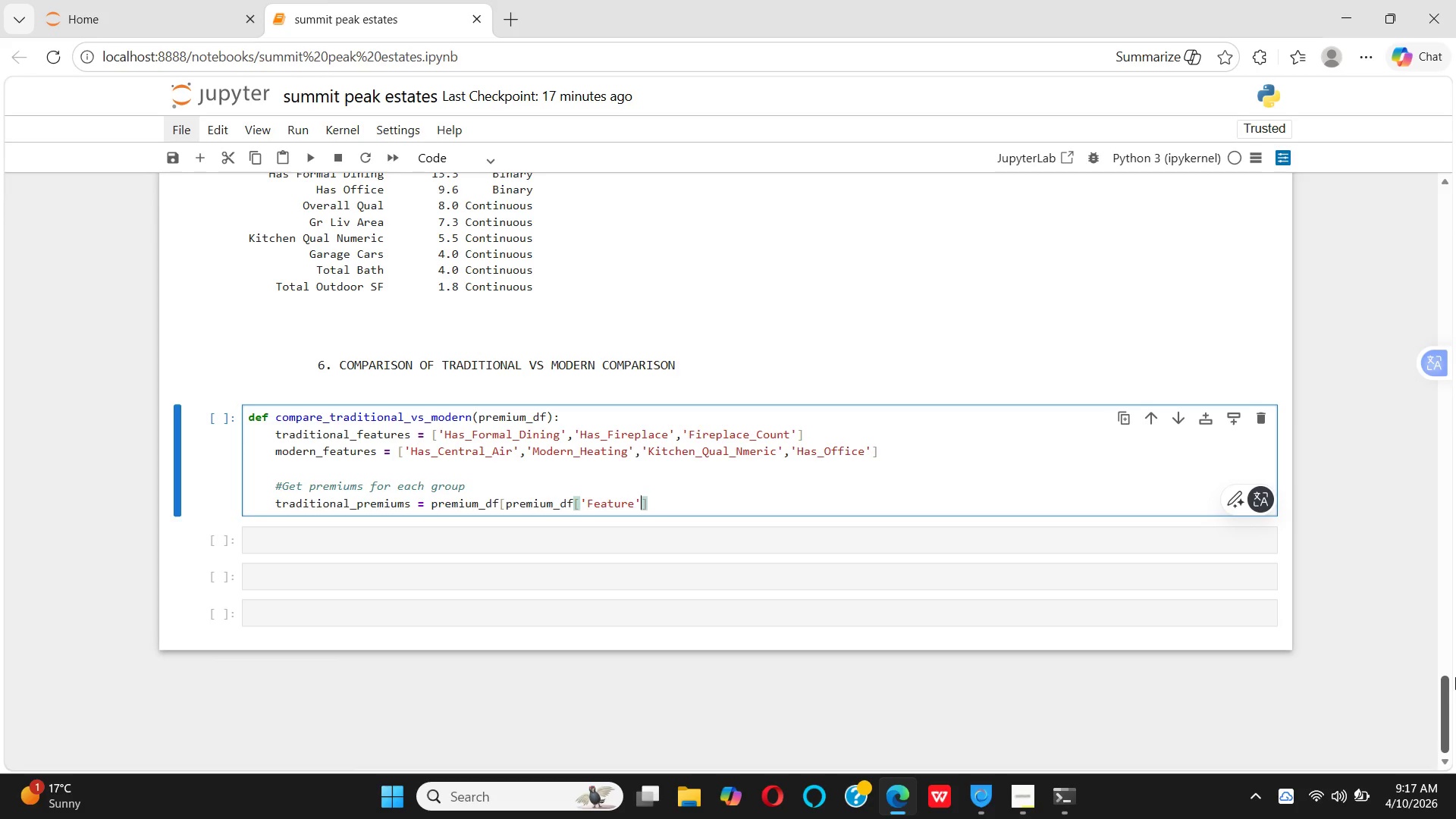 
type(].isin)
 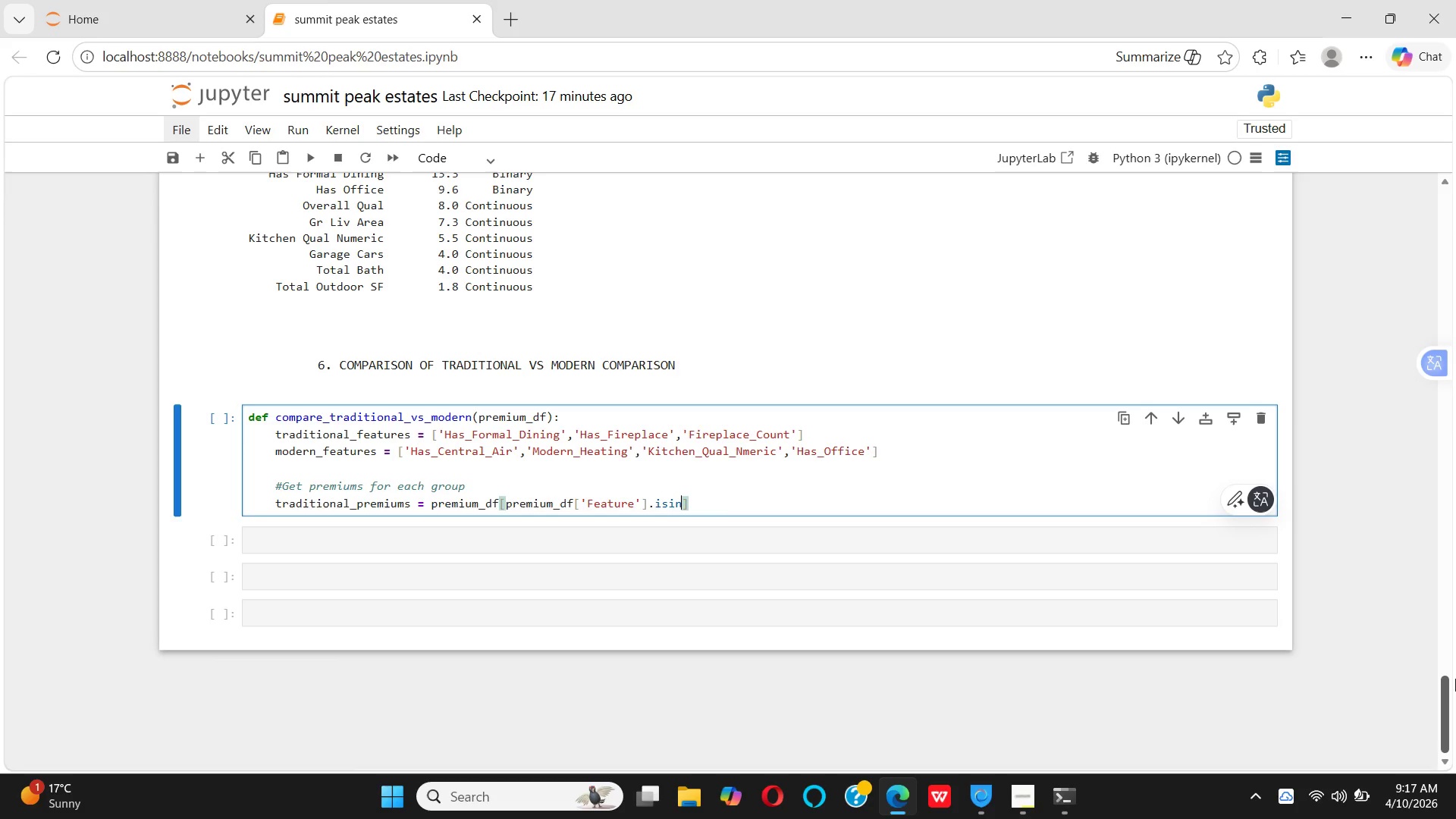 
wait(5.3)
 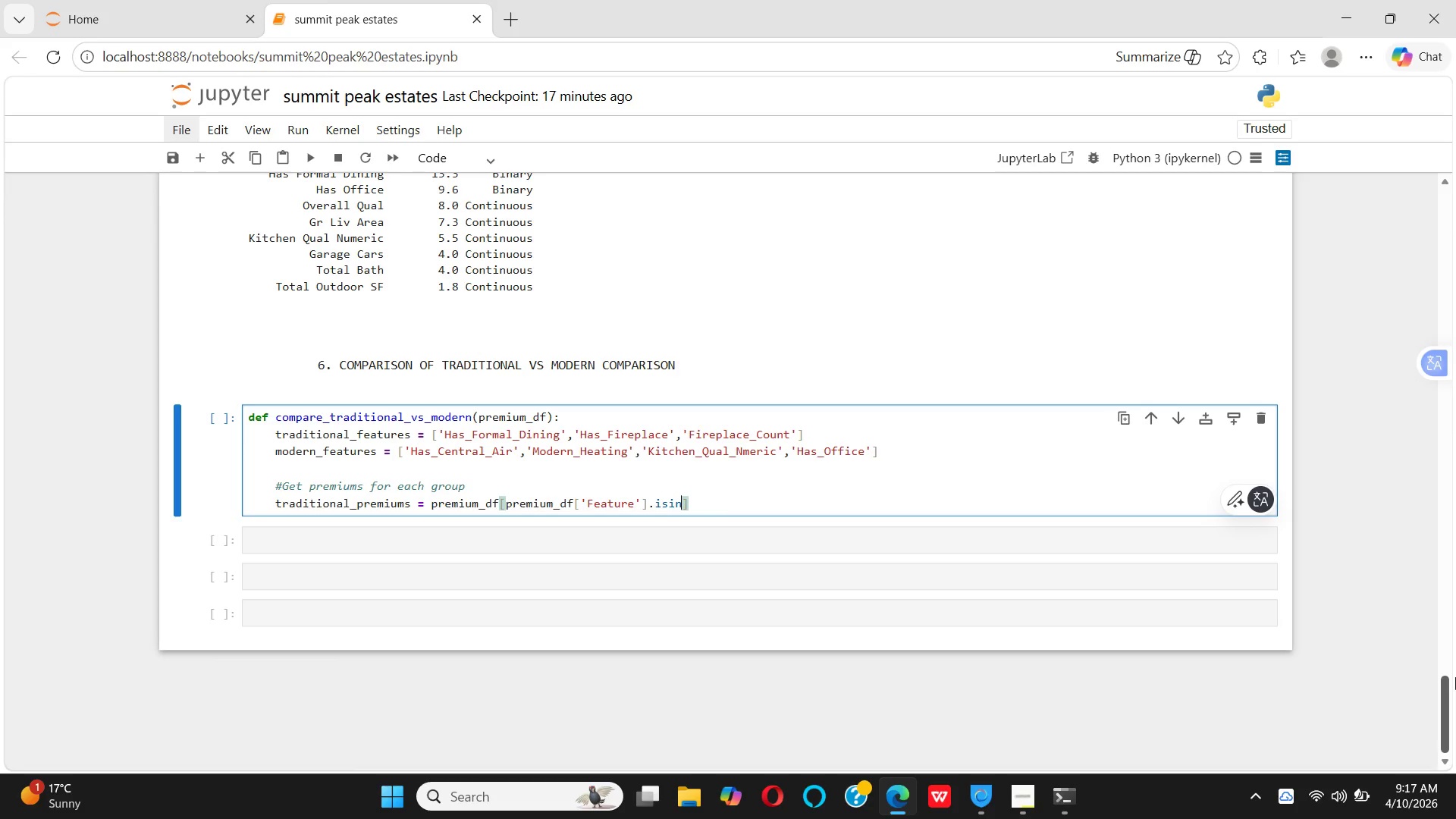 
type(())
 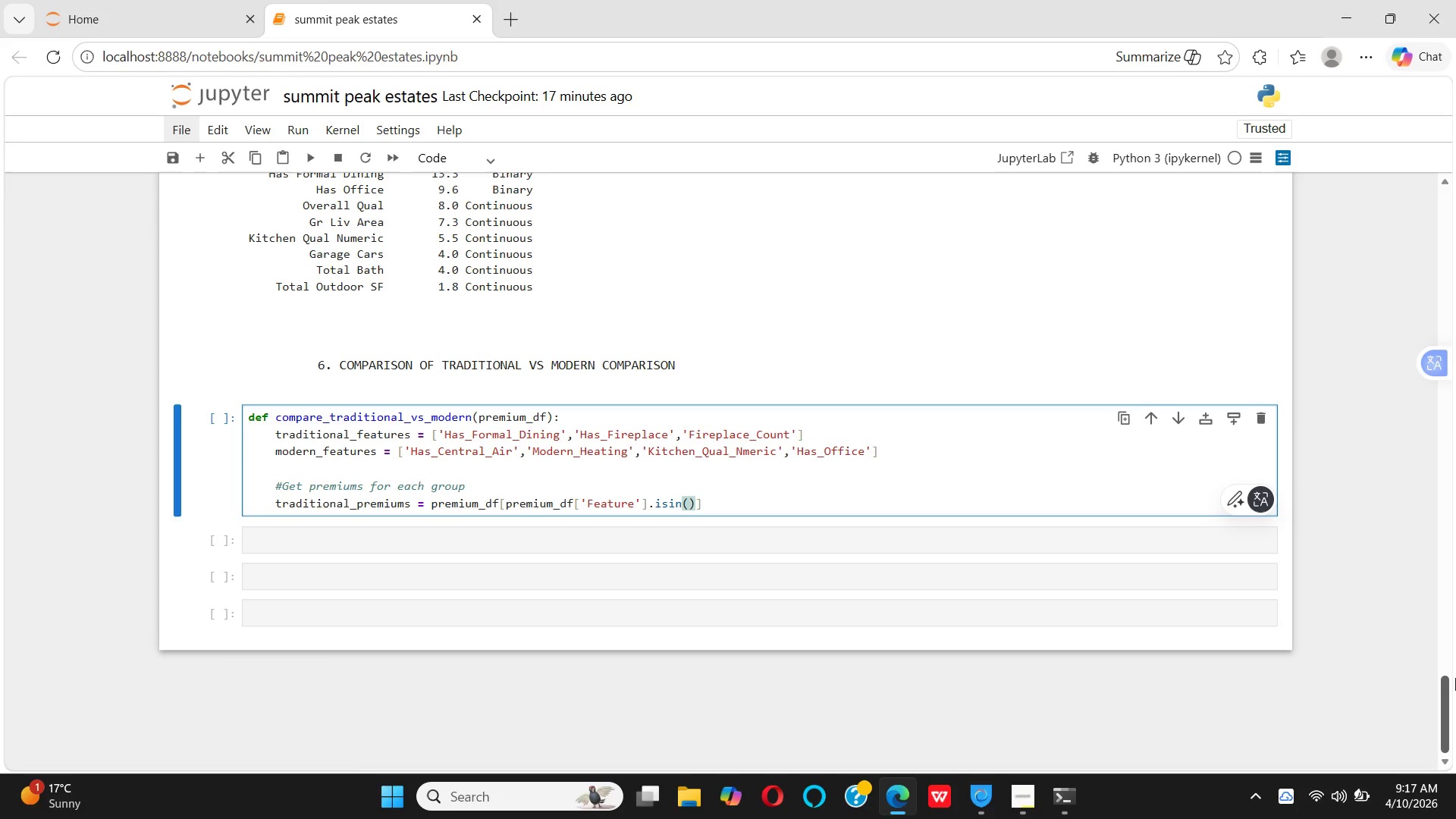 
key(ArrowLeft)
 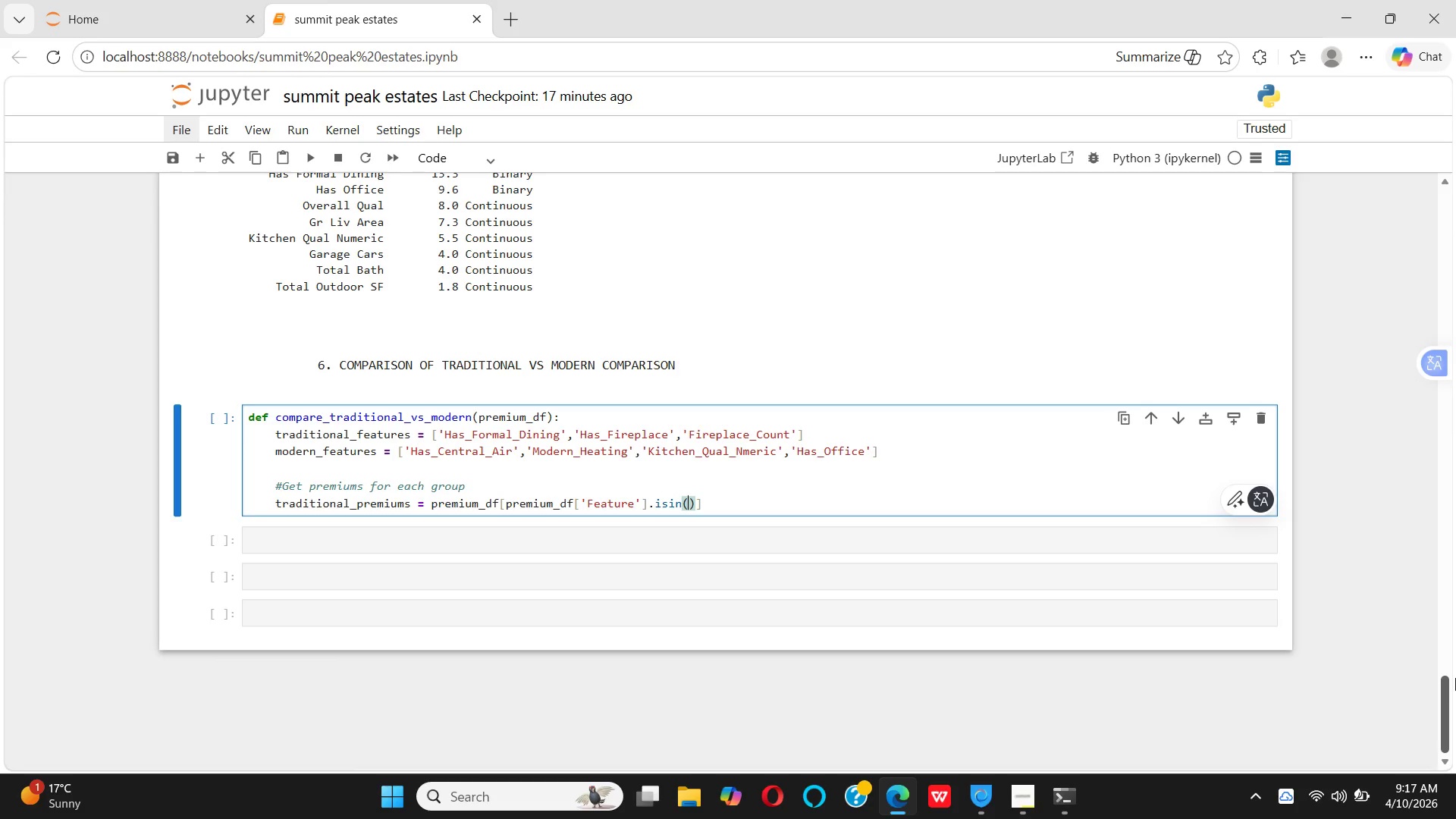 
type(traditional)
 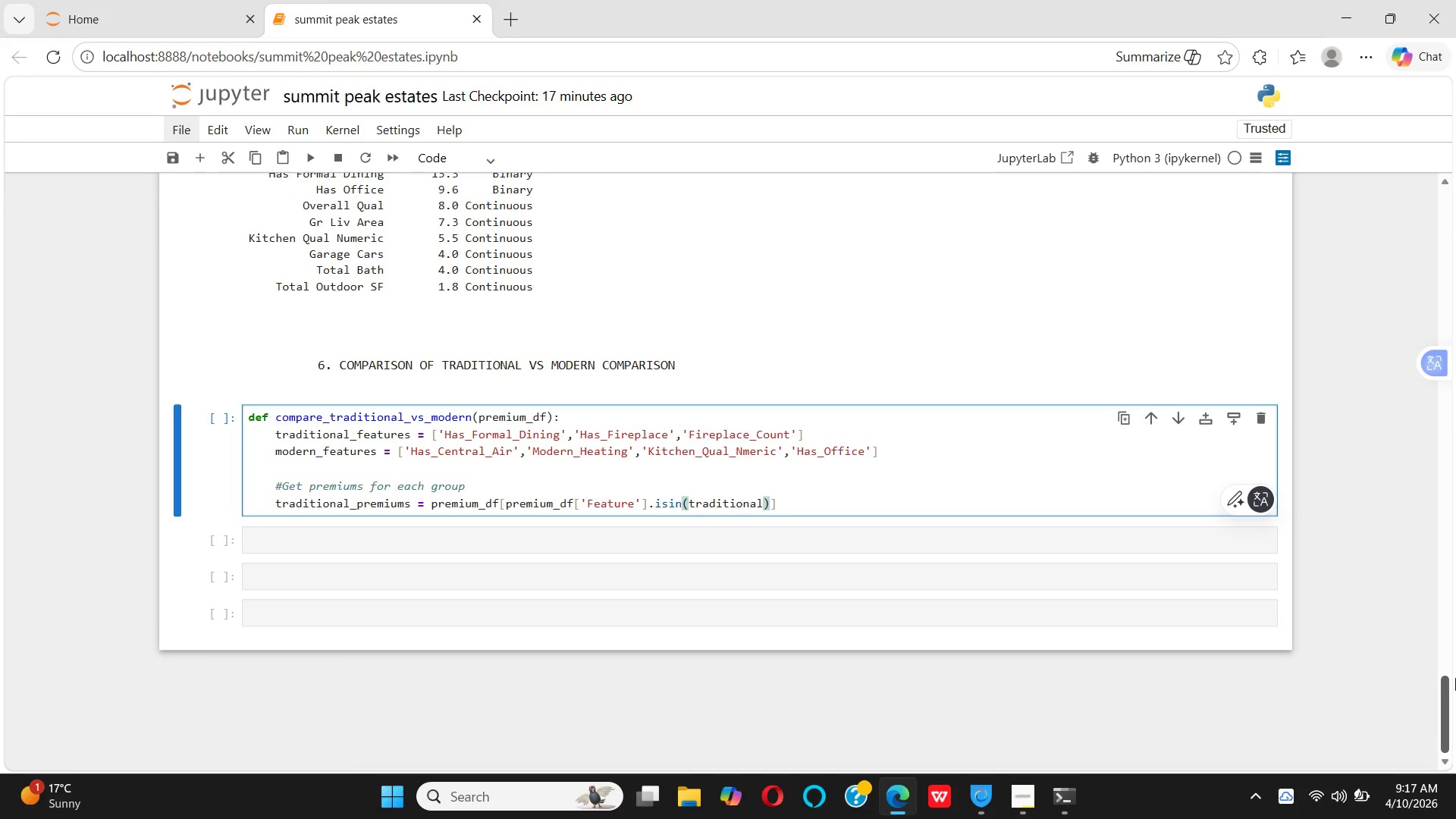 
key(Shift+Minus)
 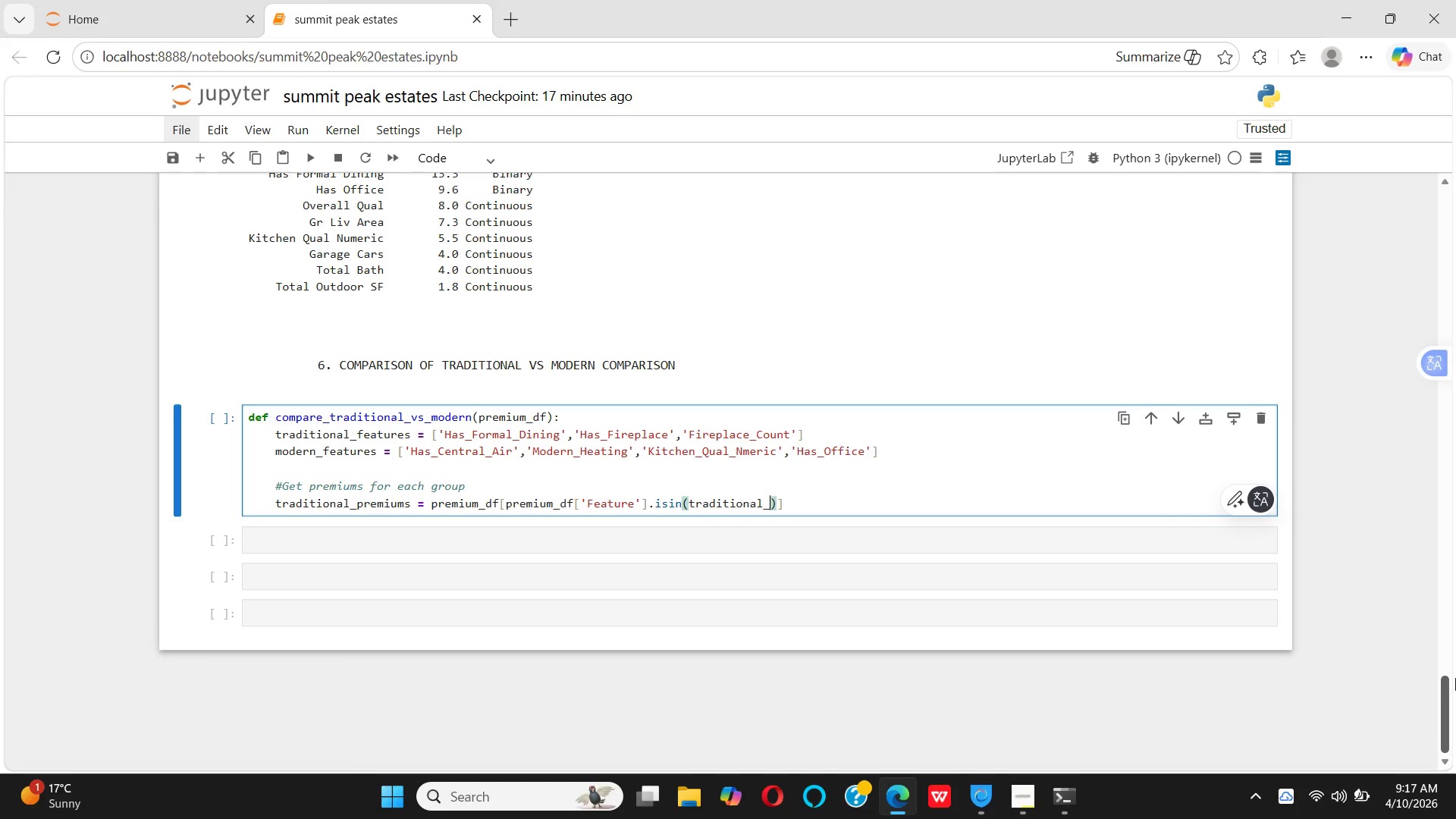 
key(F)
 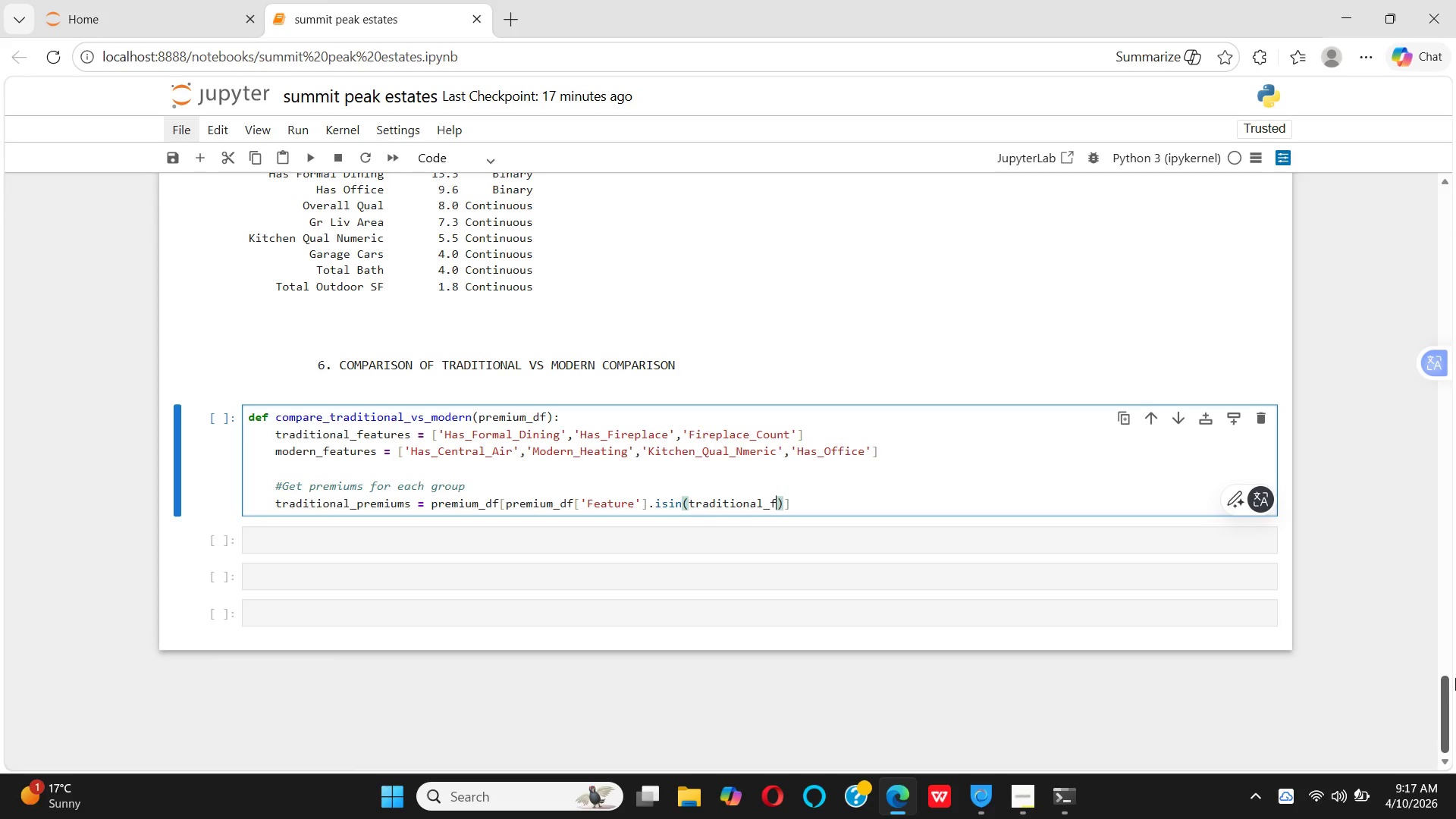 
type(eatures)
 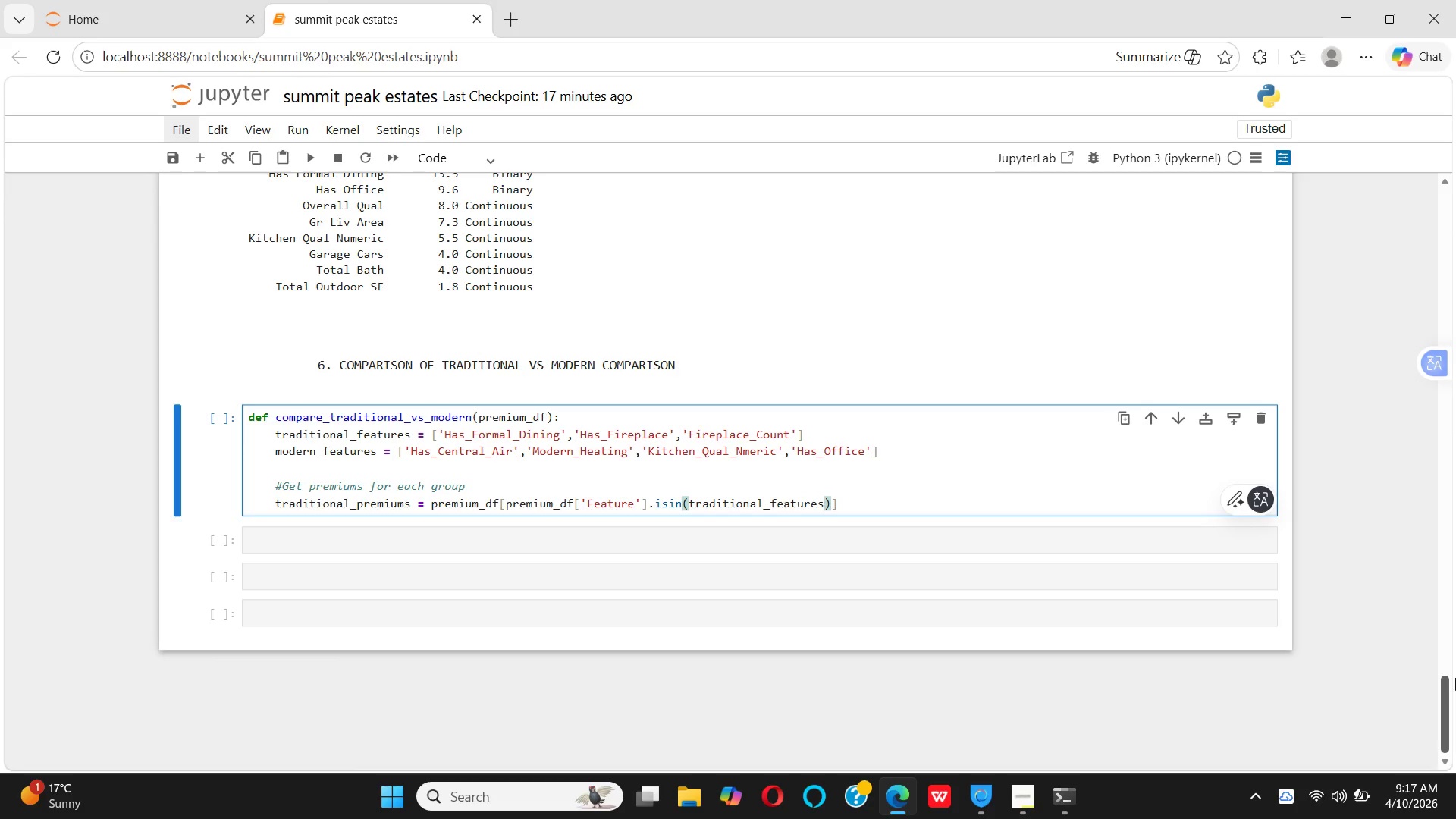 
key(ArrowRight)
 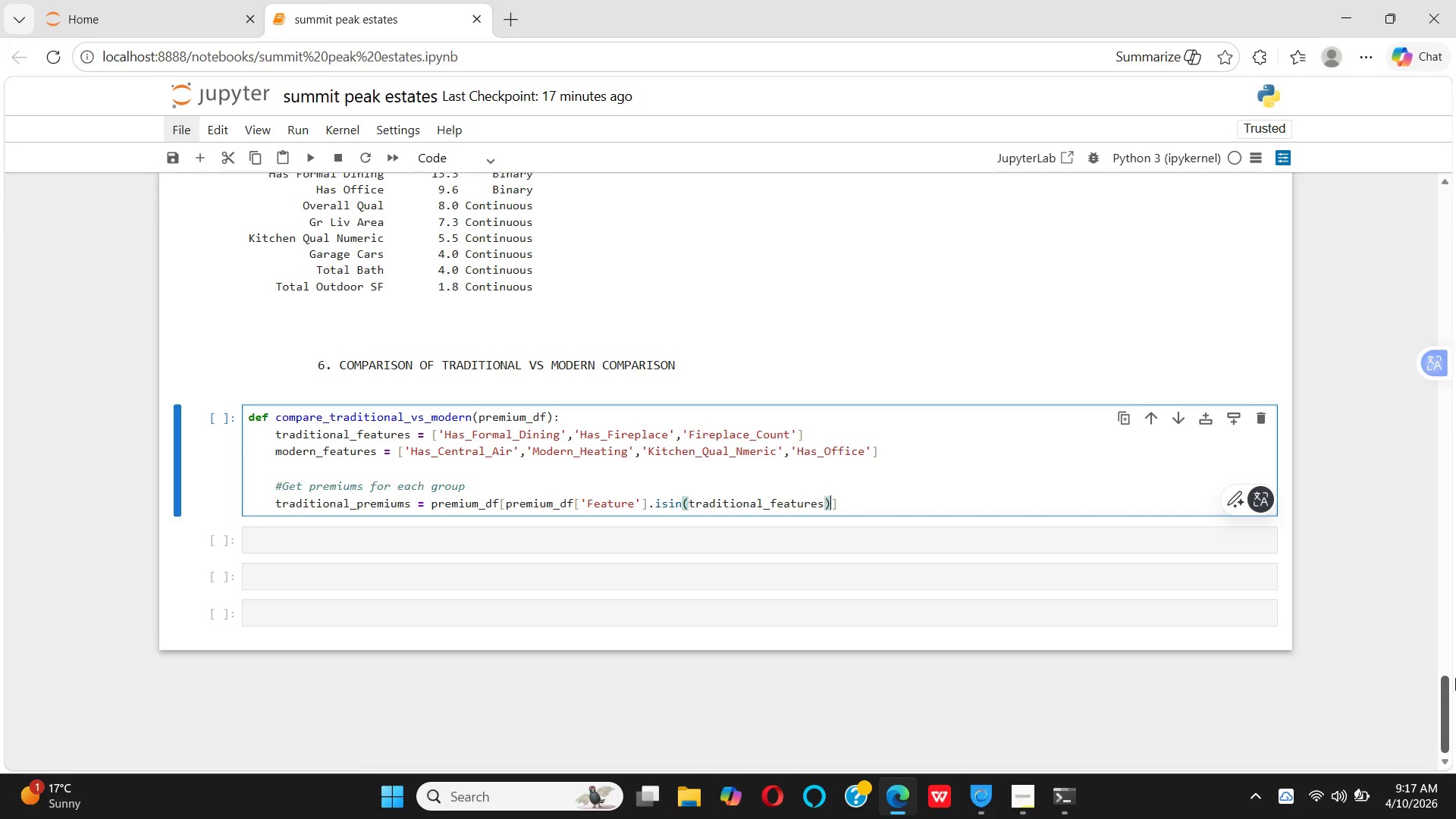 
key(BracketRight)
 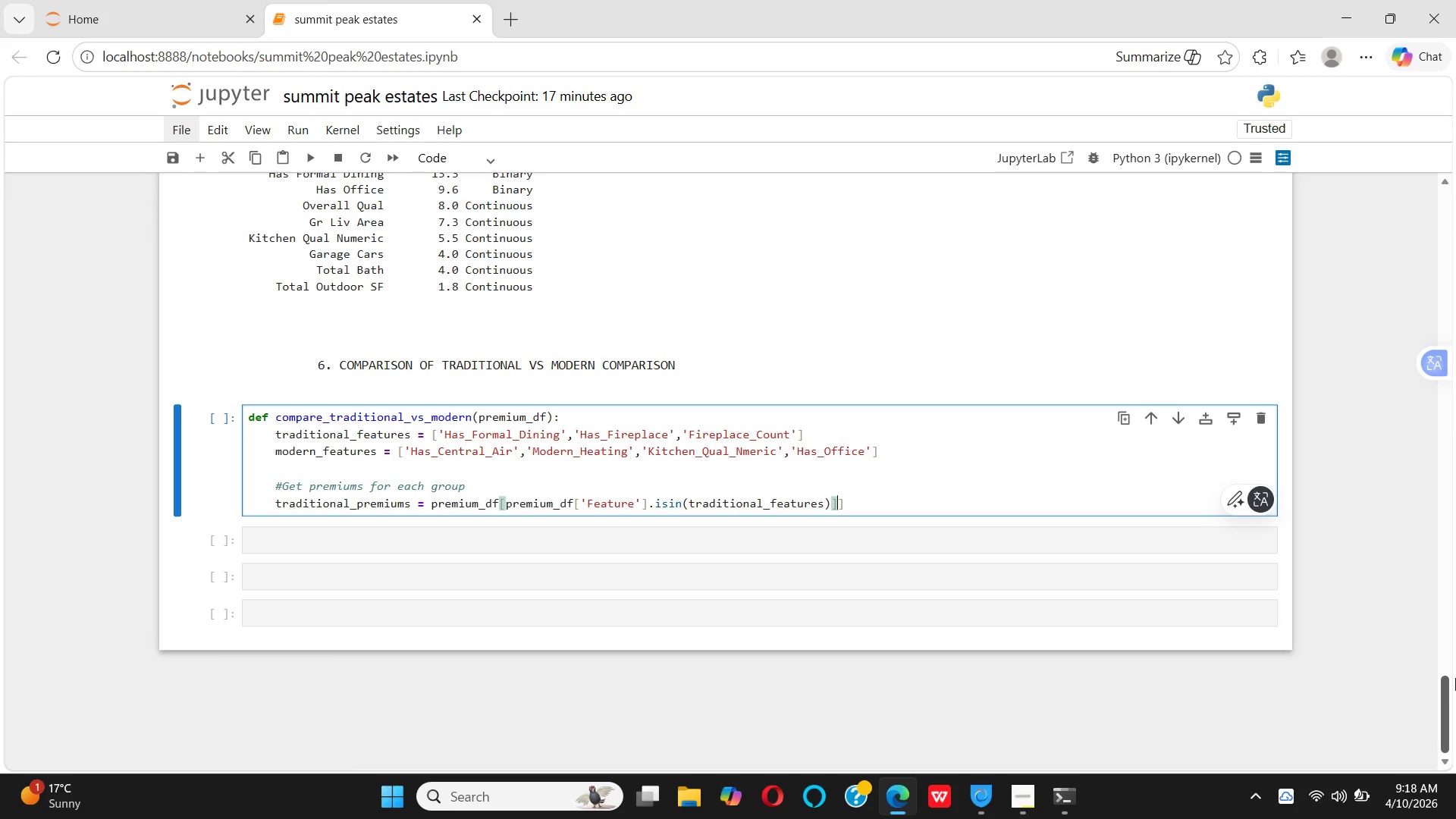 
key(BracketLeft)
 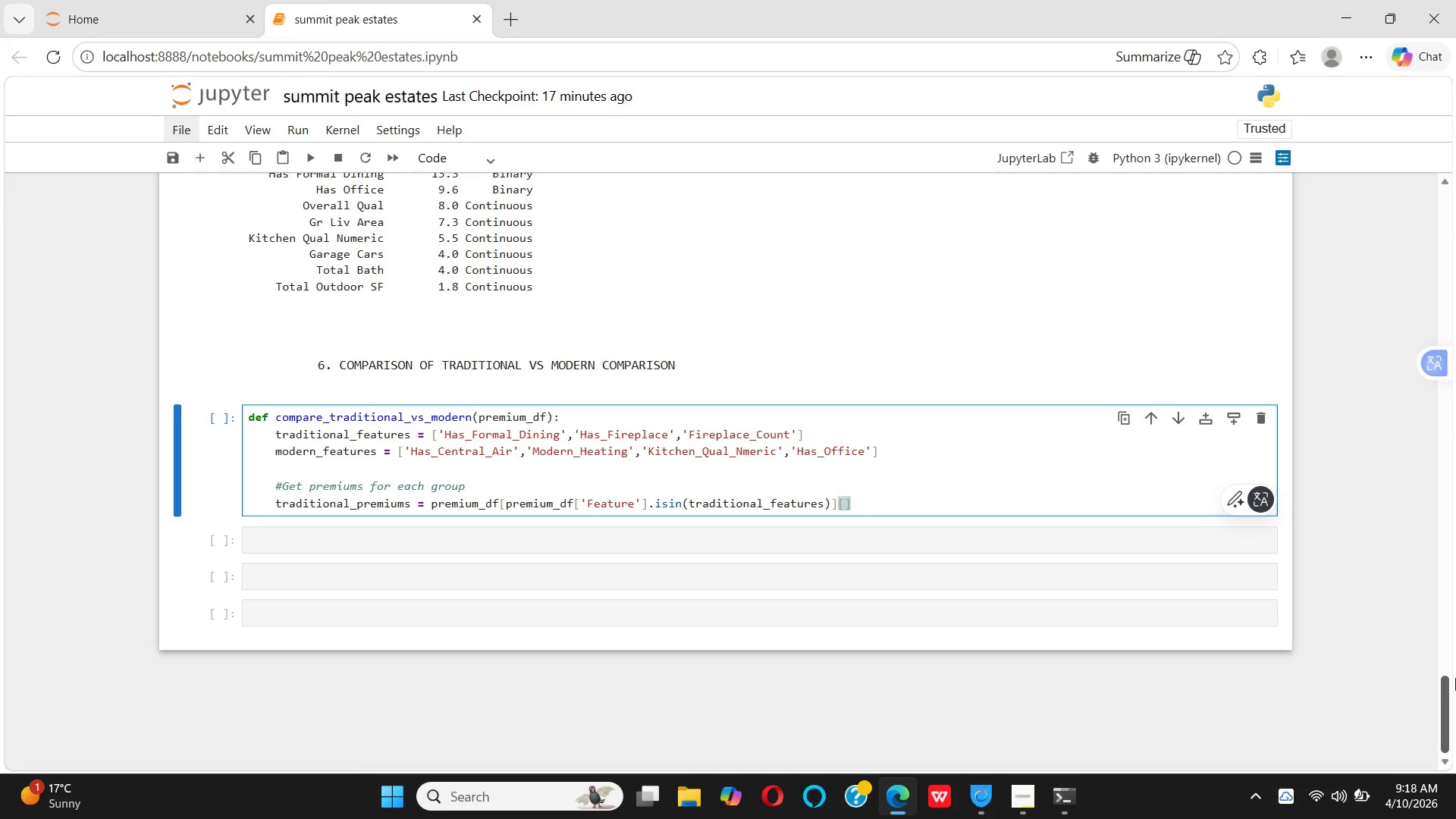 
key(Quote)
 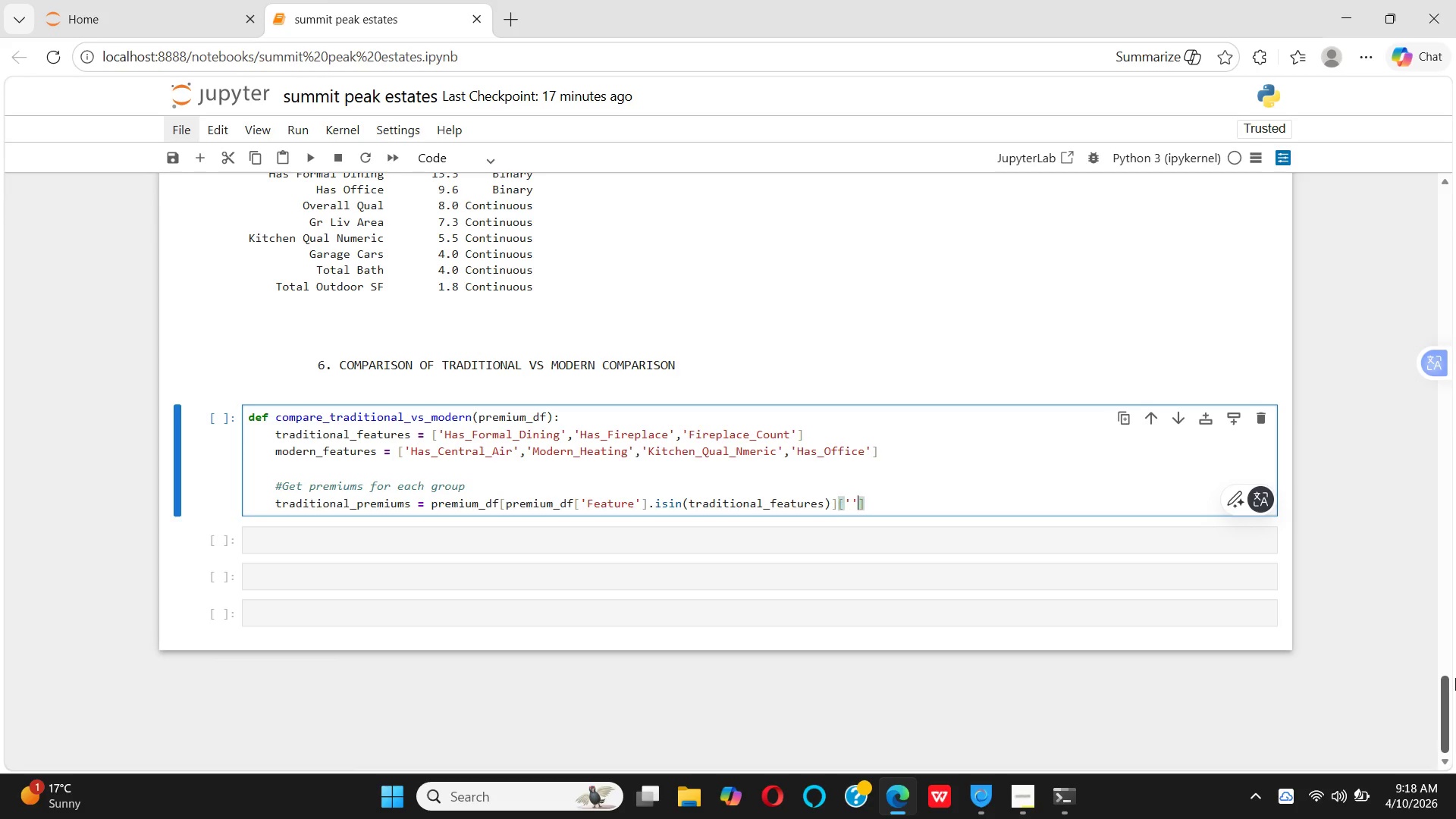 
key(Quote)
 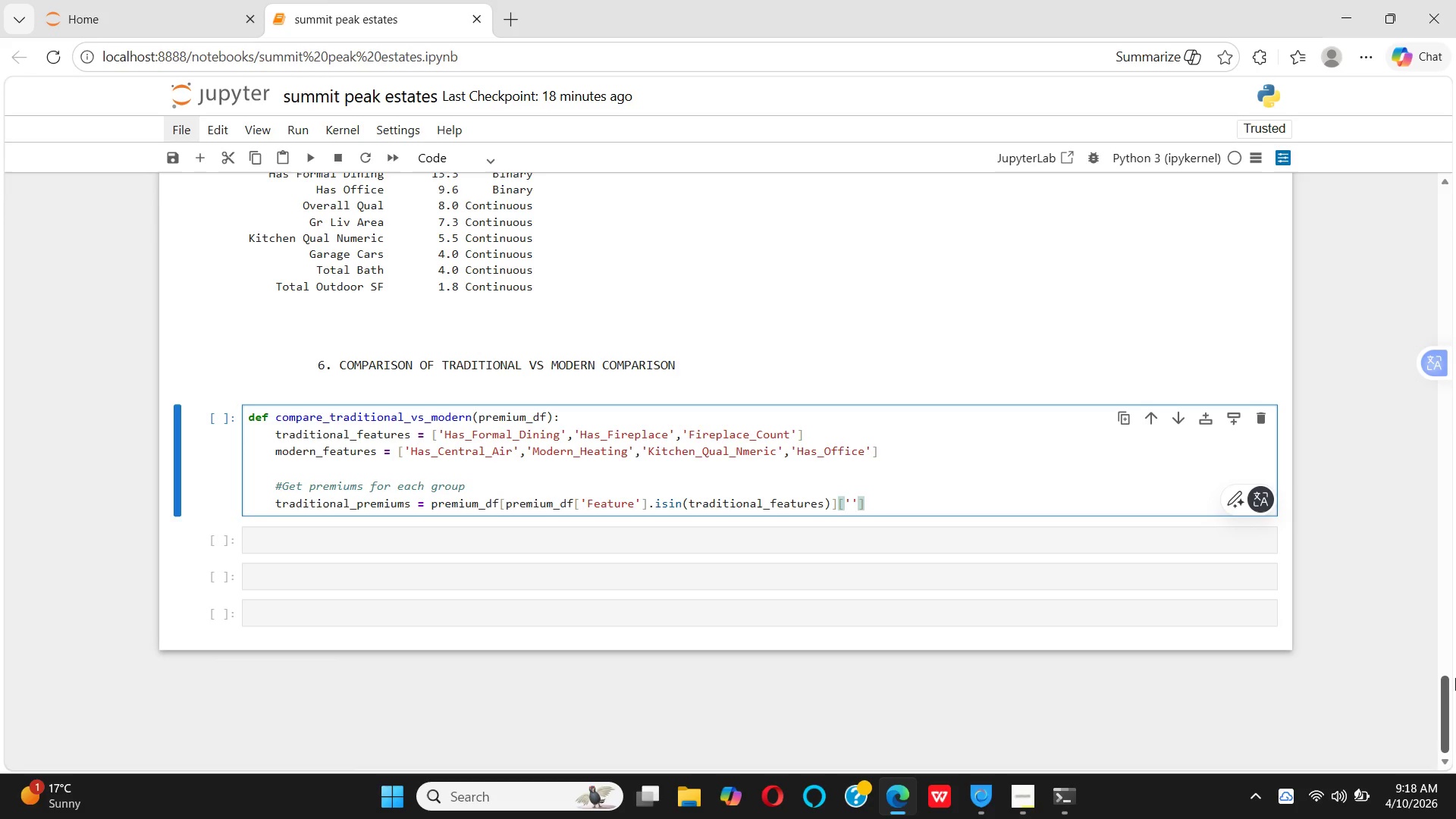 
key(ArrowLeft)
 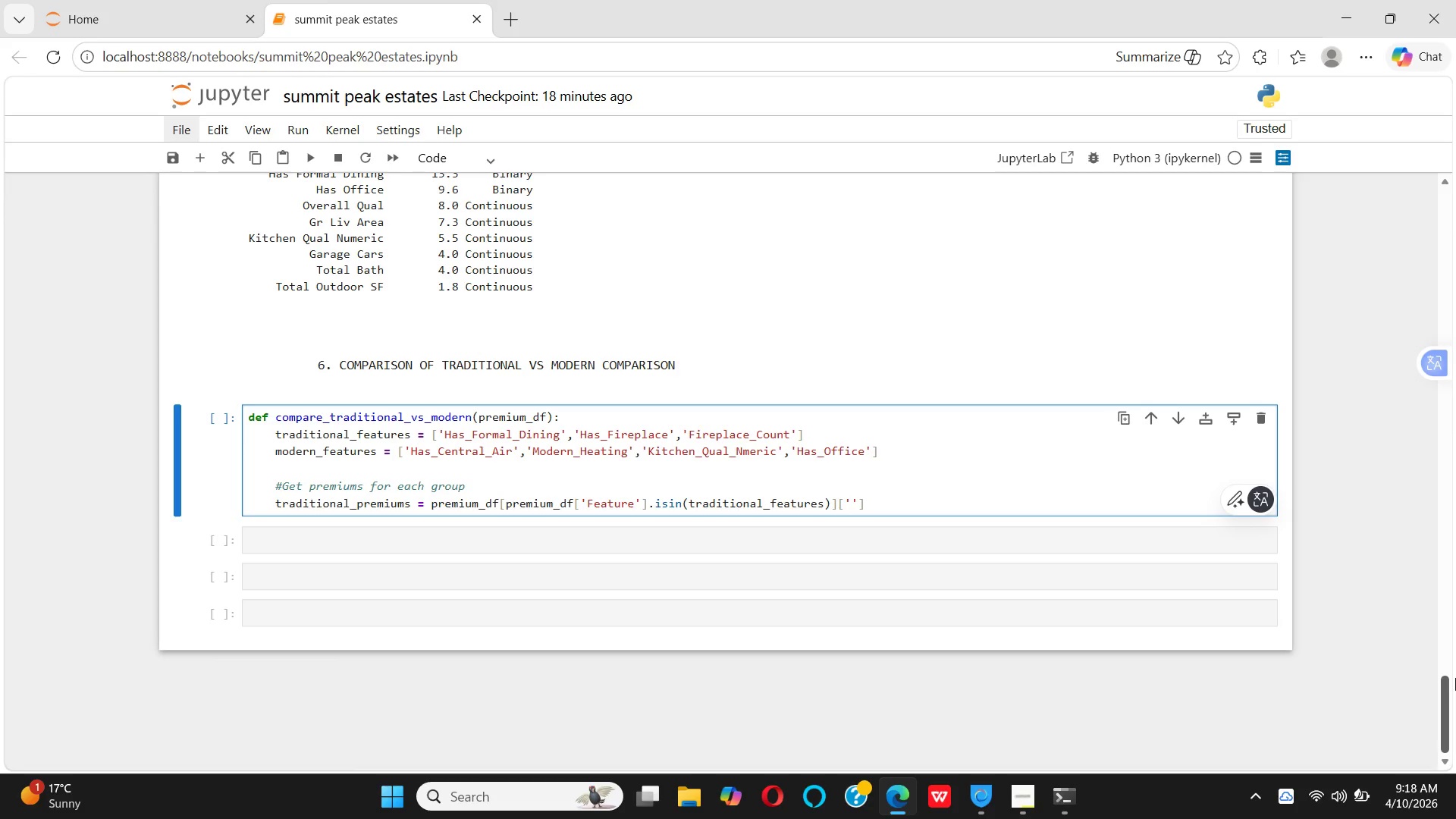 
type(premiumm)
key(Backspace)
type(_percentge)
 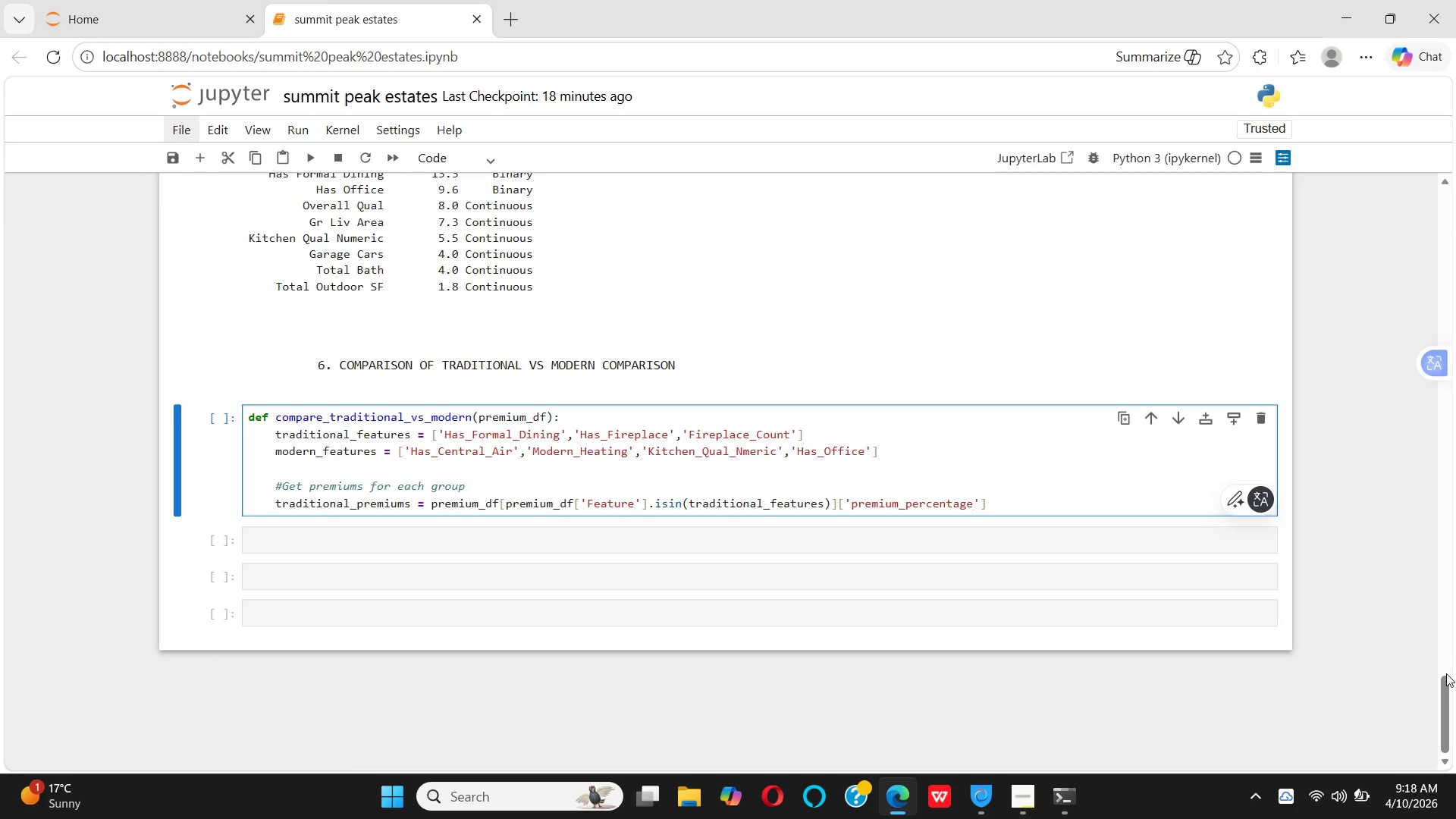 
 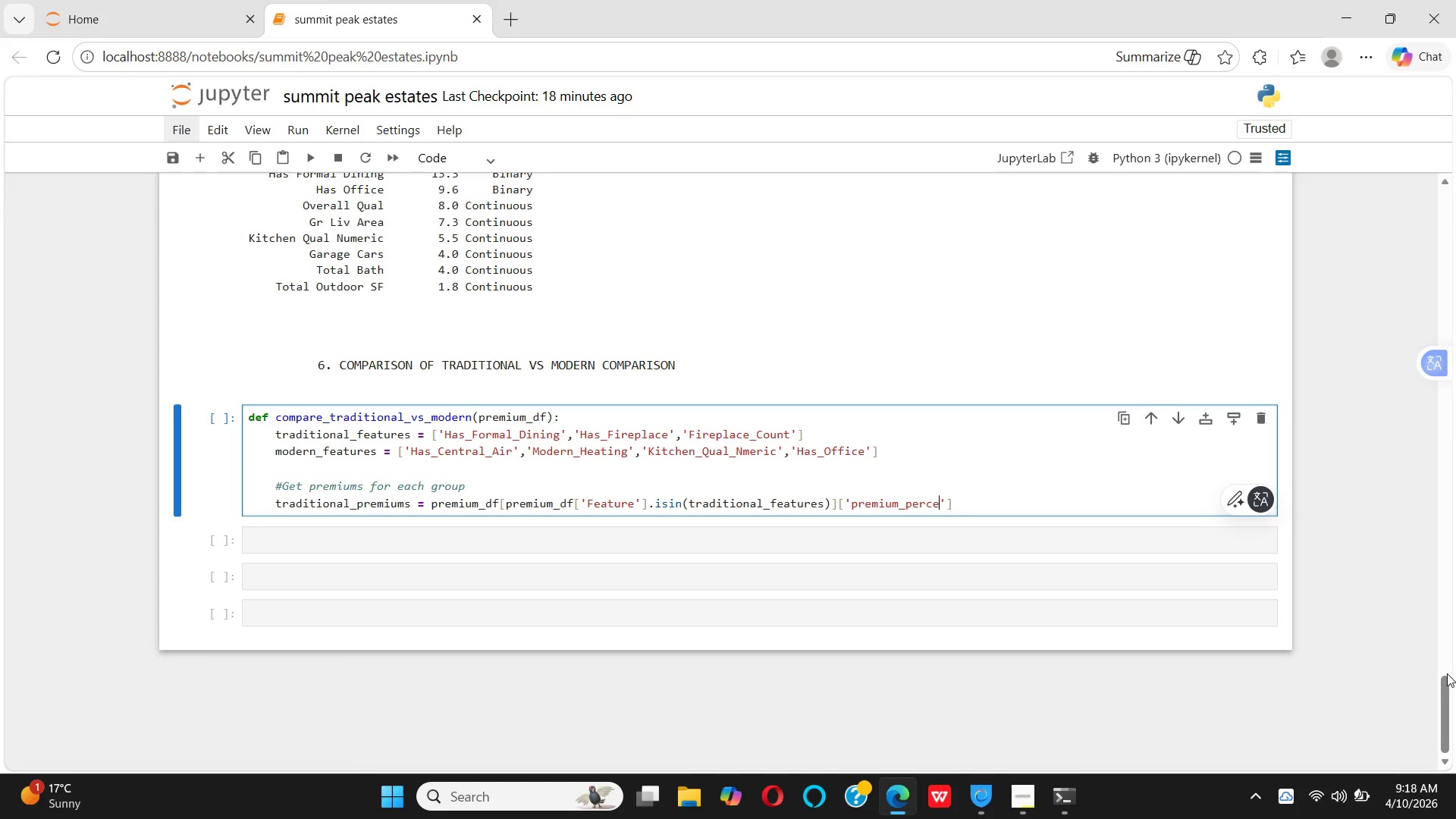 
hold_key(key=A, duration=0.31)
 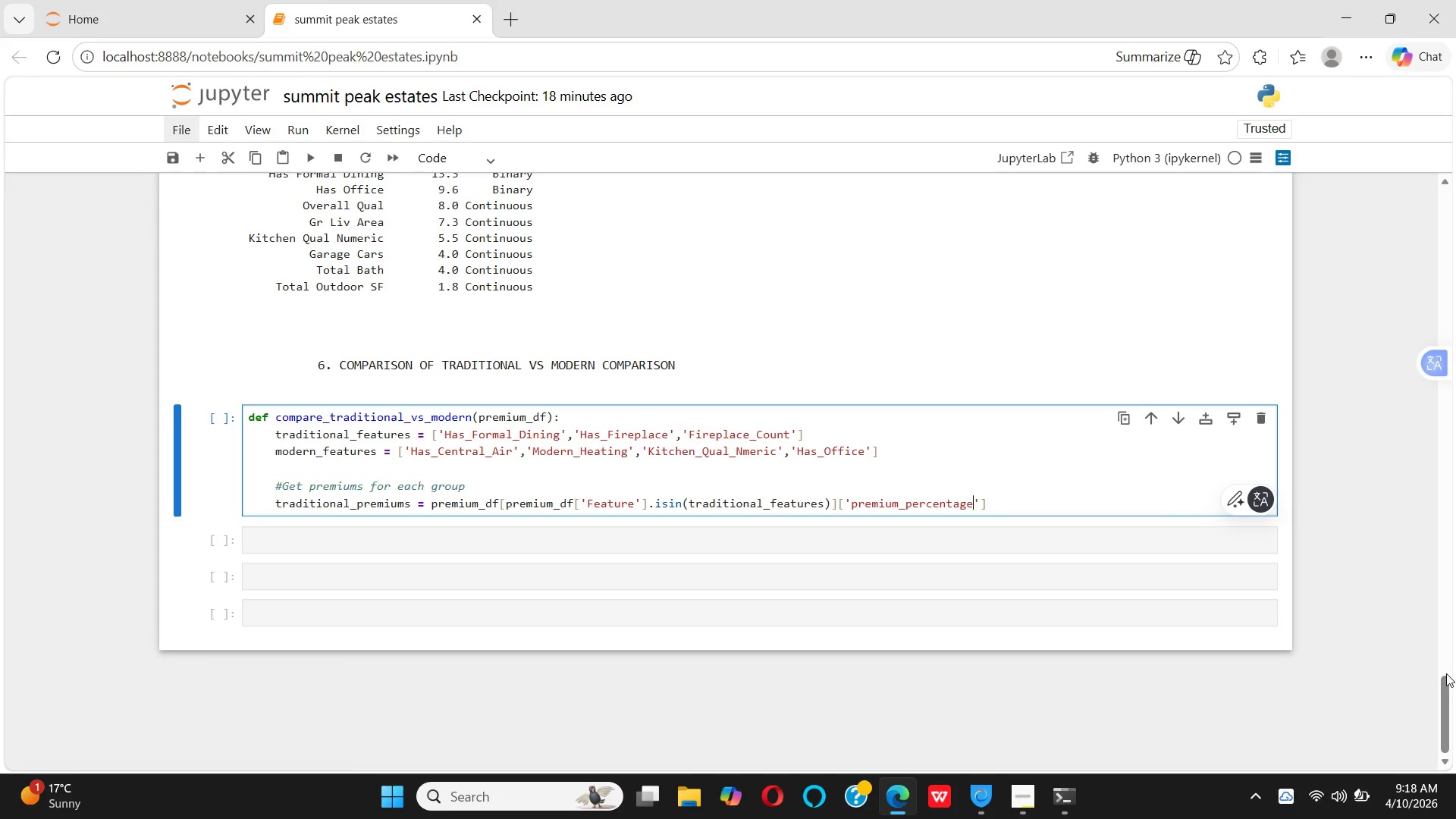 
key(ArrowRight)
 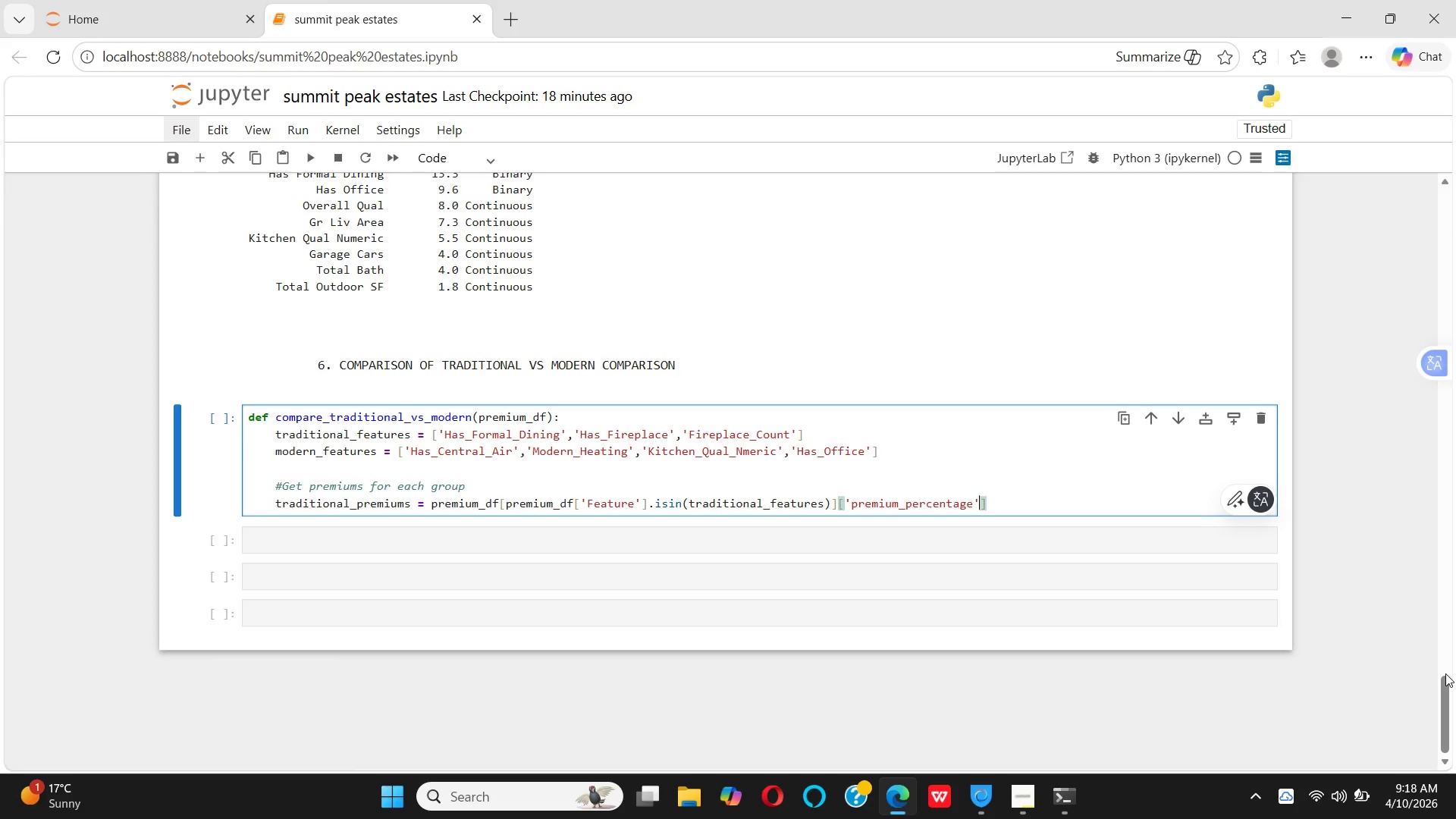 
key(ArrowRight)
 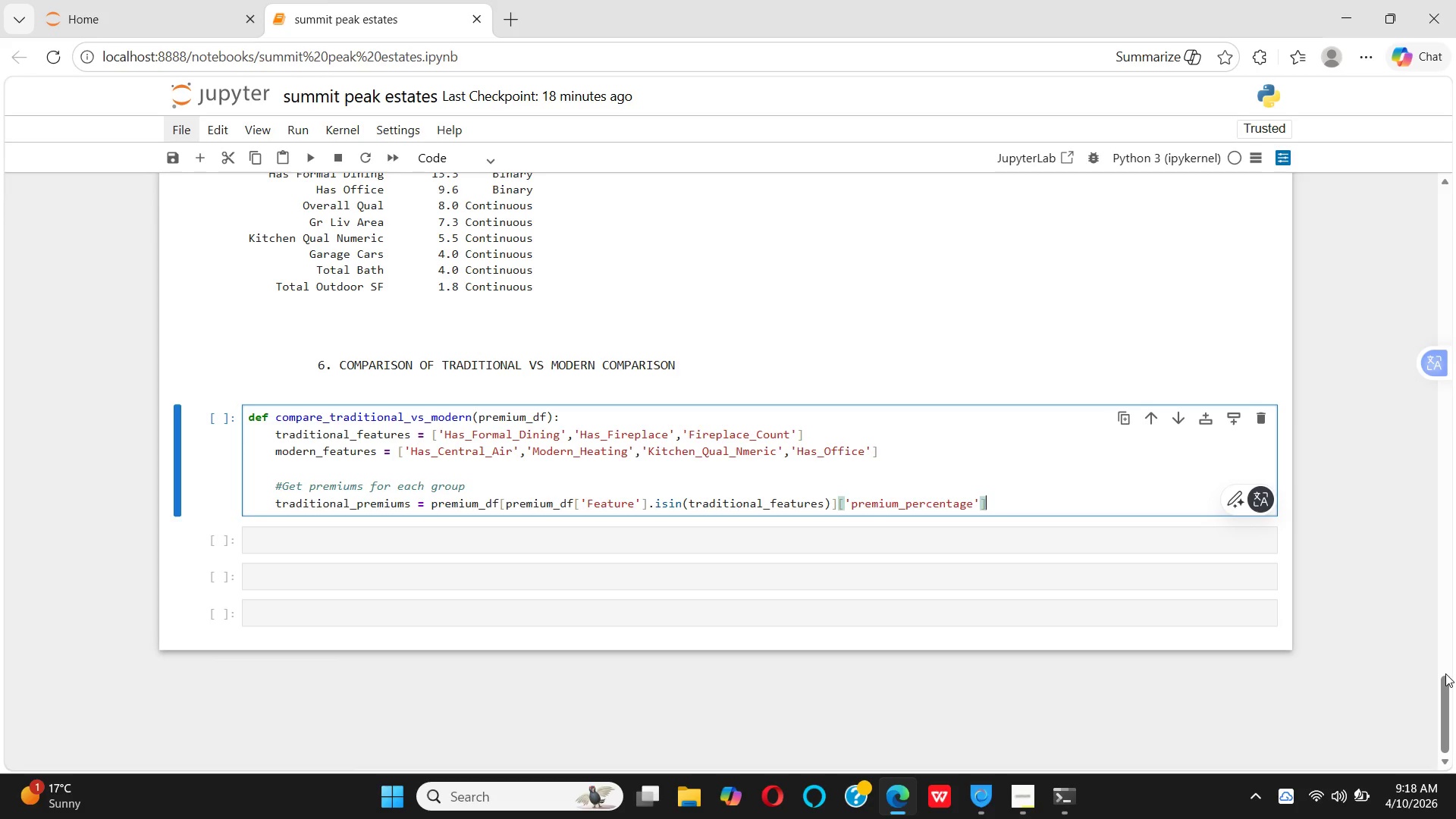 
type(.deopna)
 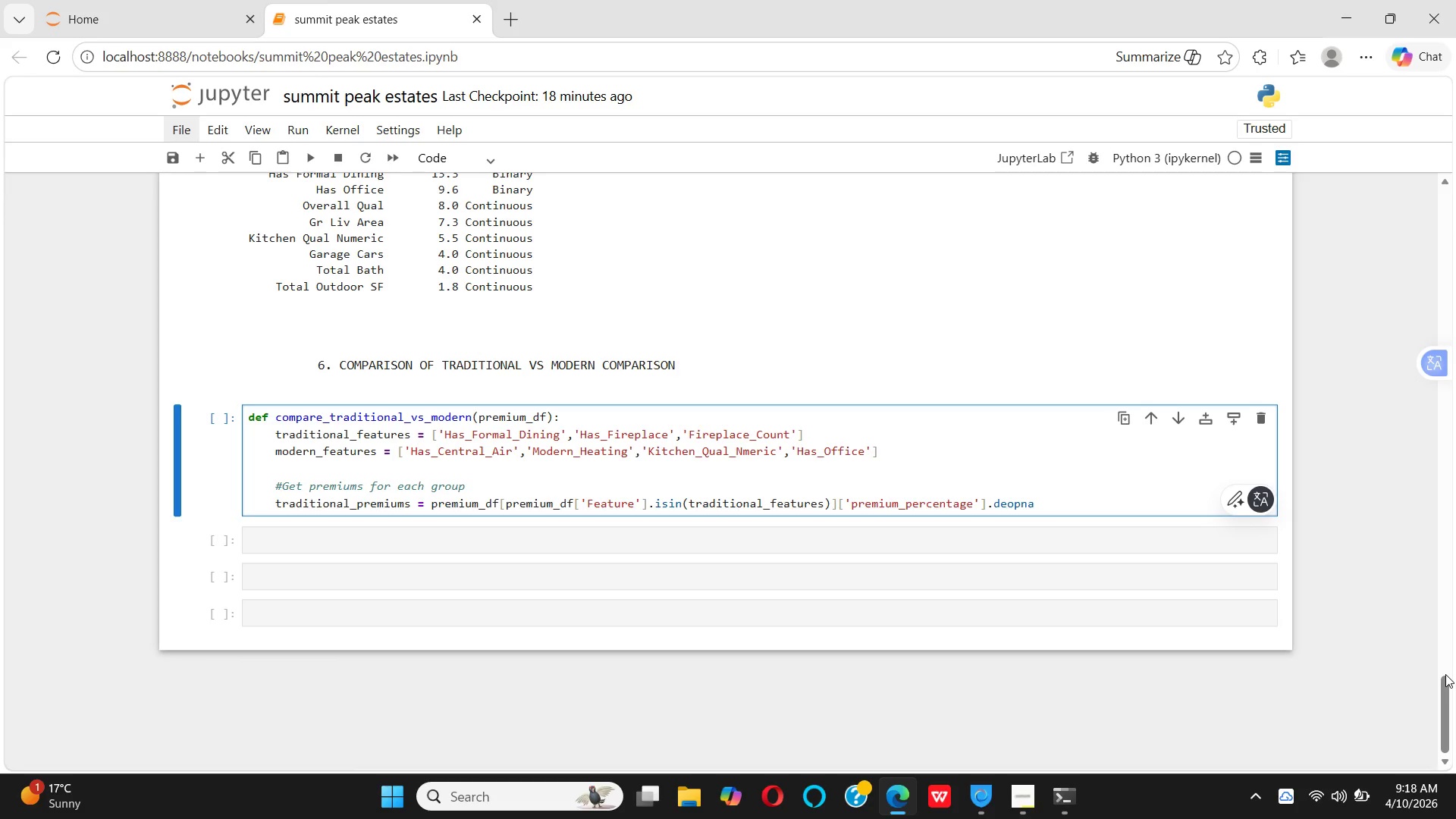 
key(Shift+Enter)
 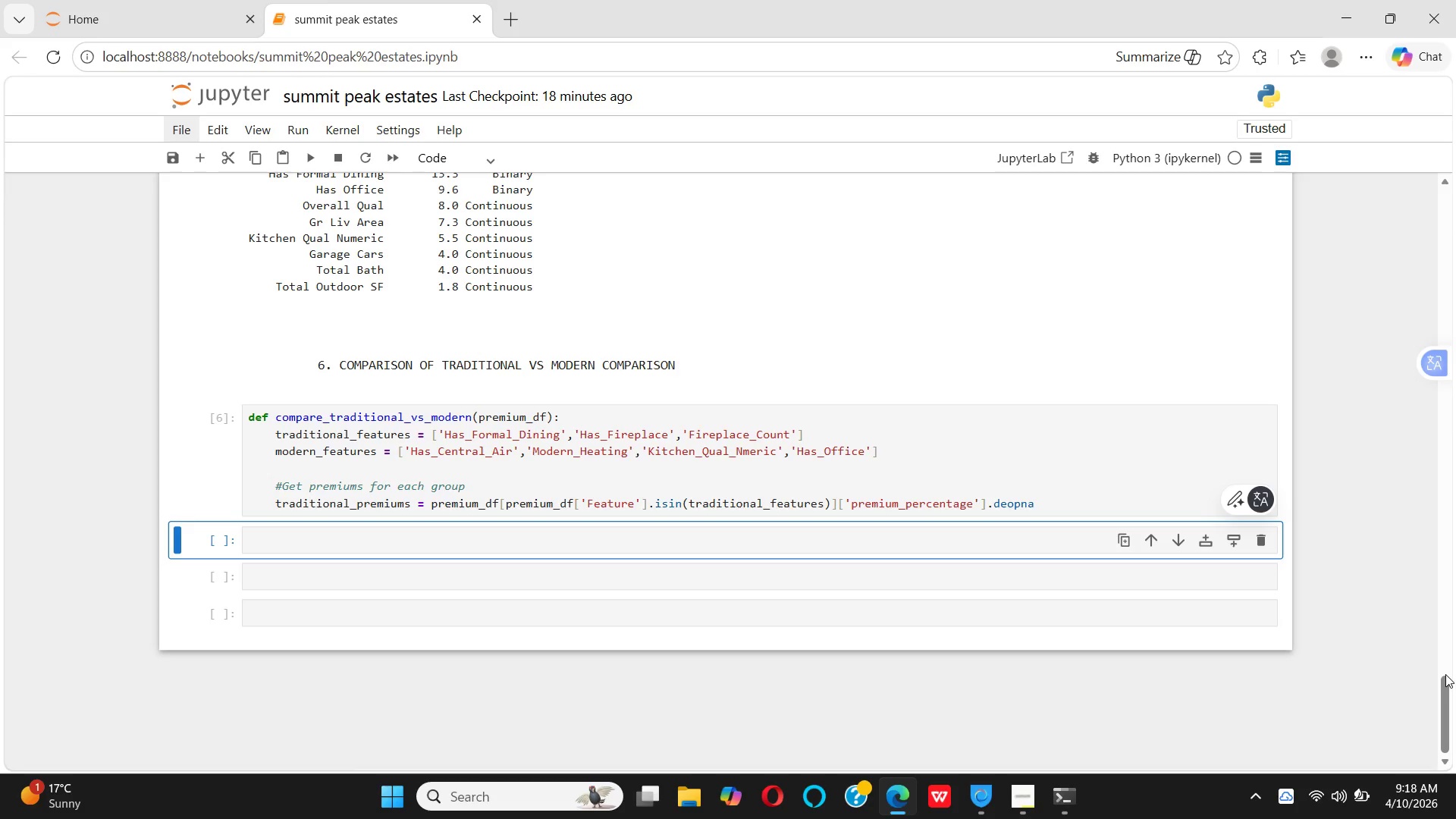 
type(90)
 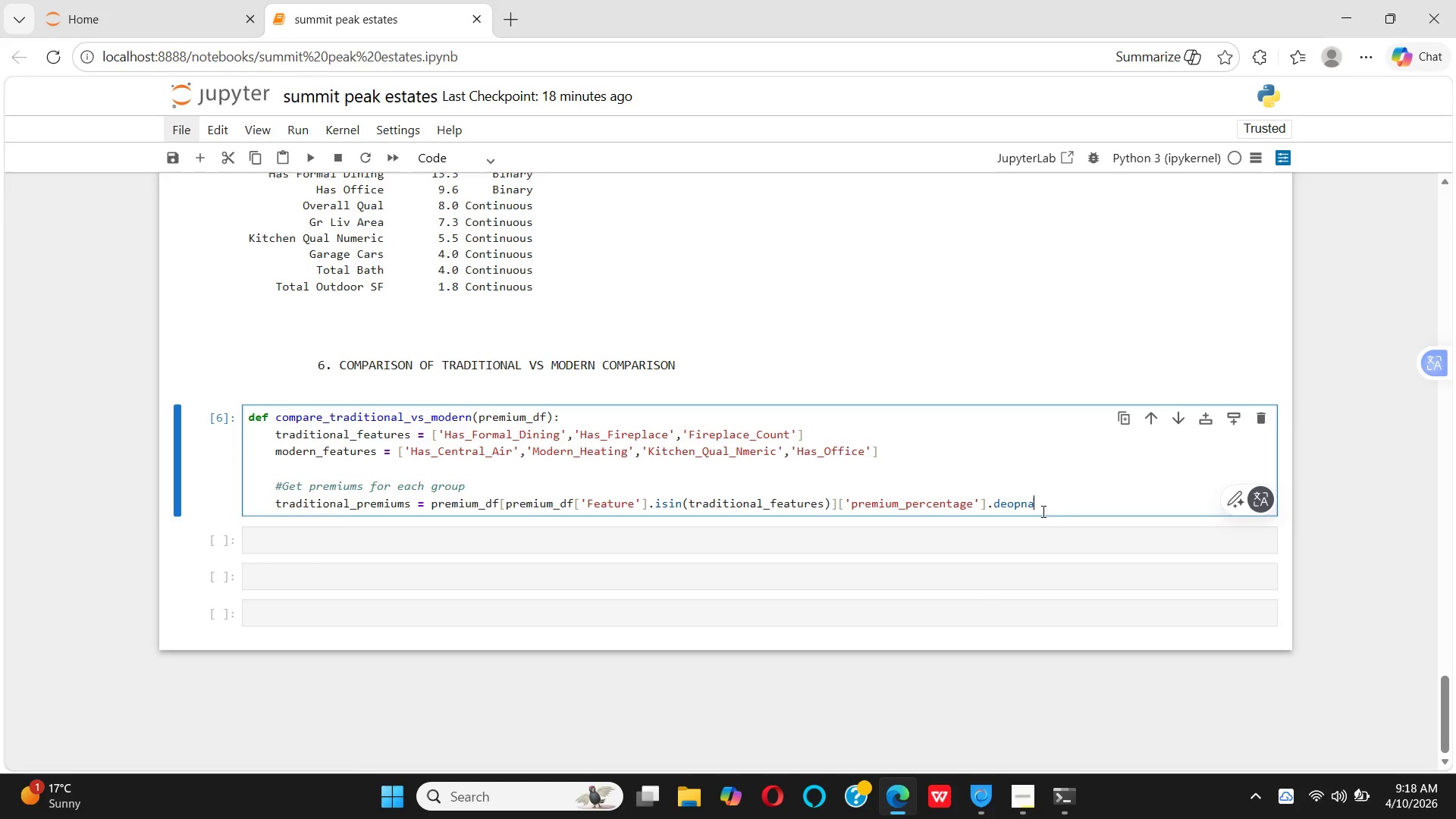 
wait(6.31)
 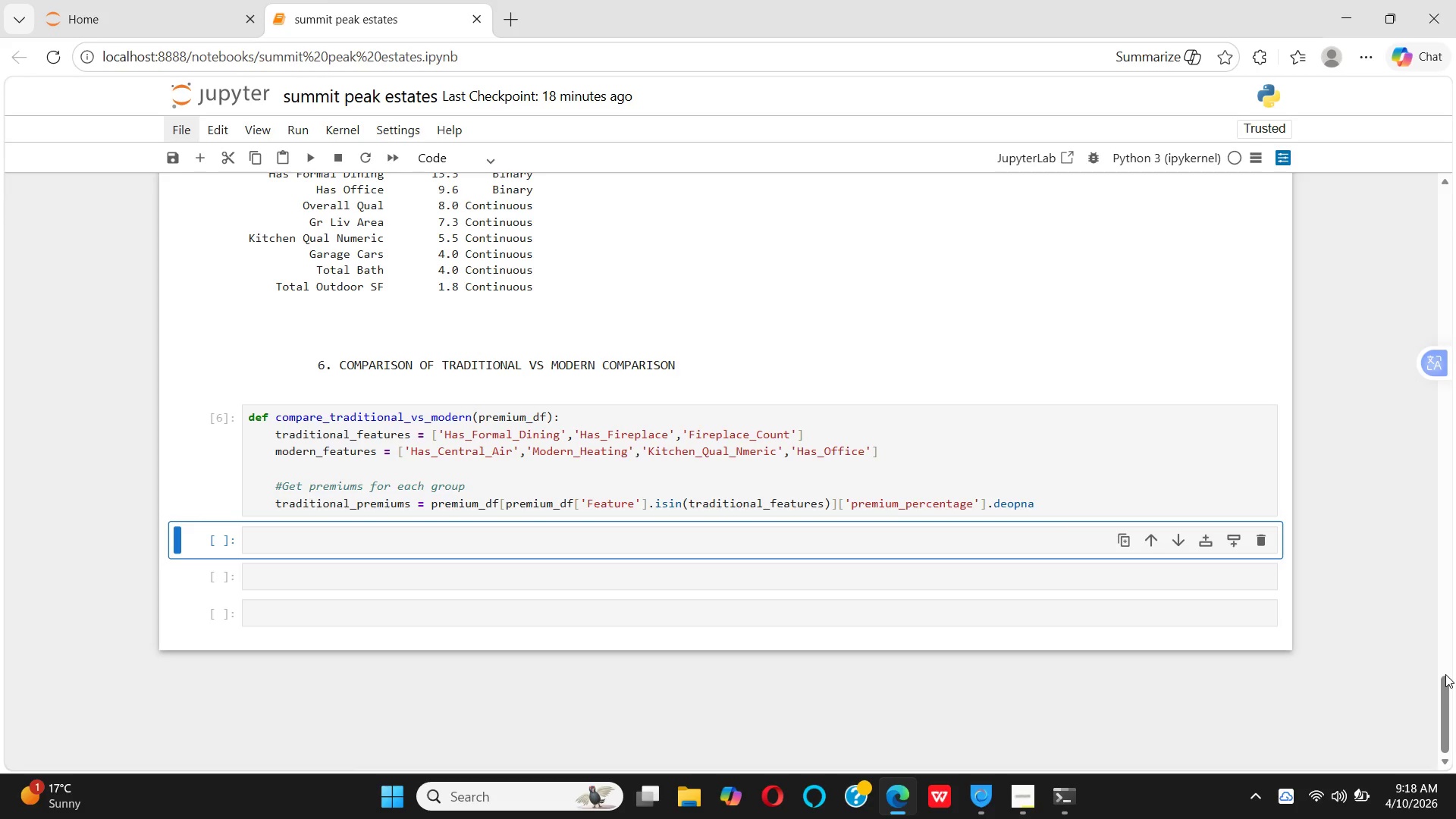 
type(())
 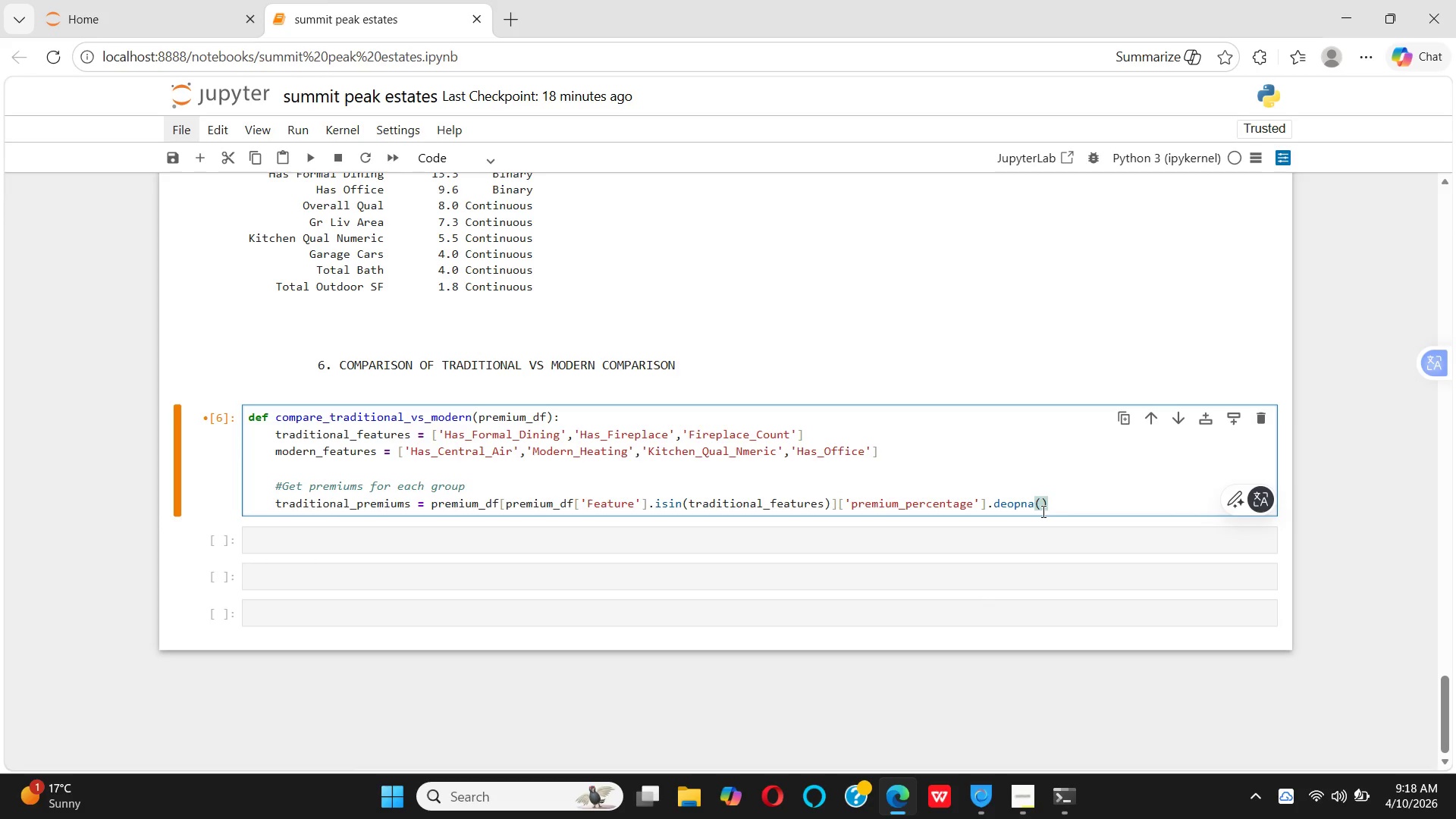 
key(Enter)
 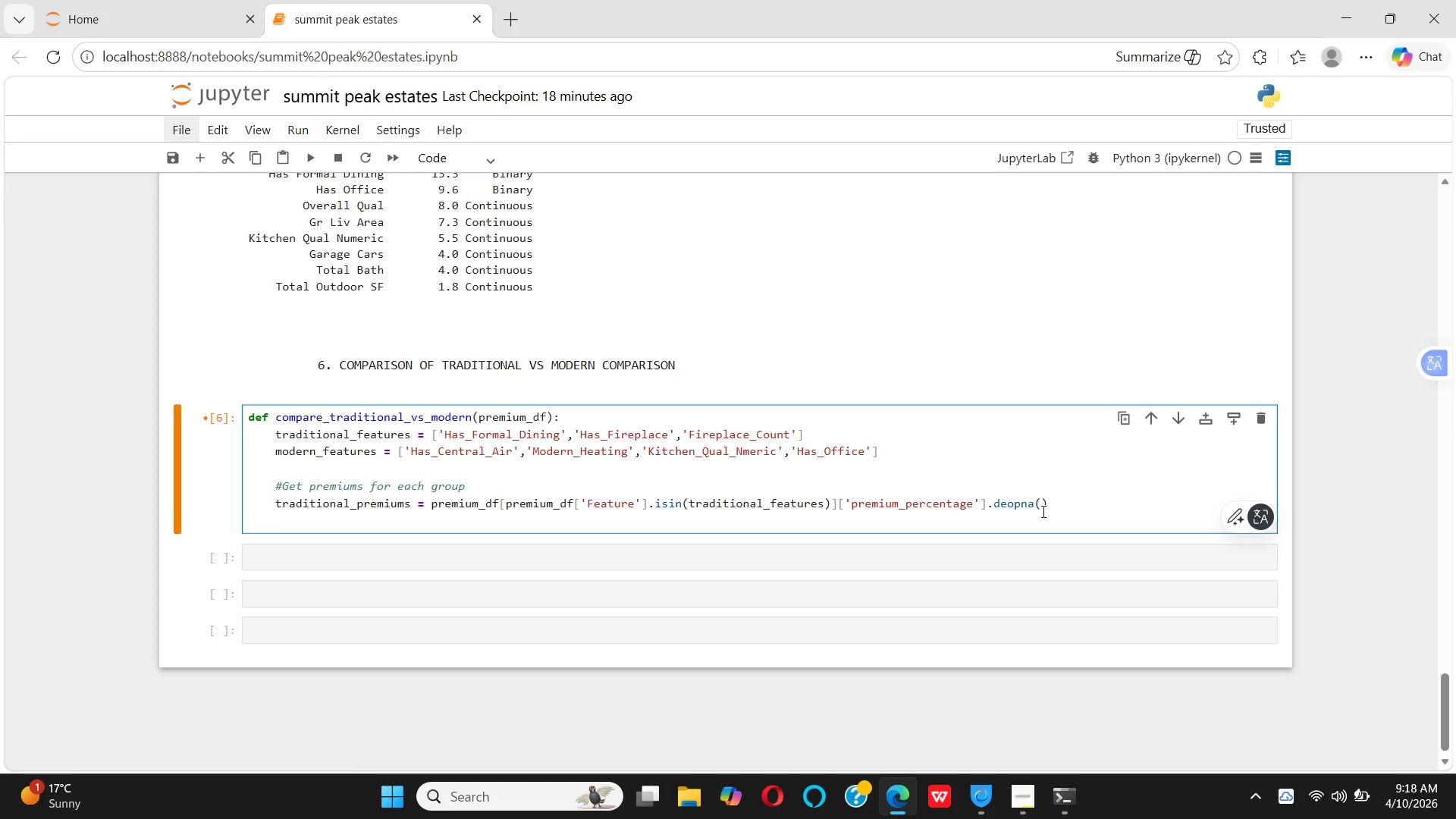 
wait(12.7)
 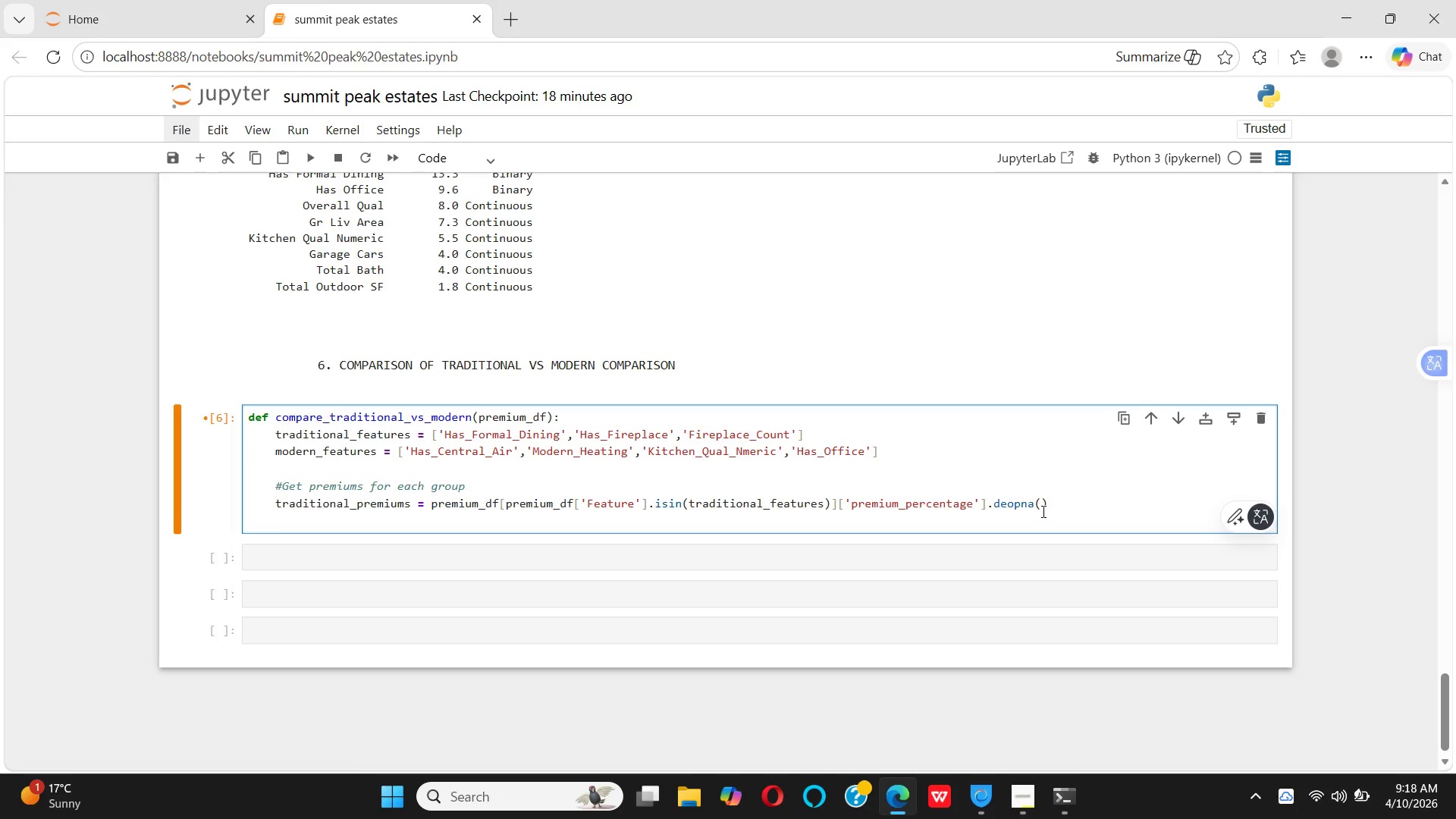 
hold_key(key=M, duration=0.34)
 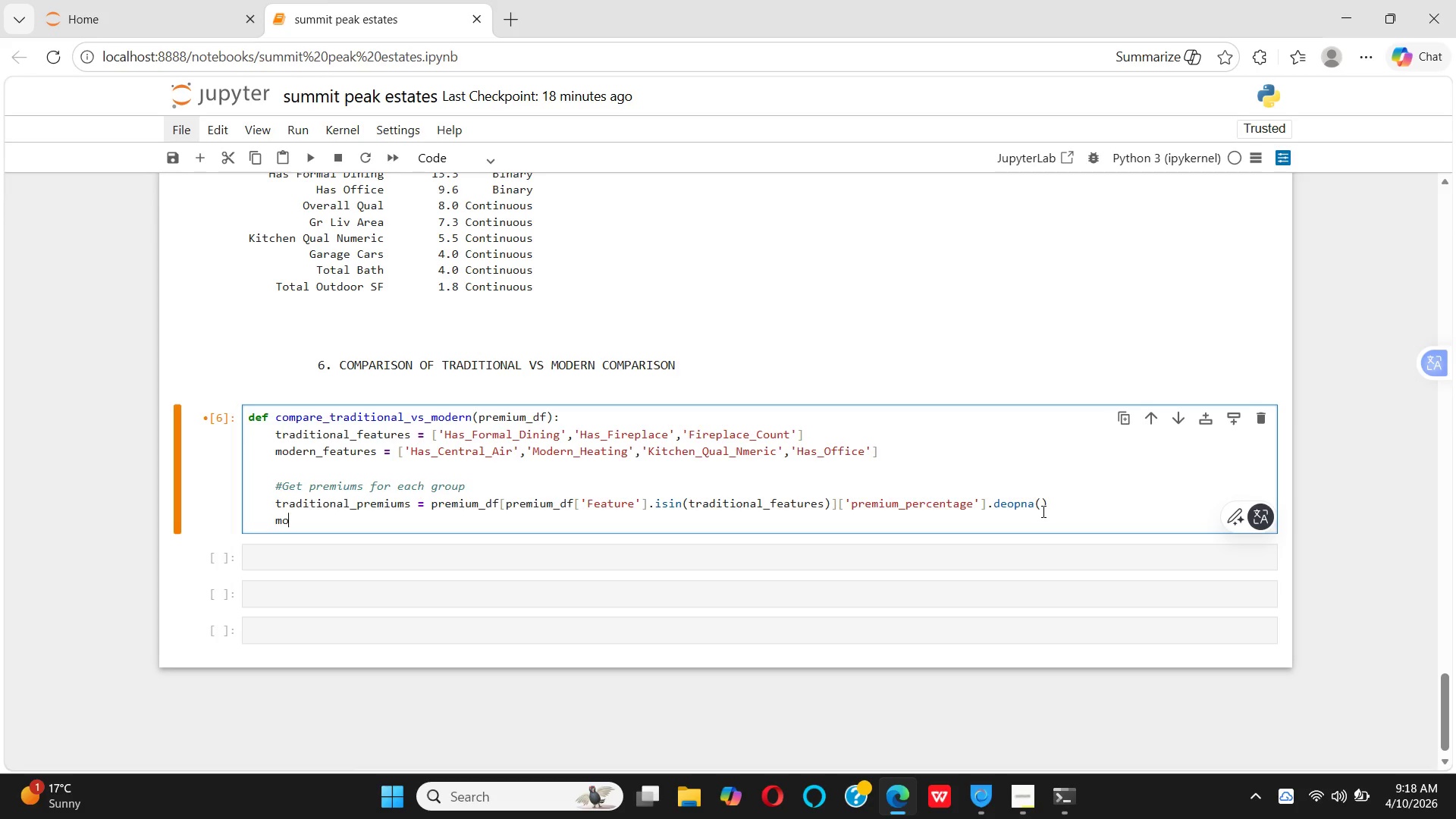 
type(odern_premiums + )
key(Backspace)
key(Backspace)
type(=)
key(Backspace)
type(= premium_df[])
 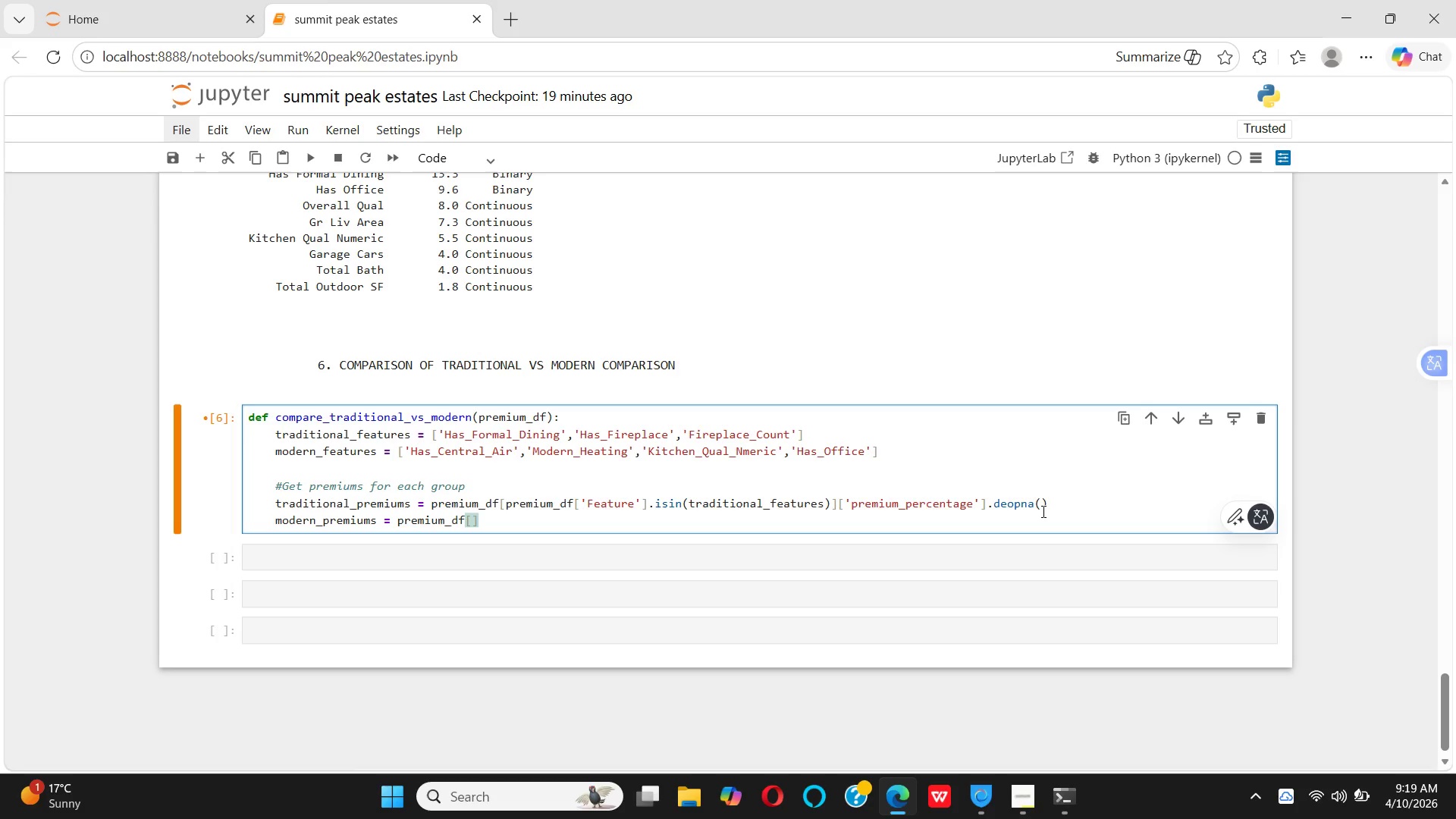 
key(ArrowLeft)
 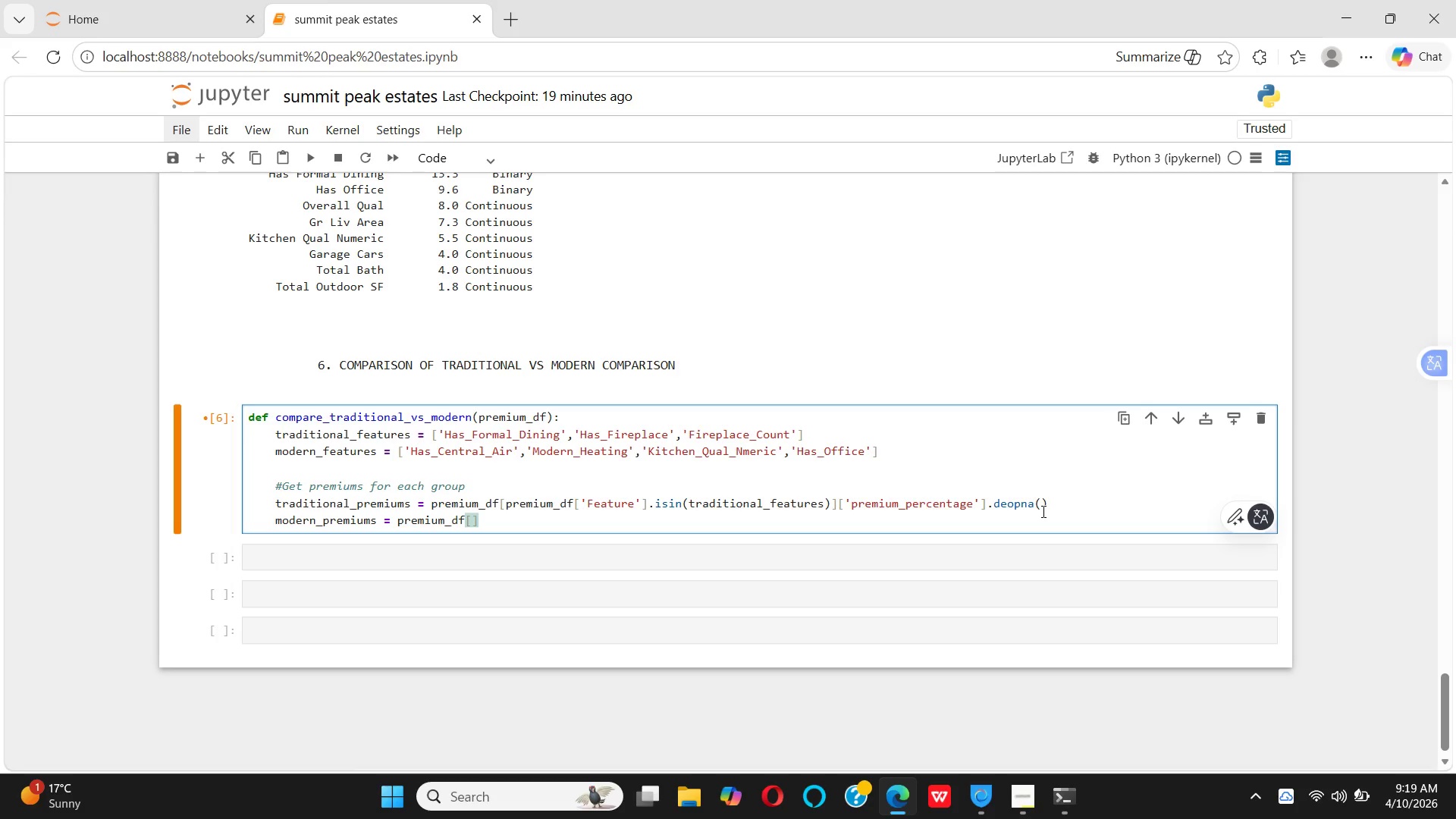 
type(premium_df[])
 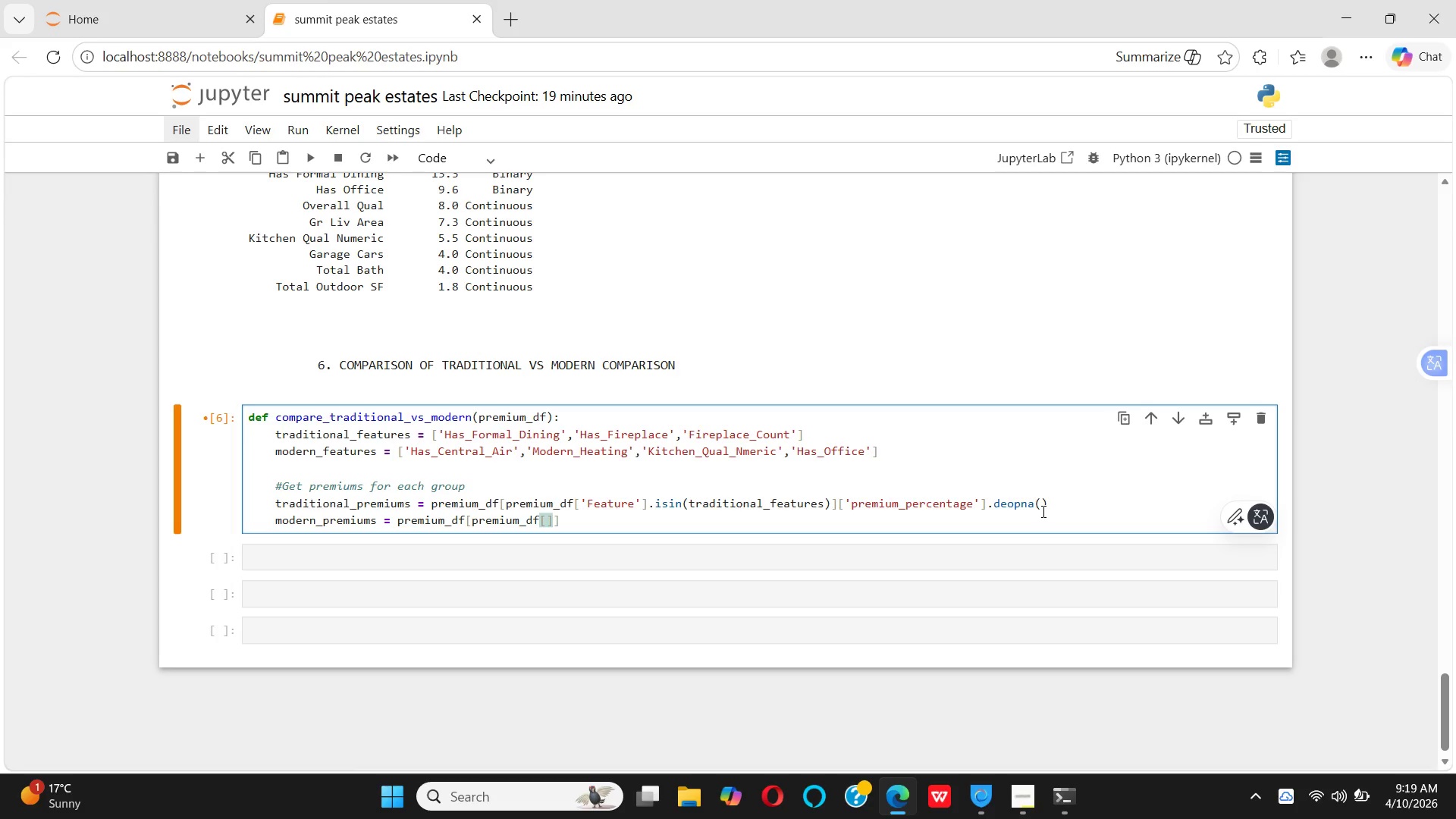 
key(ArrowLeft)
 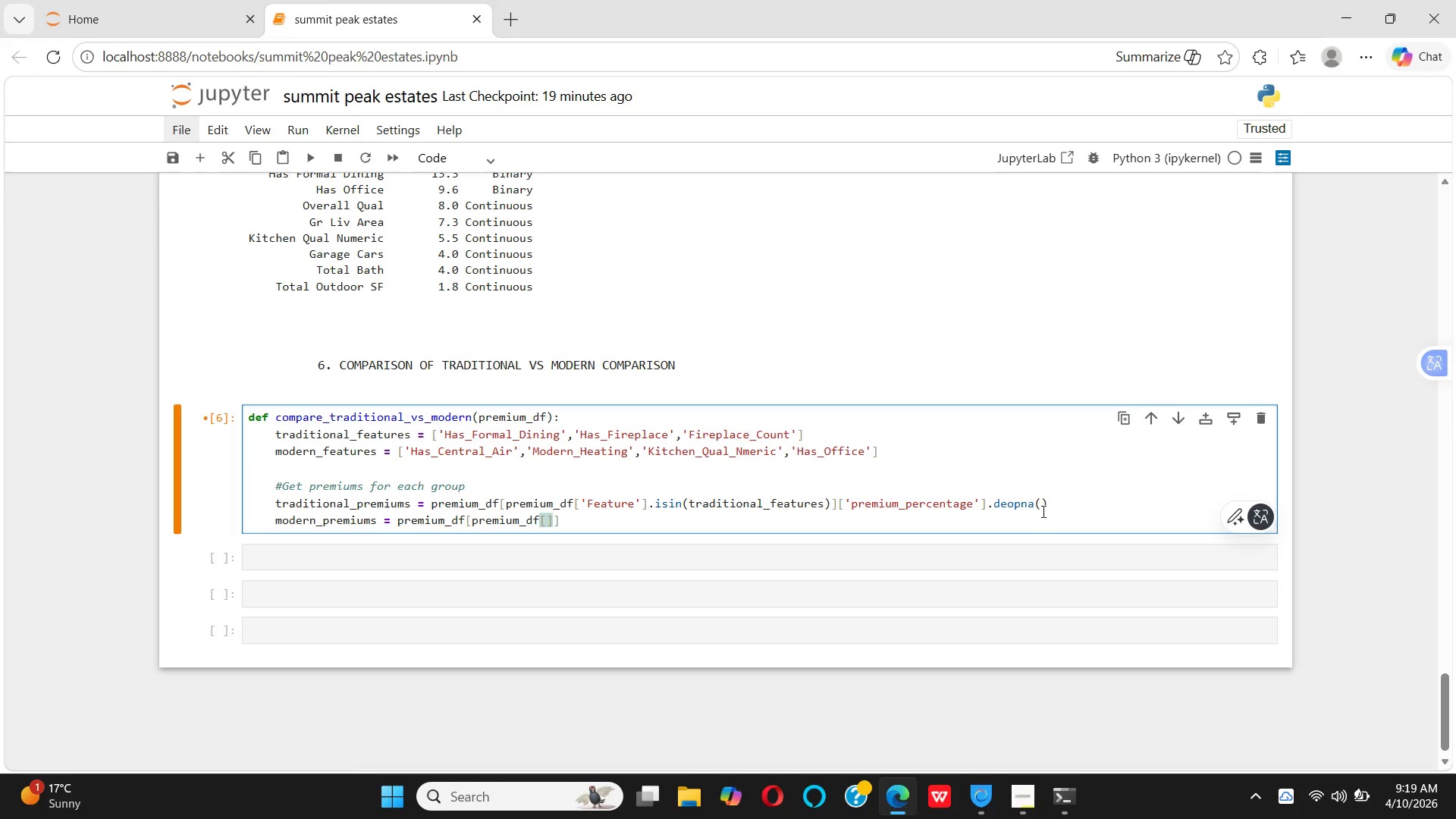 
key(Quote)
 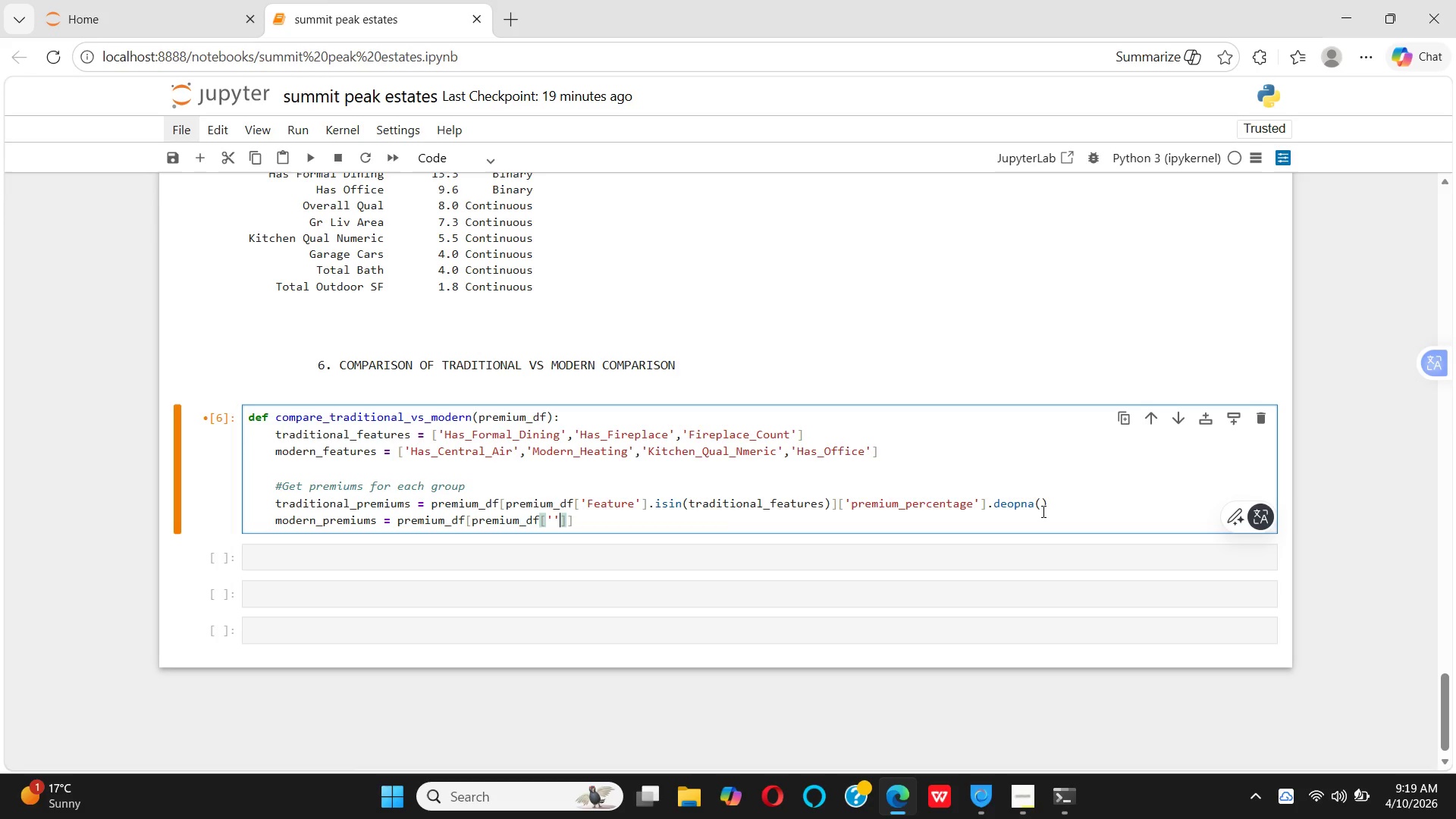 
key(Quote)
 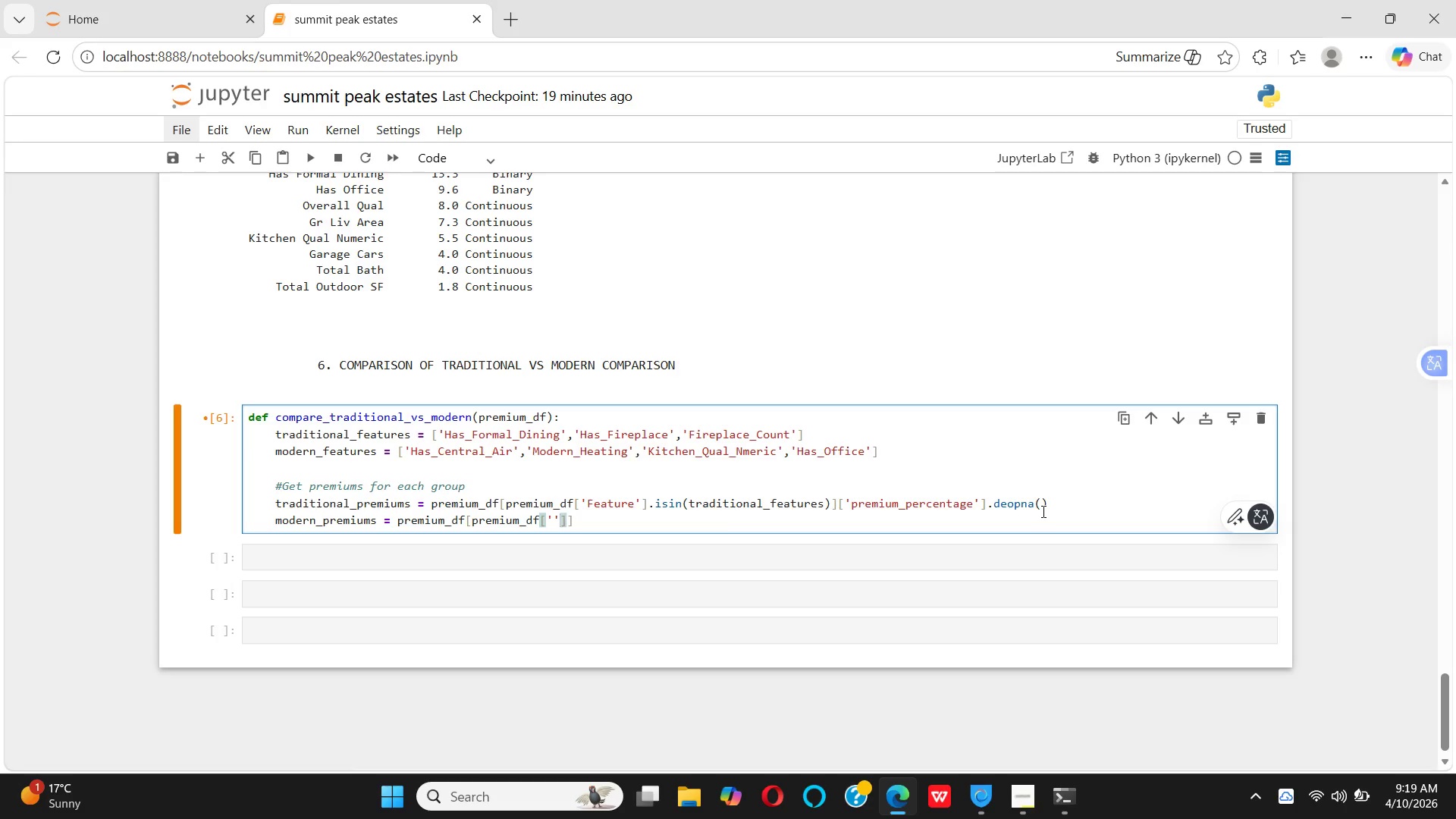 
key(ArrowLeft)
 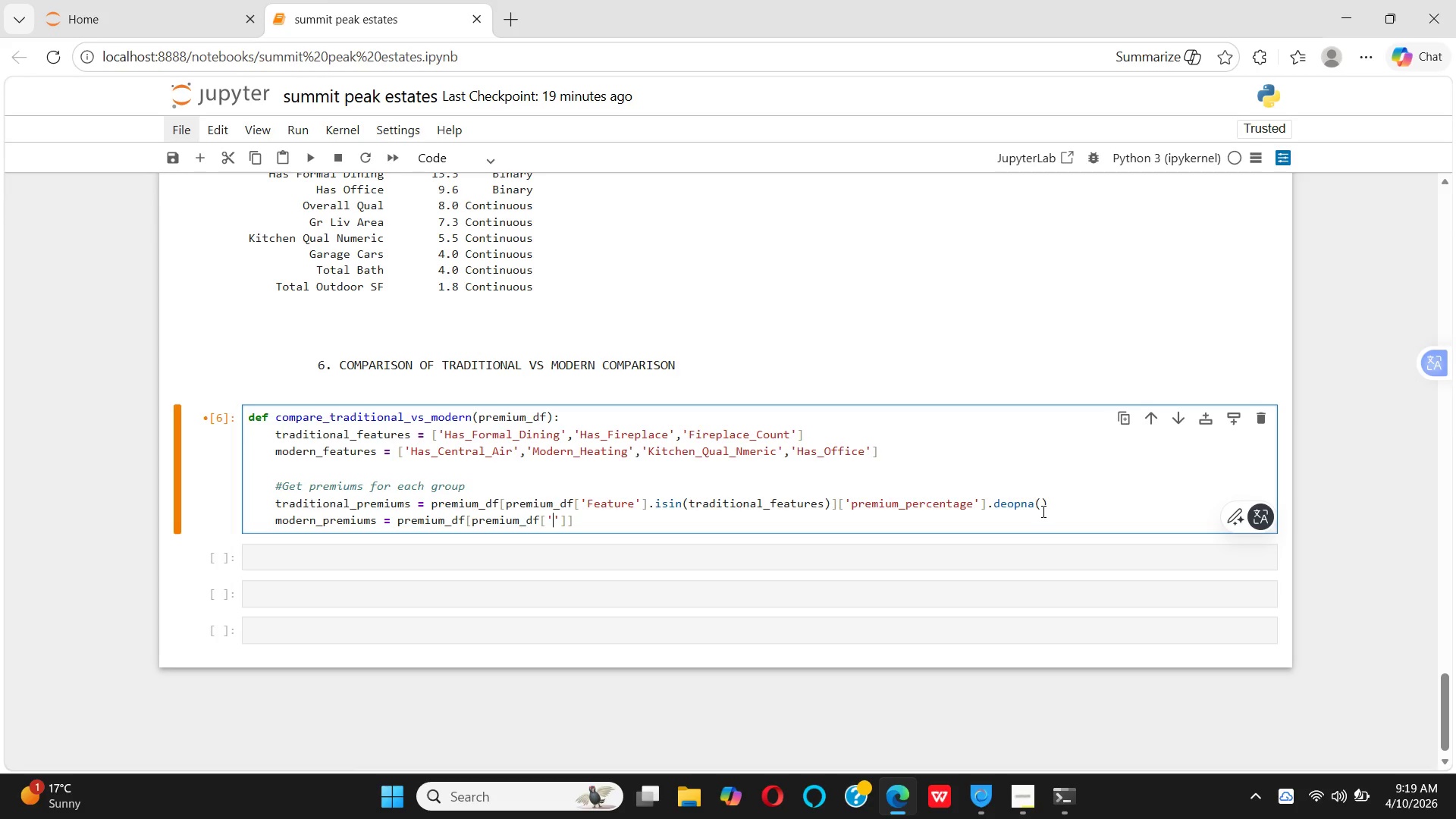 
type(Feature)
 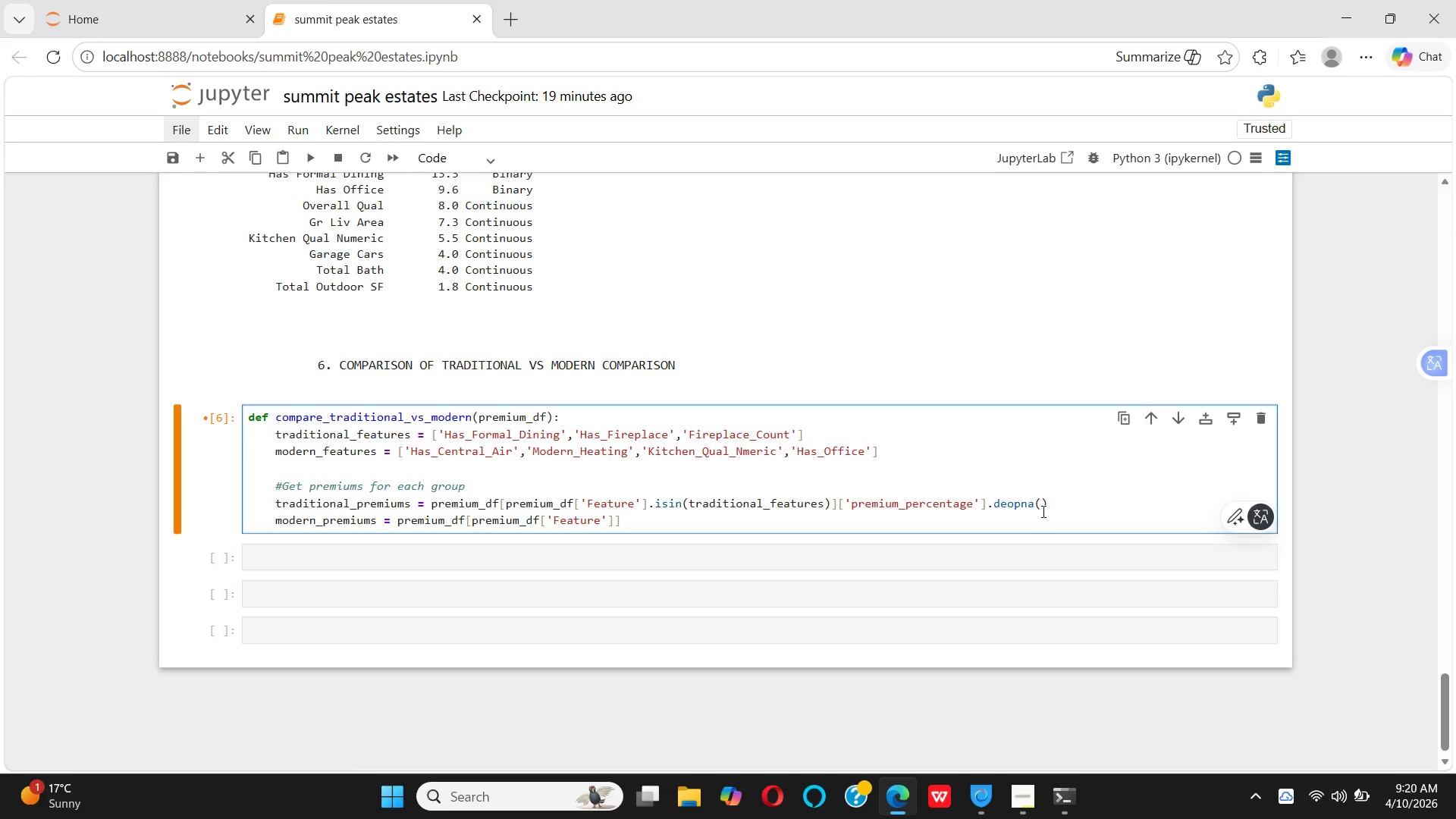 
key(ArrowRight)
 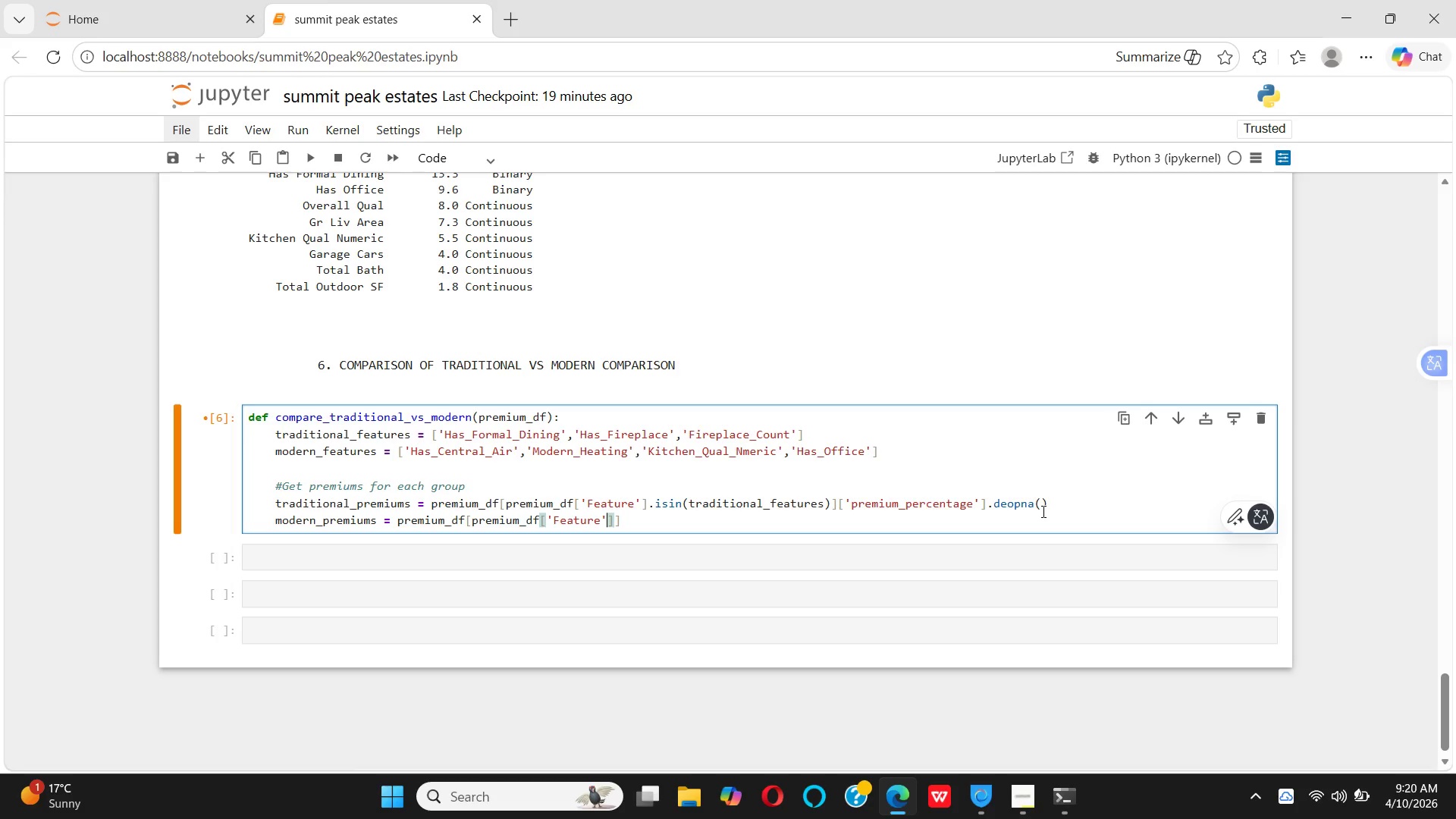 
key(ArrowRight)
 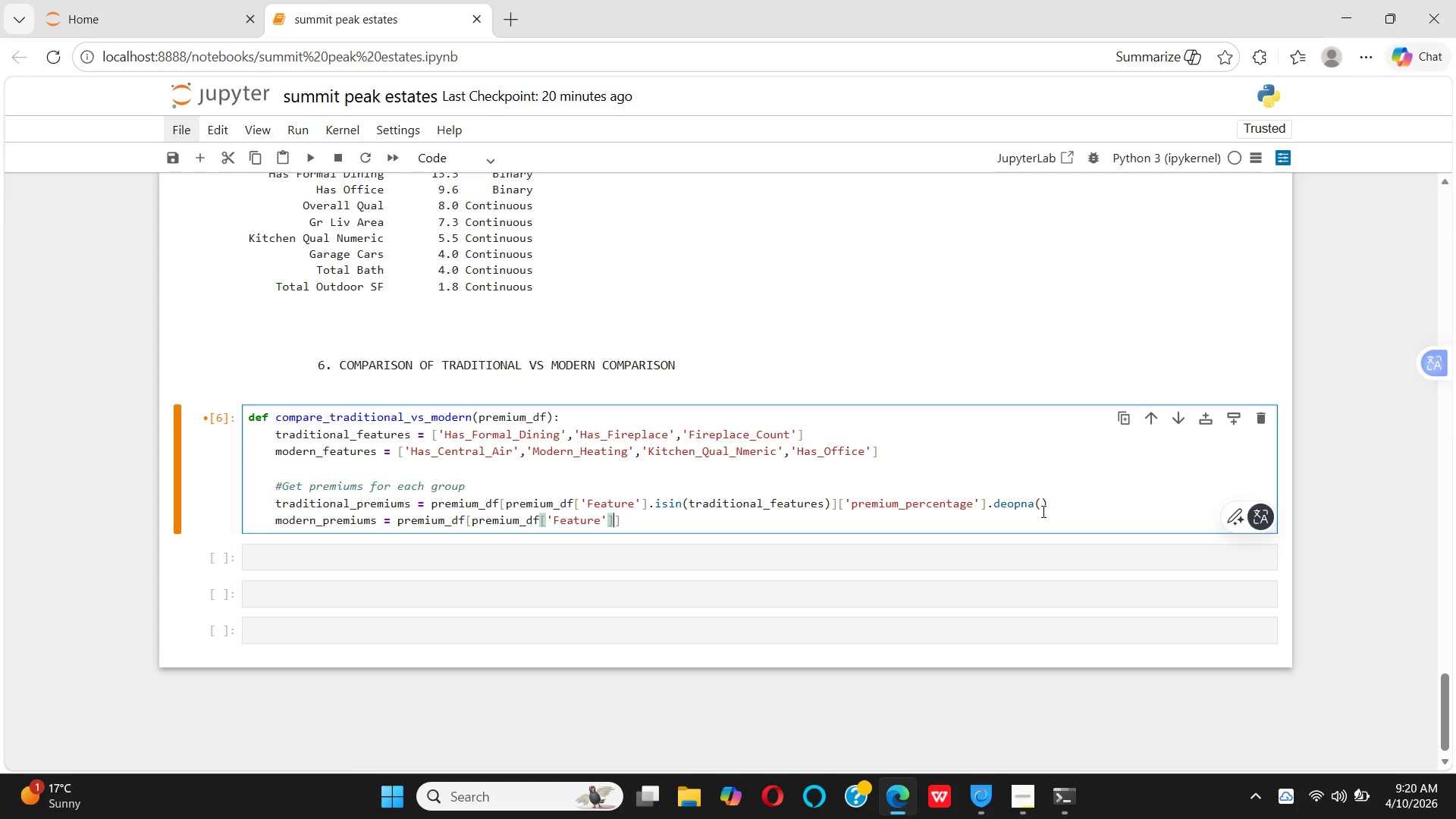 
type(.isin)
 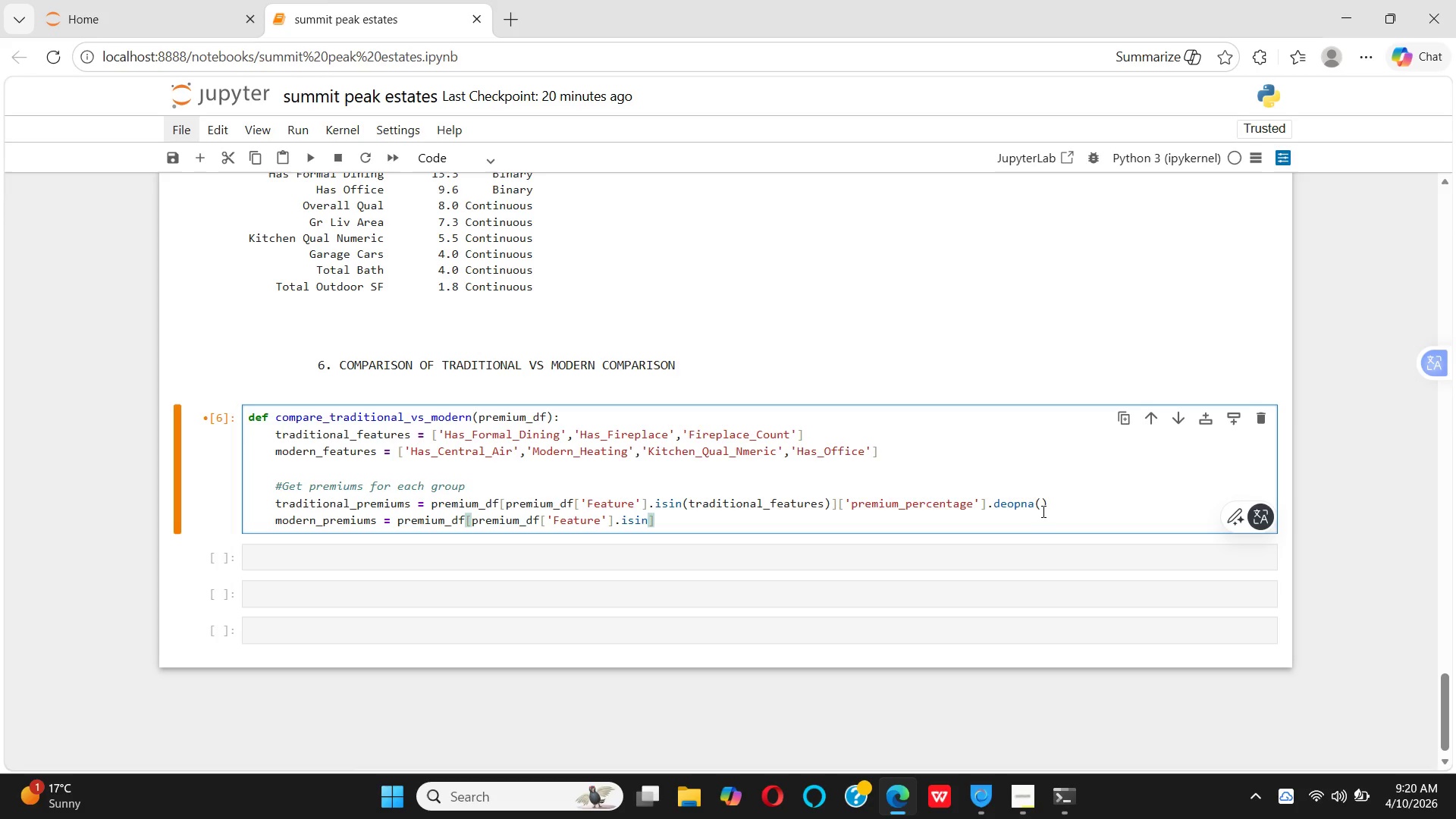 
type(())
 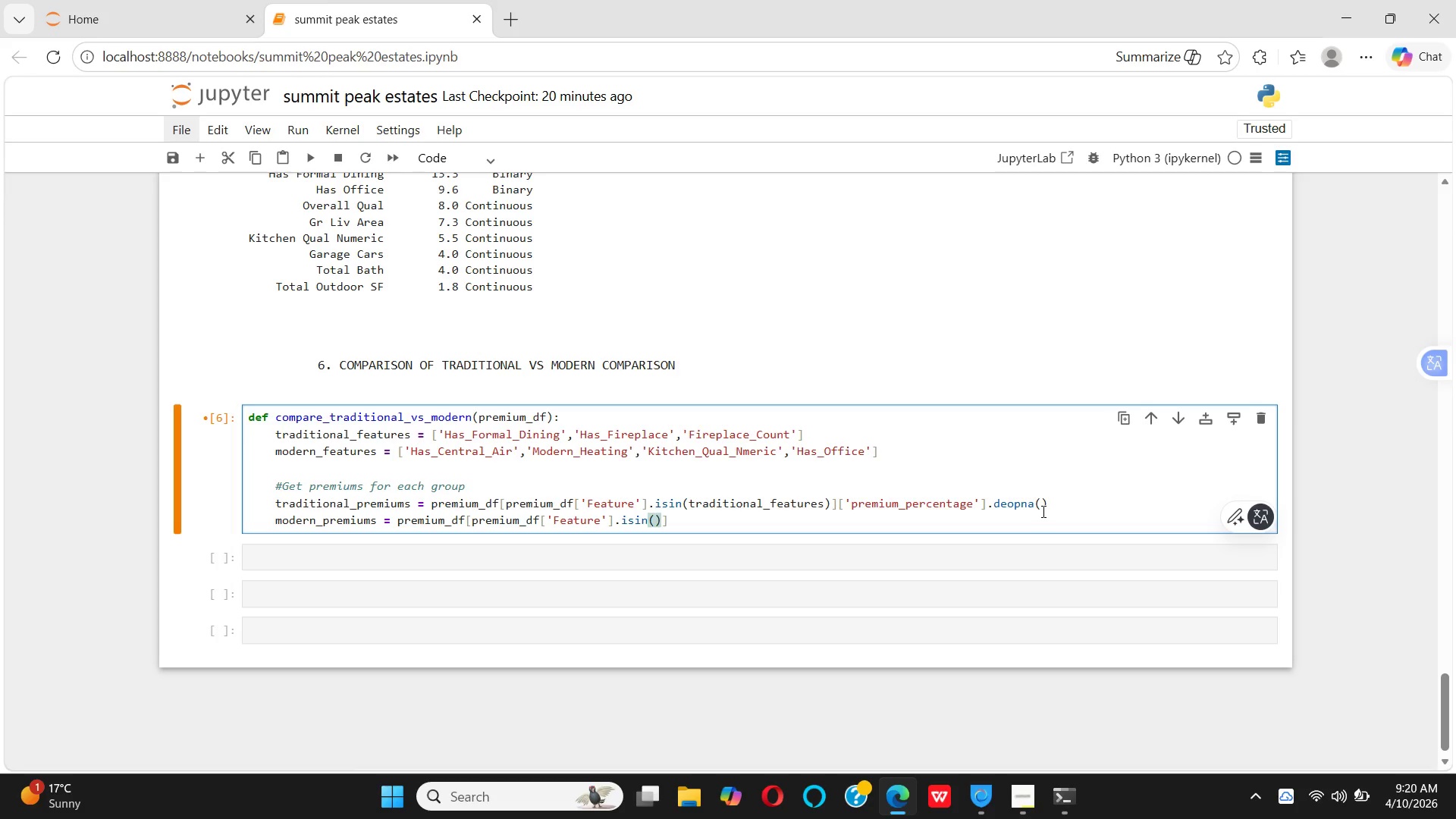 
key(ArrowLeft)
 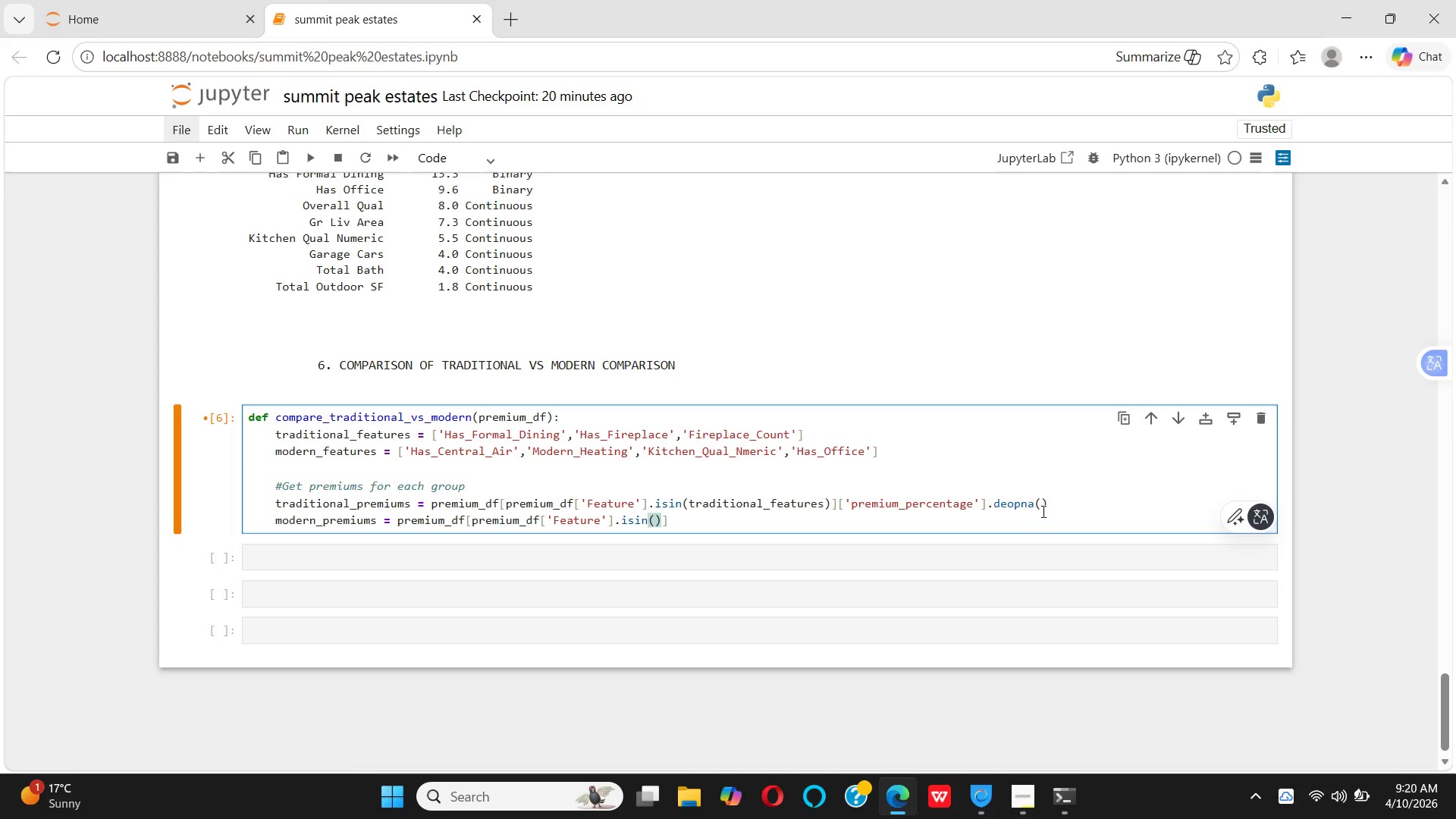 
type(modern_)
 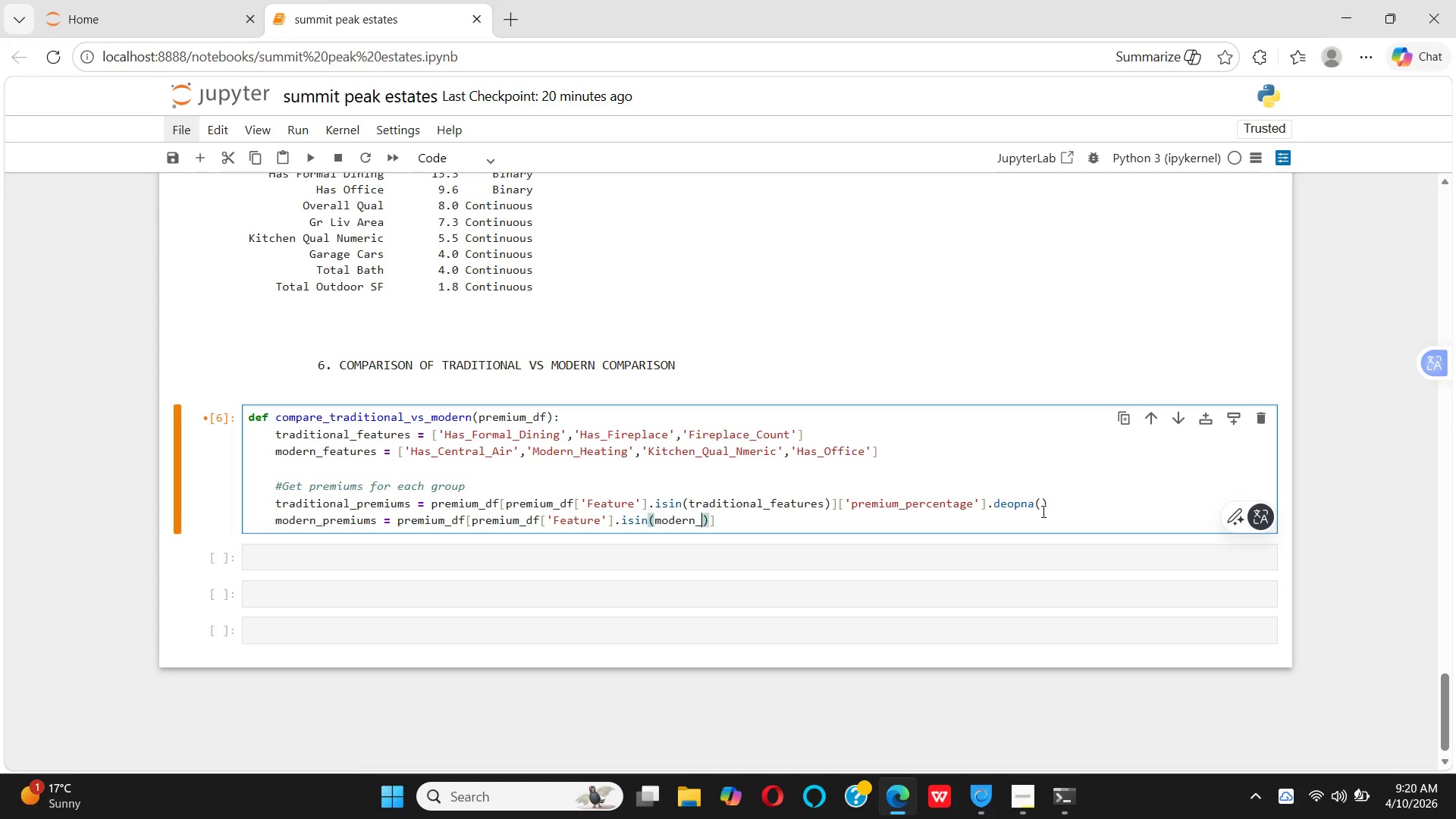 
type(fea)
 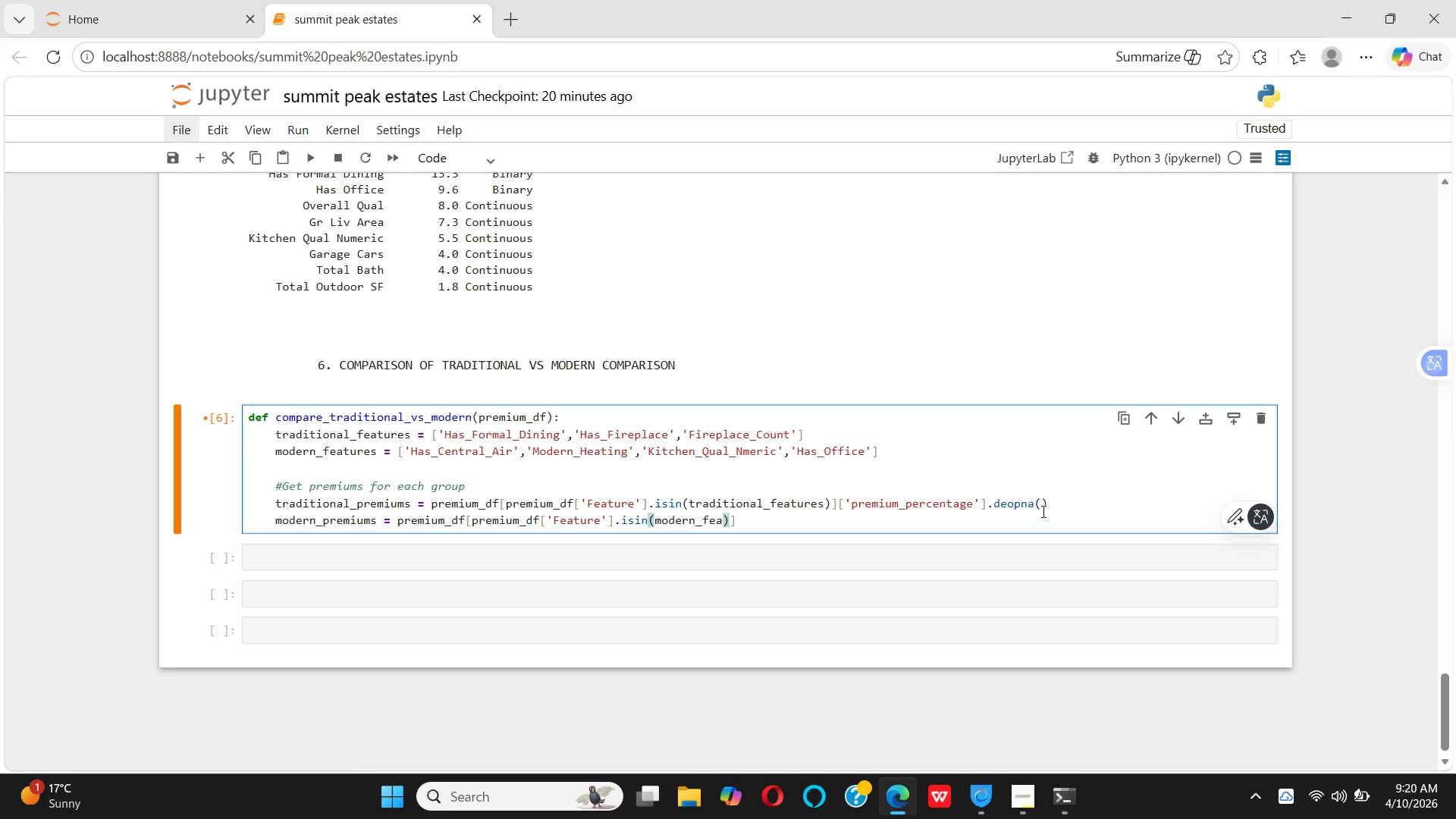 
type(tures)
 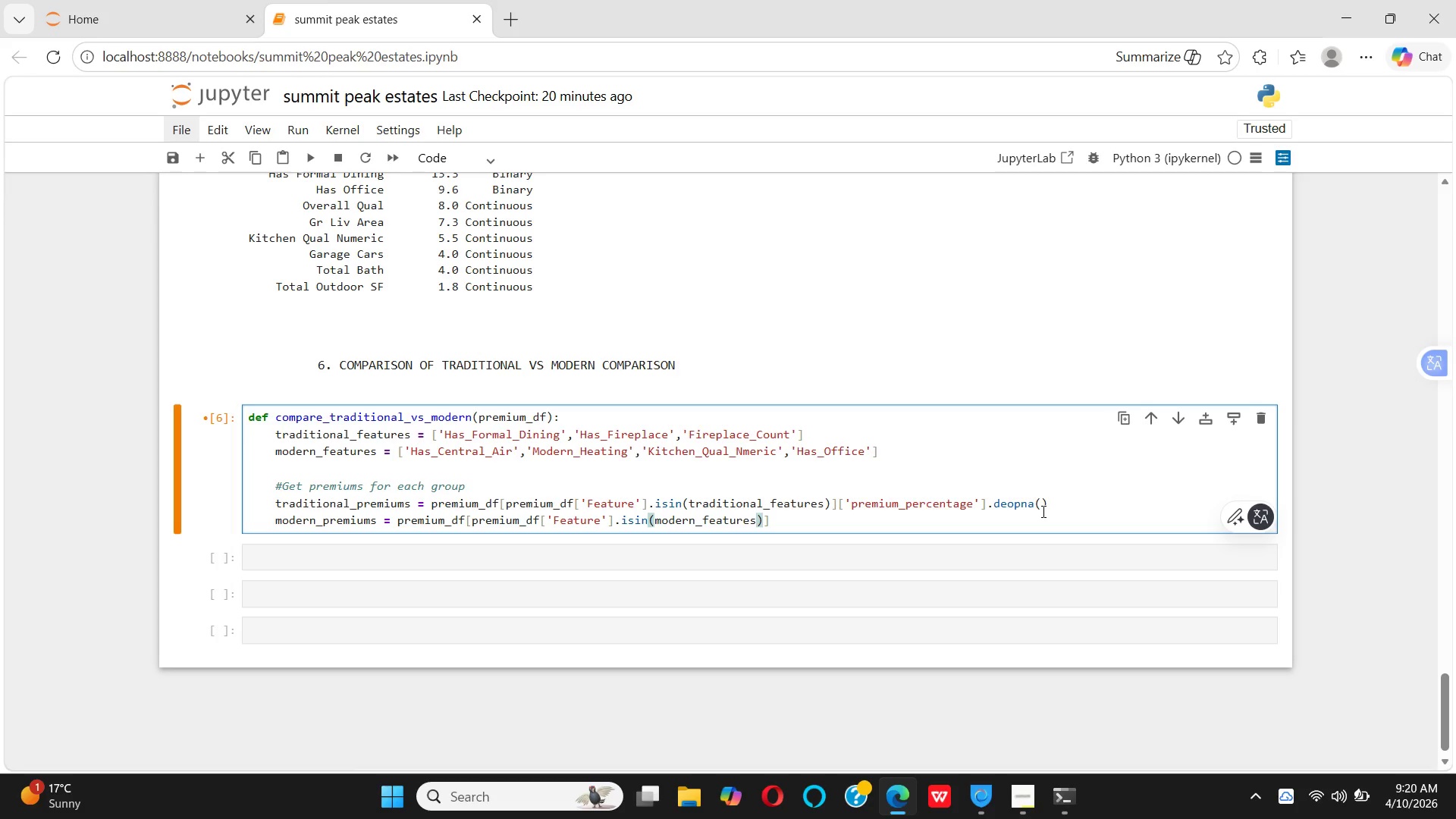 
key(ArrowRight)
 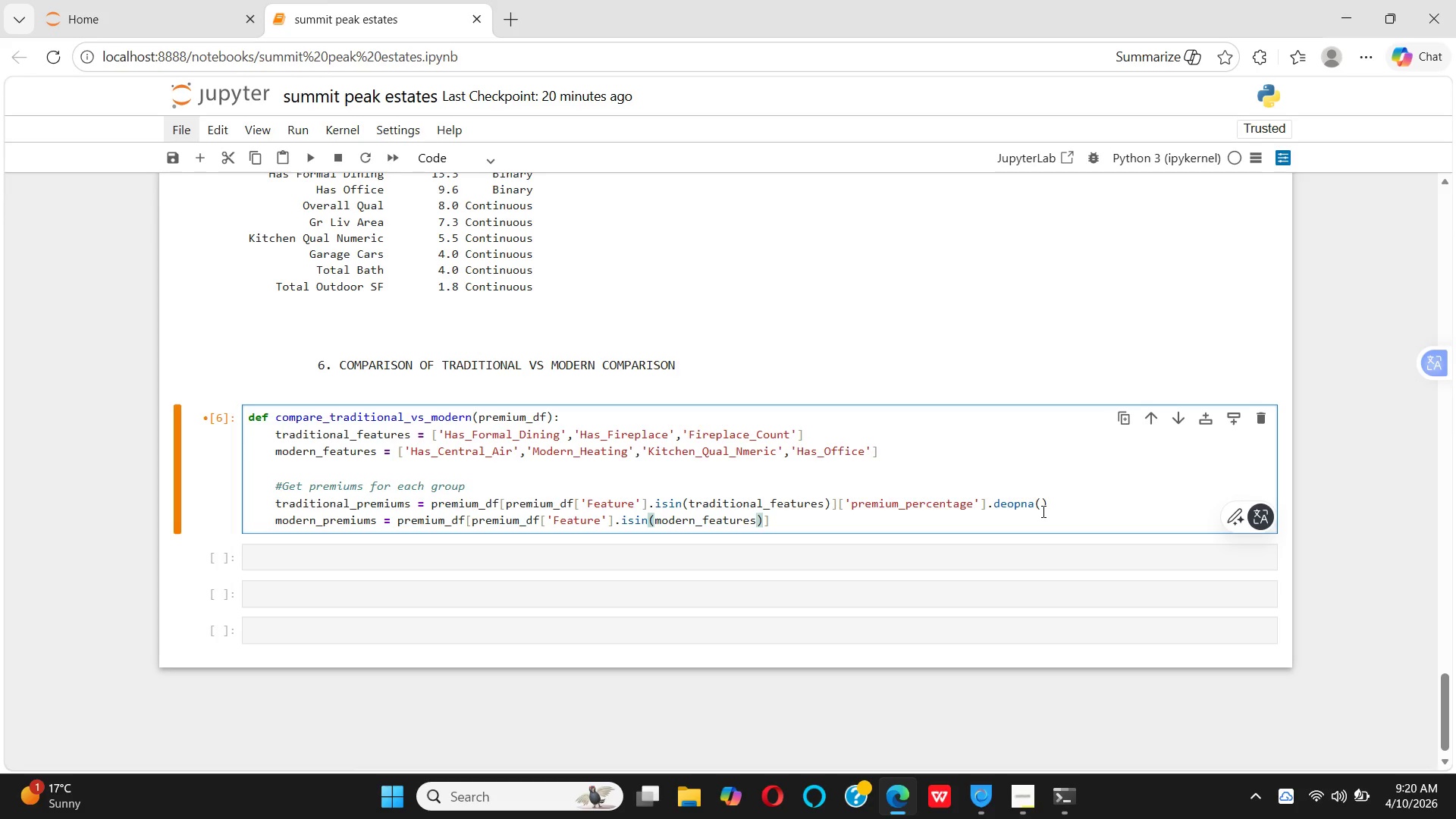 
key(BracketLeft)
 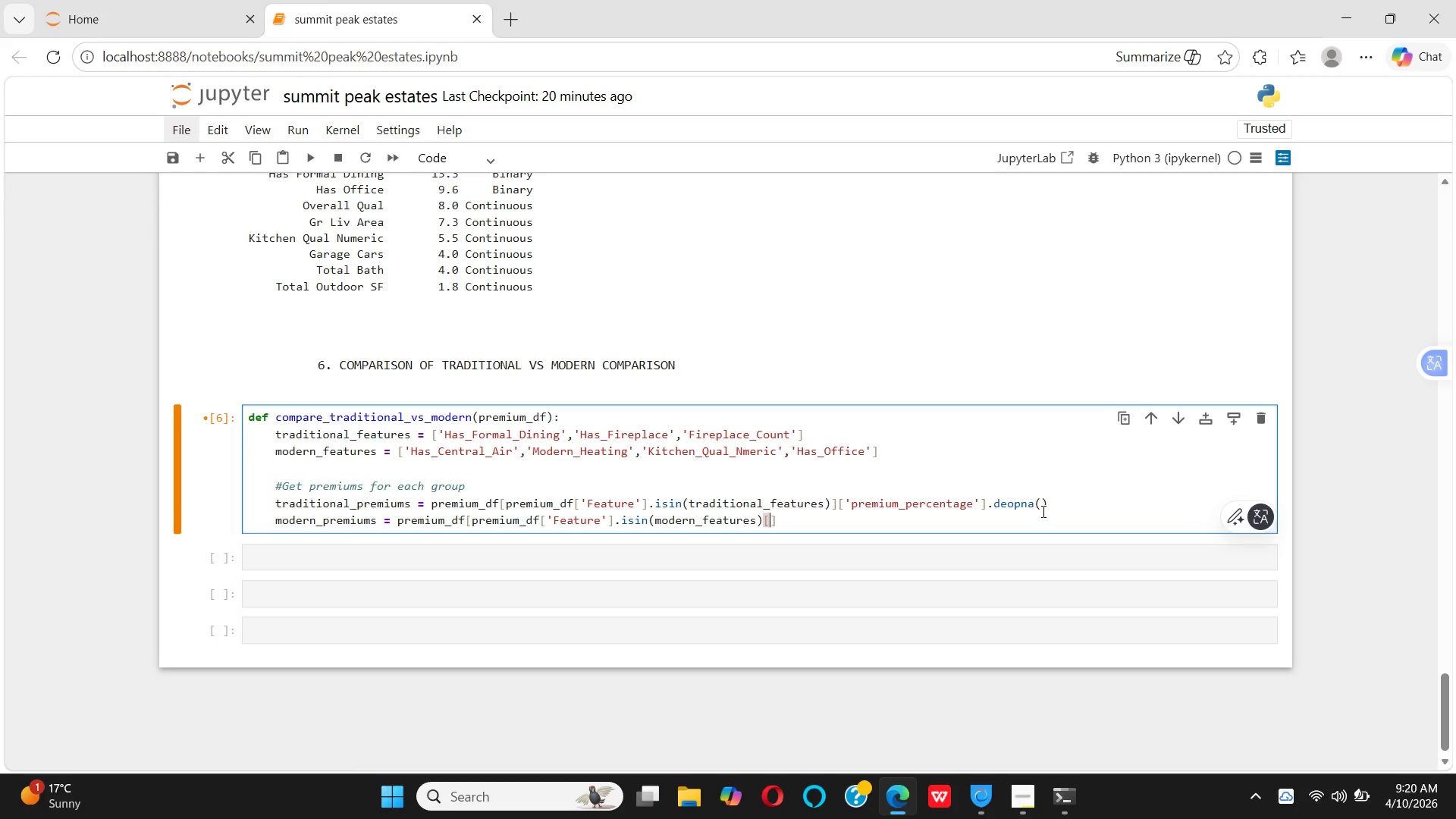 
key(Backspace)
 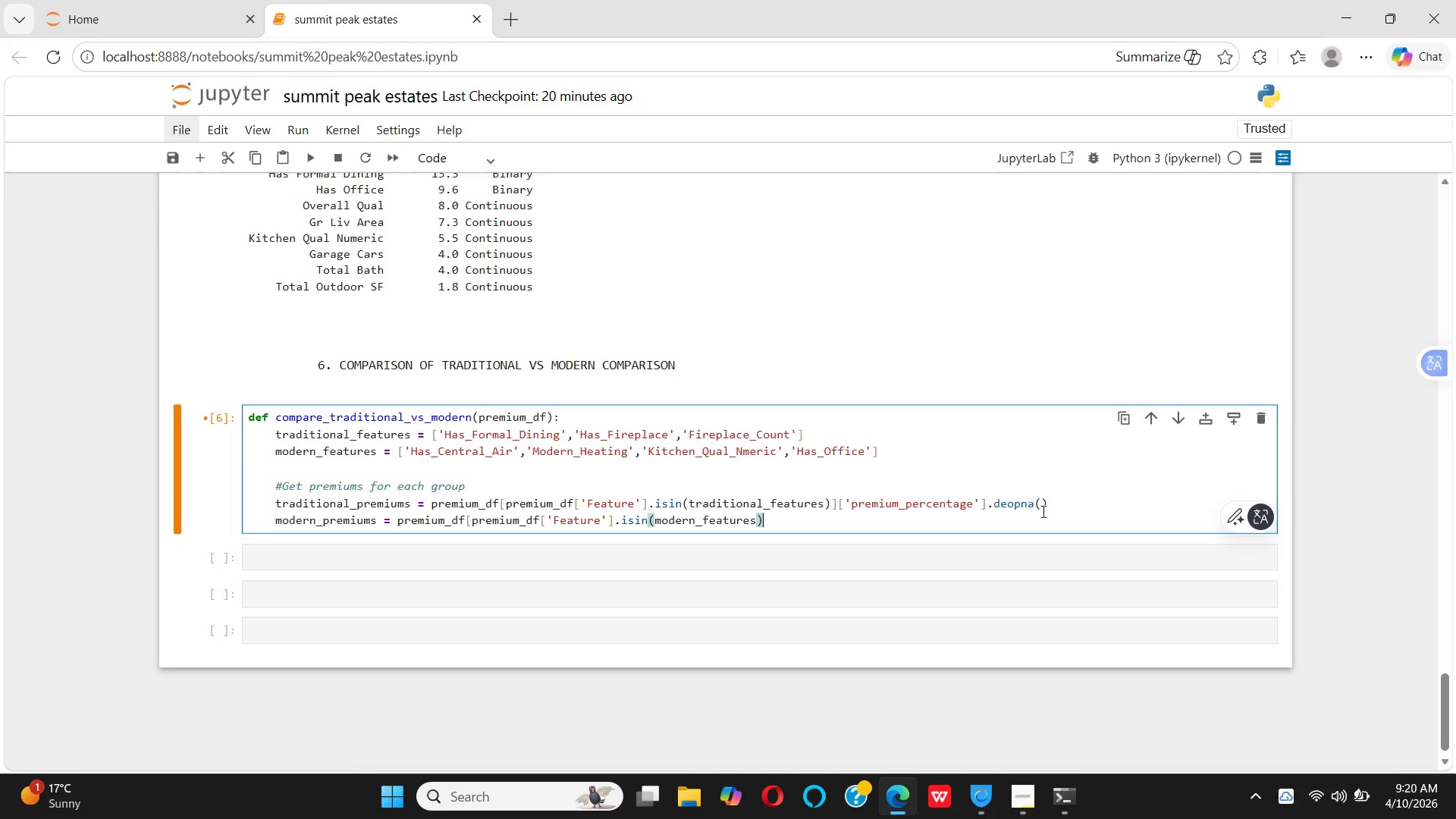 
key(BracketRight)
 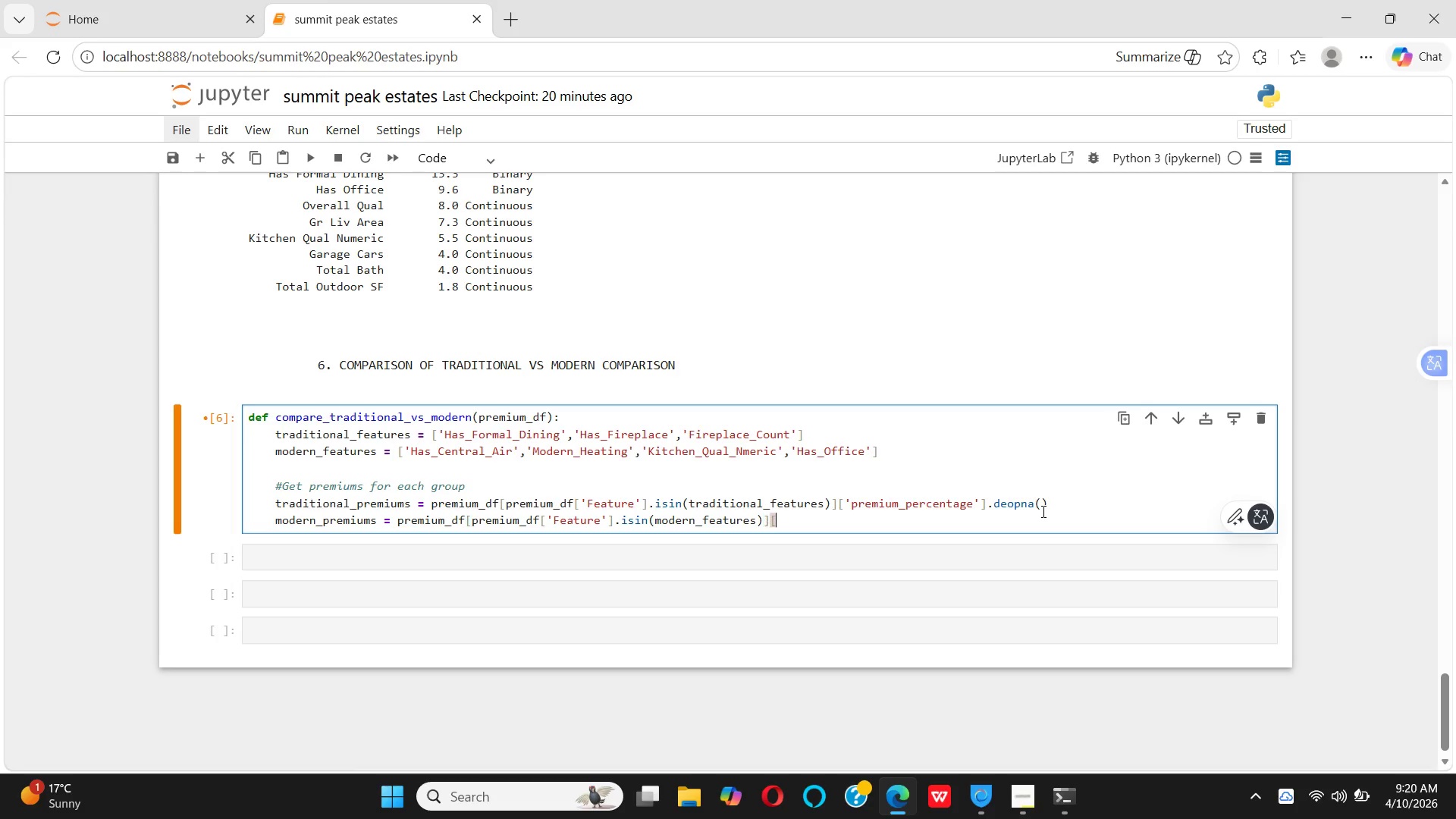 
key(BracketLeft)
 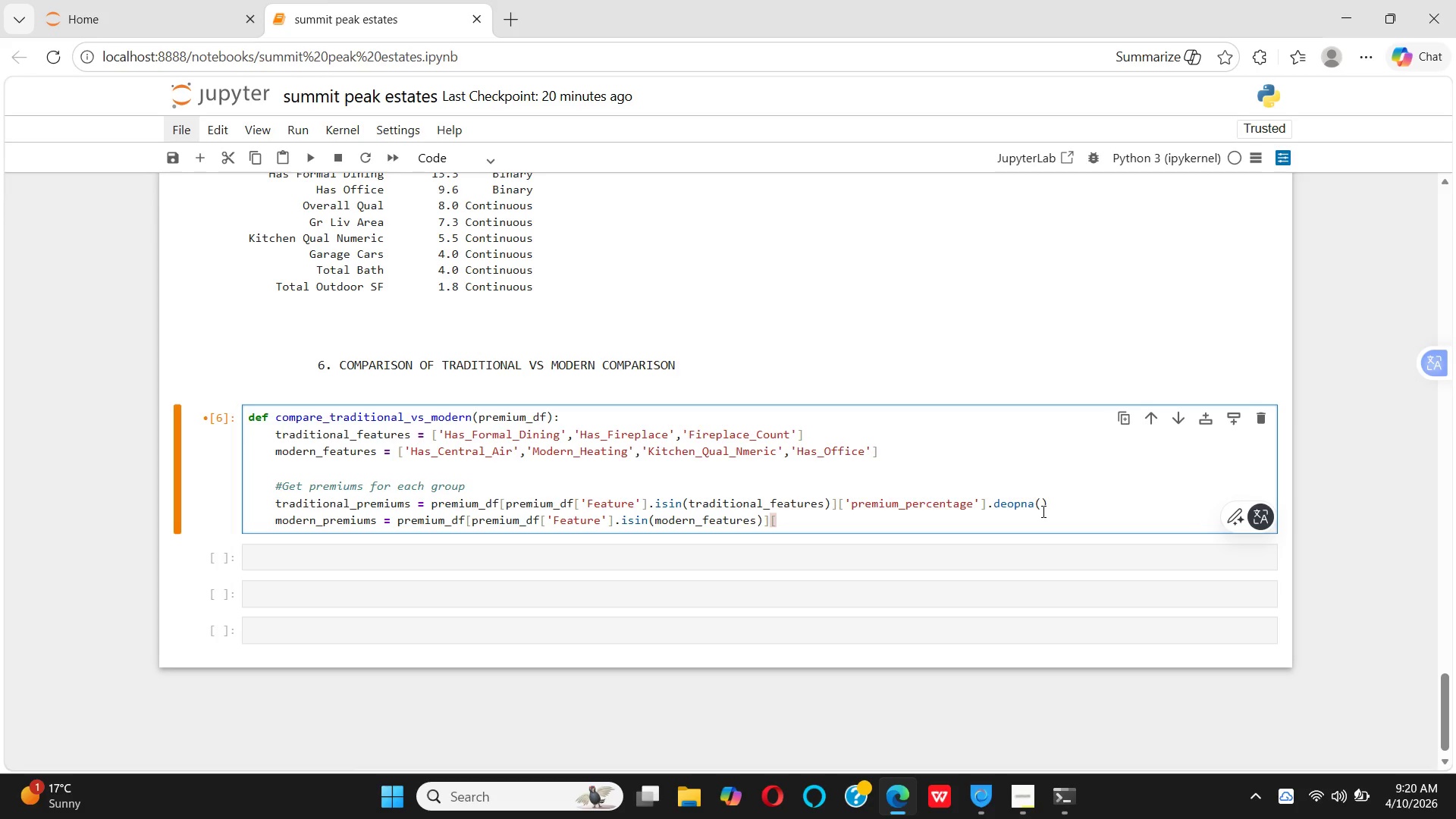 
key(Quote)
 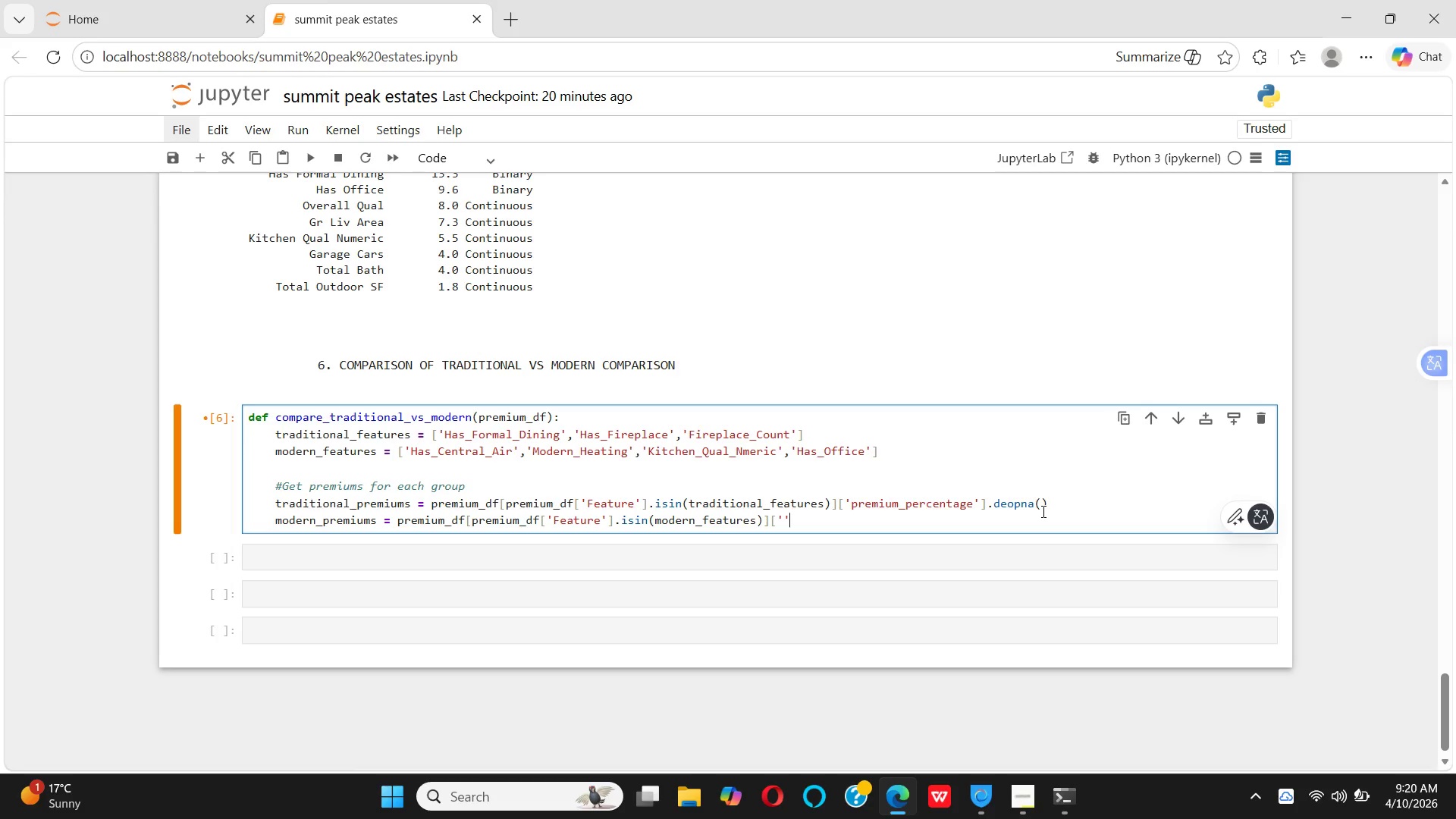 
key(Quote)
 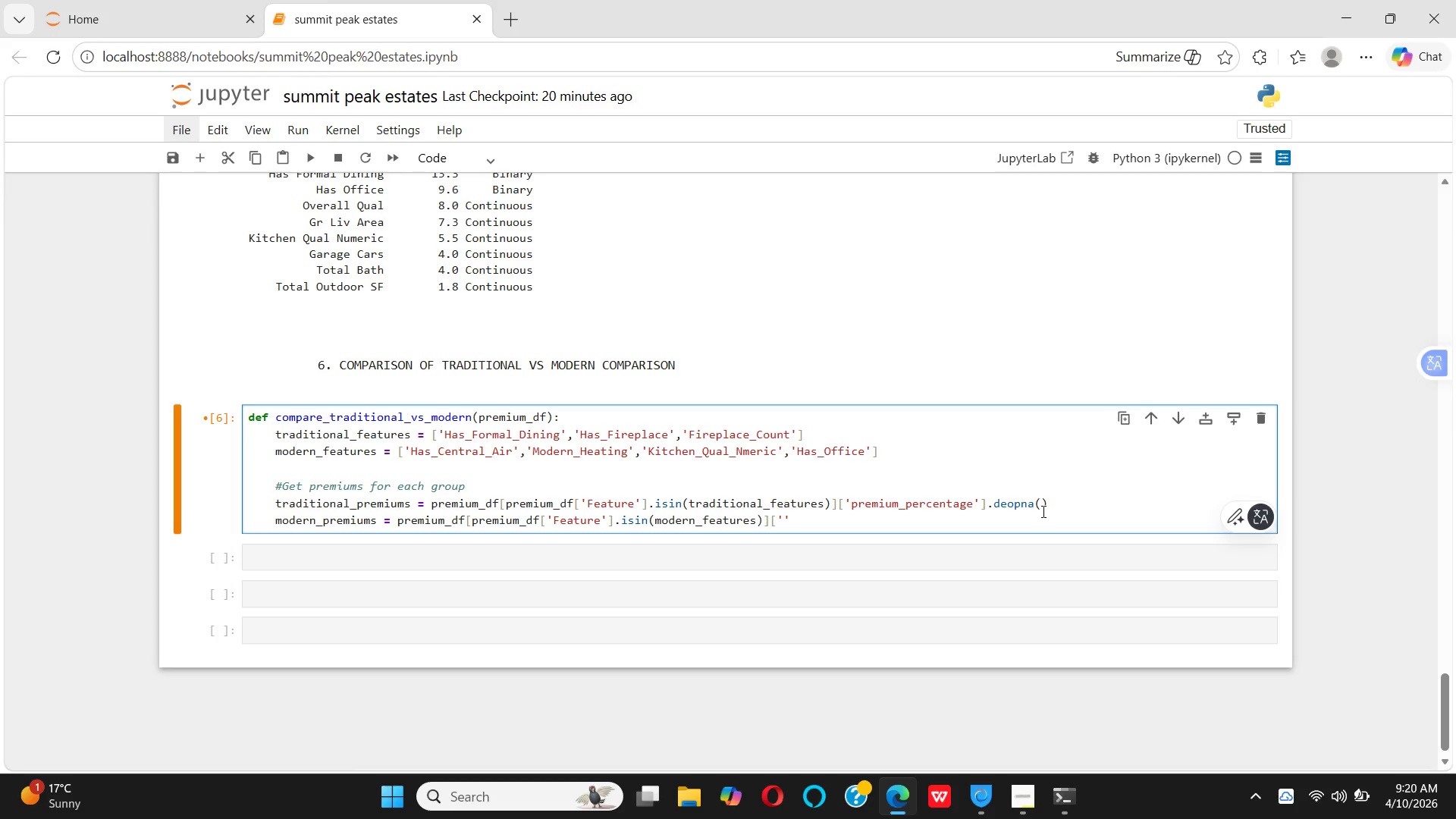 
key(ArrowLeft)
 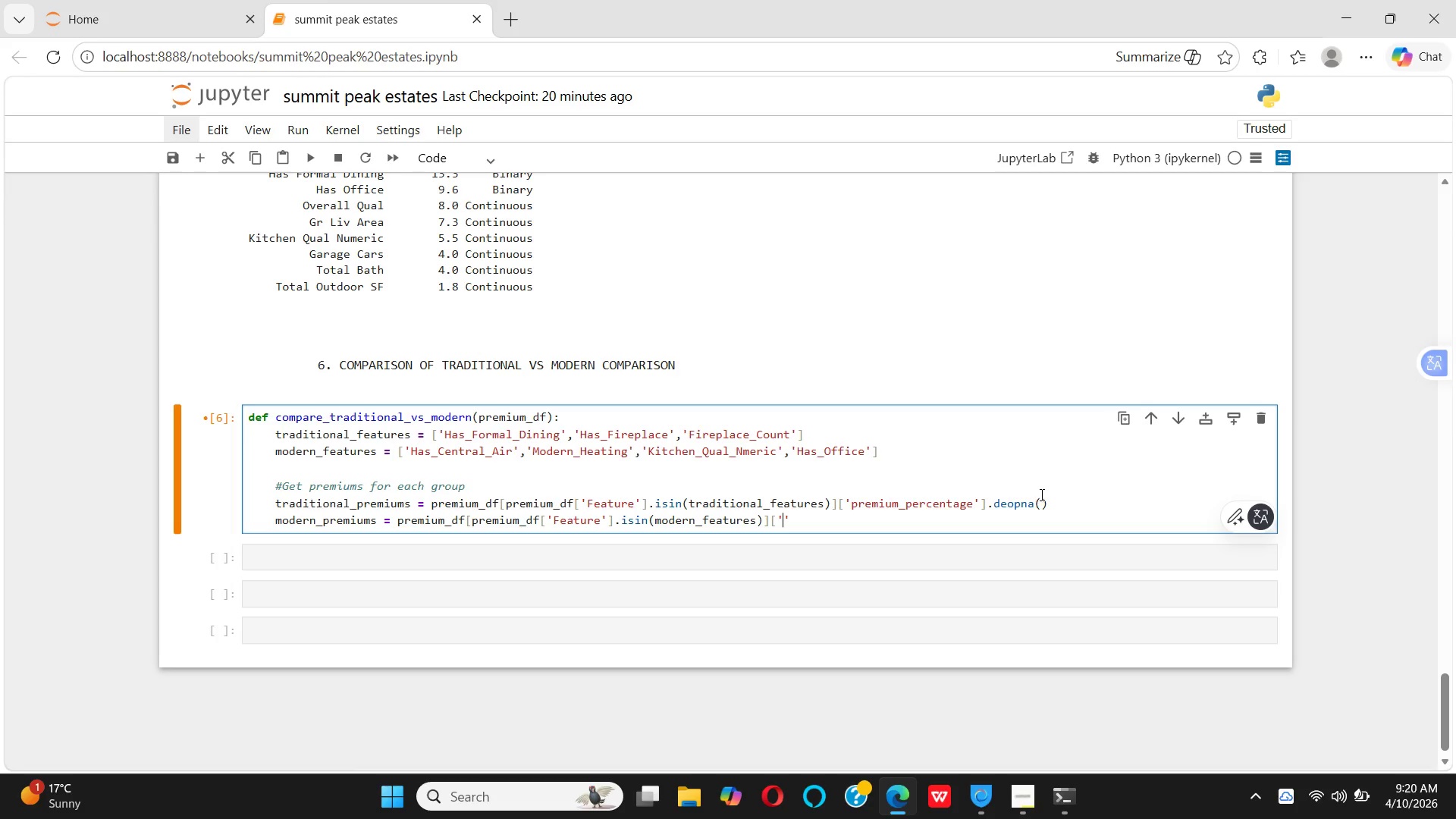 
wait(6.84)
 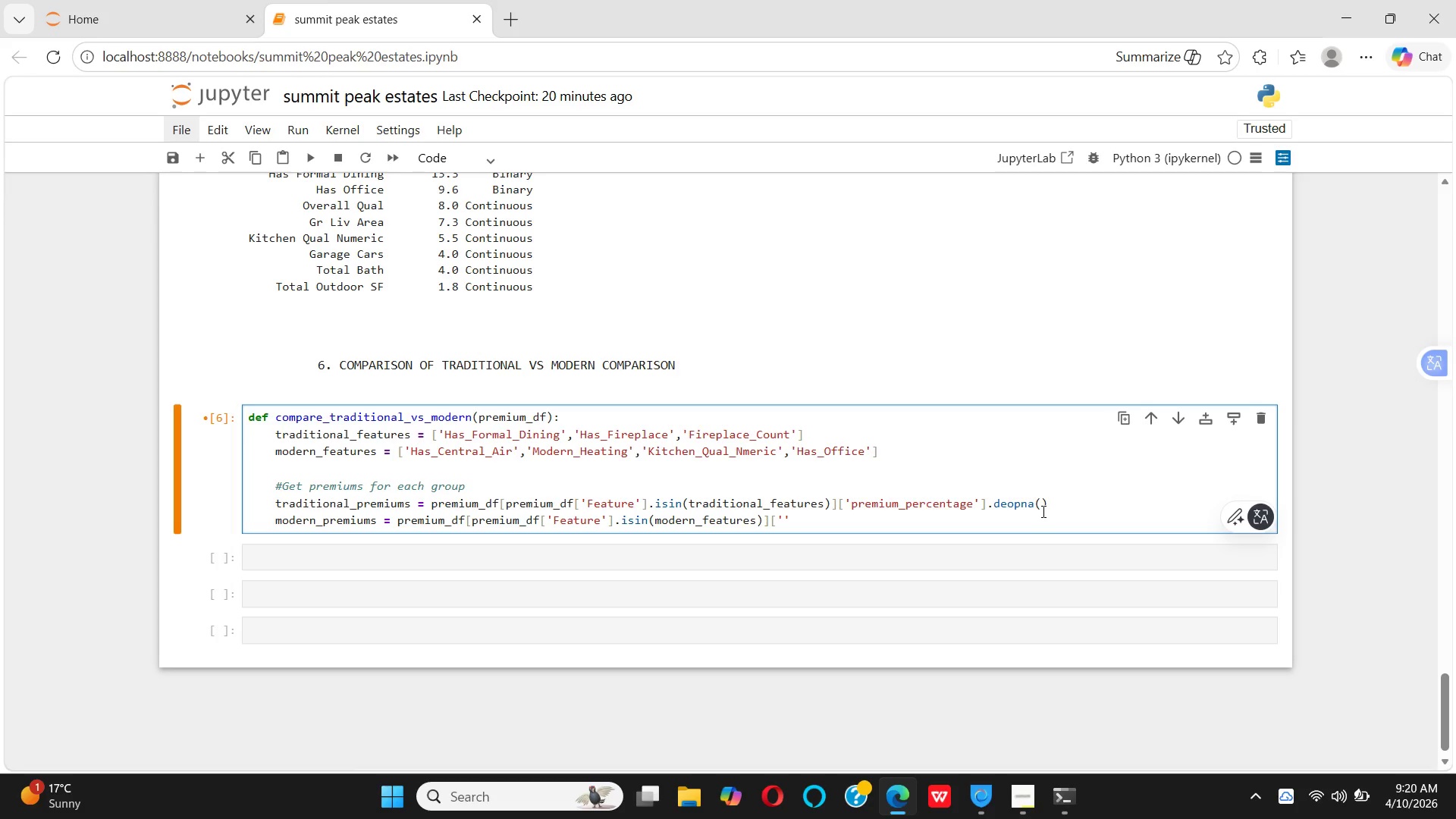 
left_click_drag(start_coordinate=[1059, 509], to_coordinate=[844, 500])
 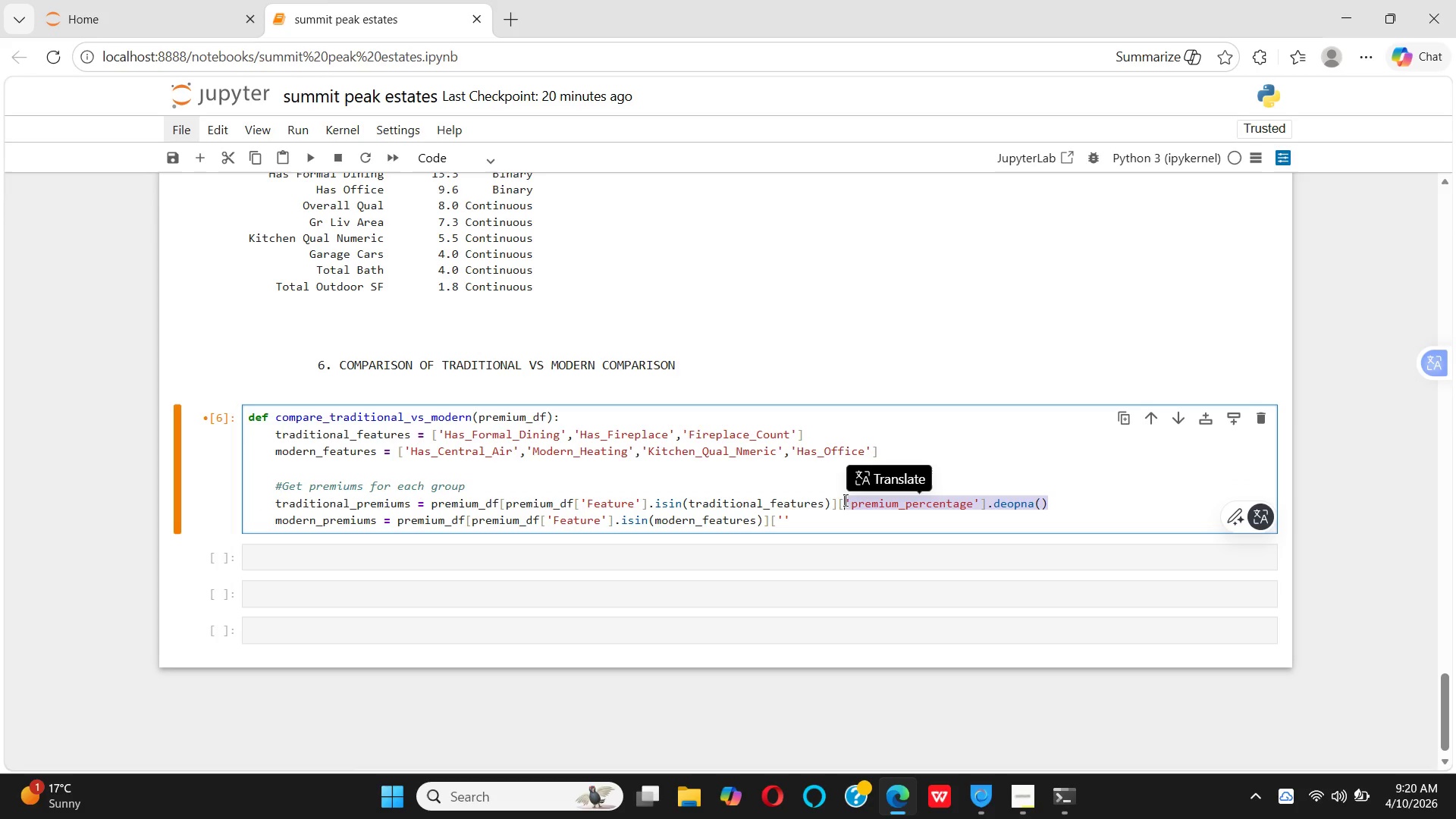 
key(Control+C)
 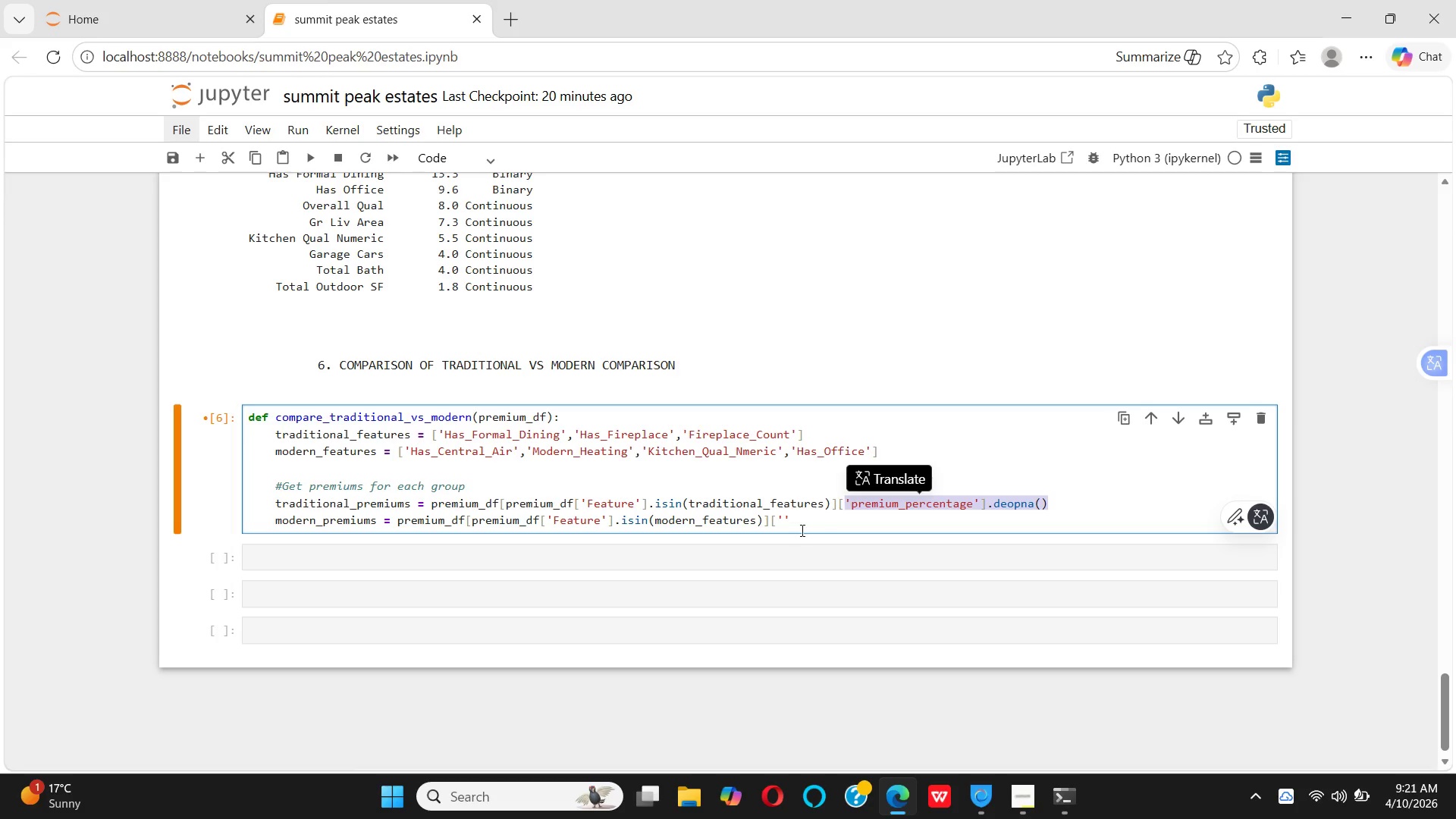 
left_click([801, 530])
 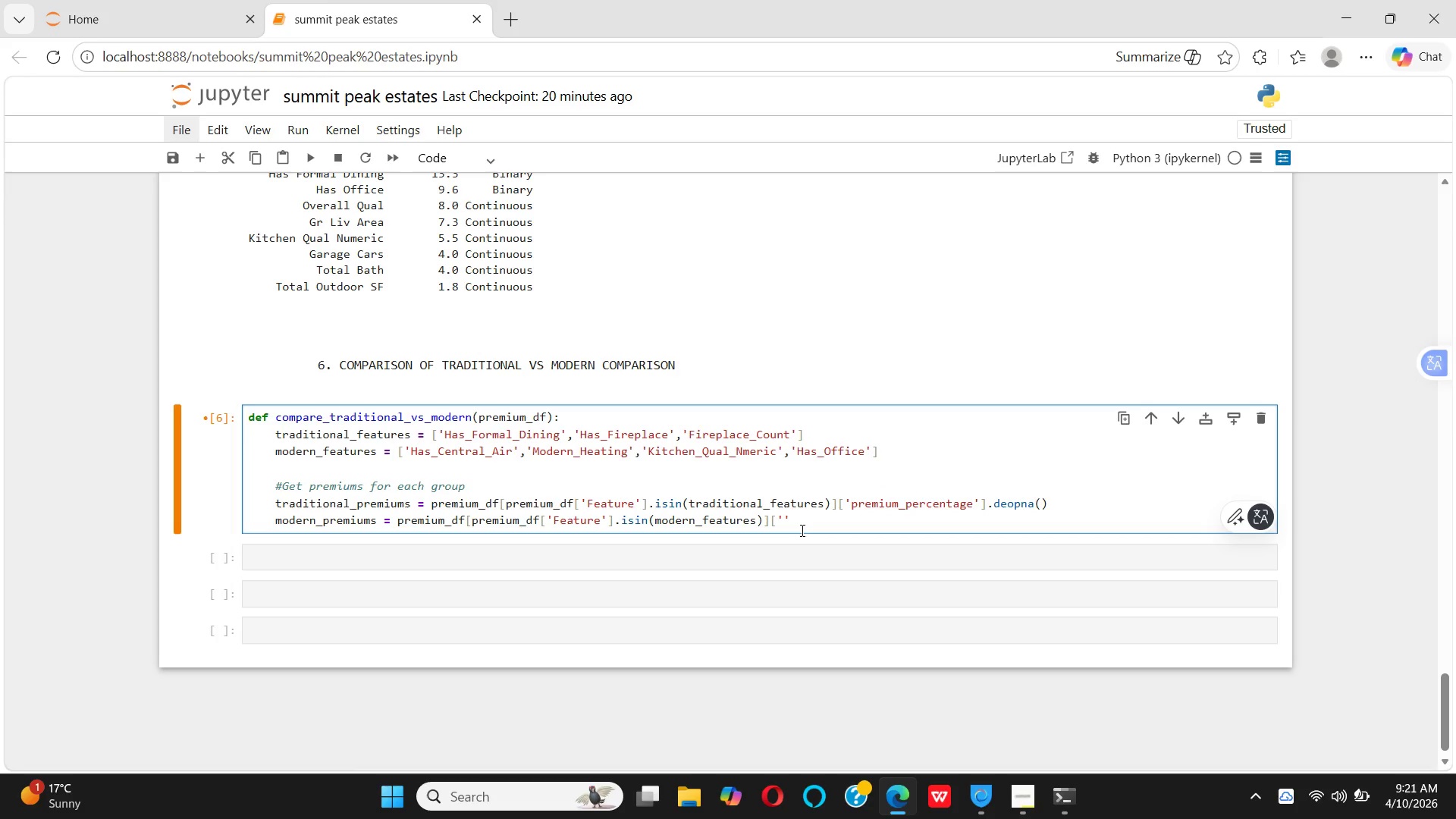 
key(Backspace)
 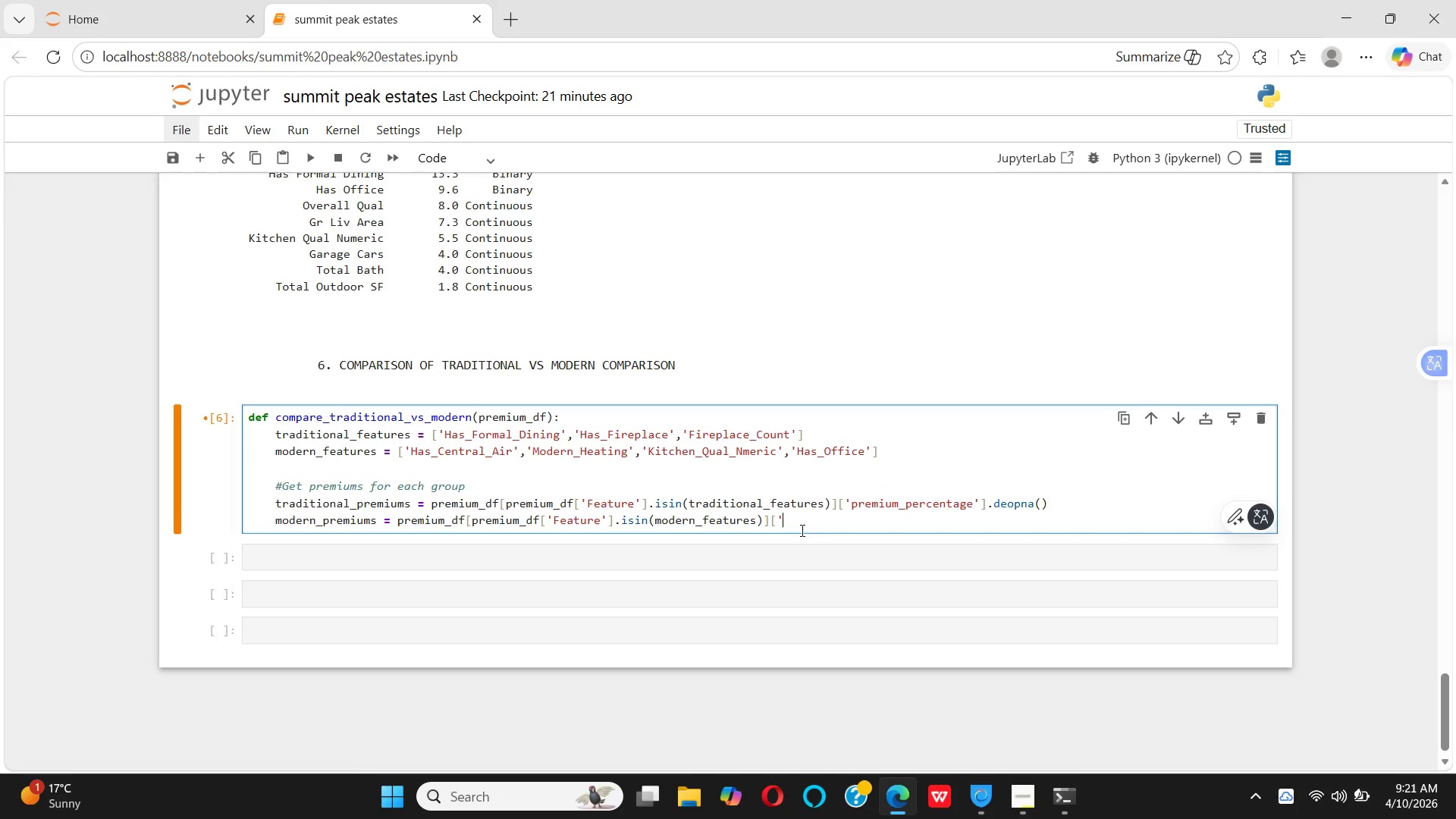 
key(Backspace)
 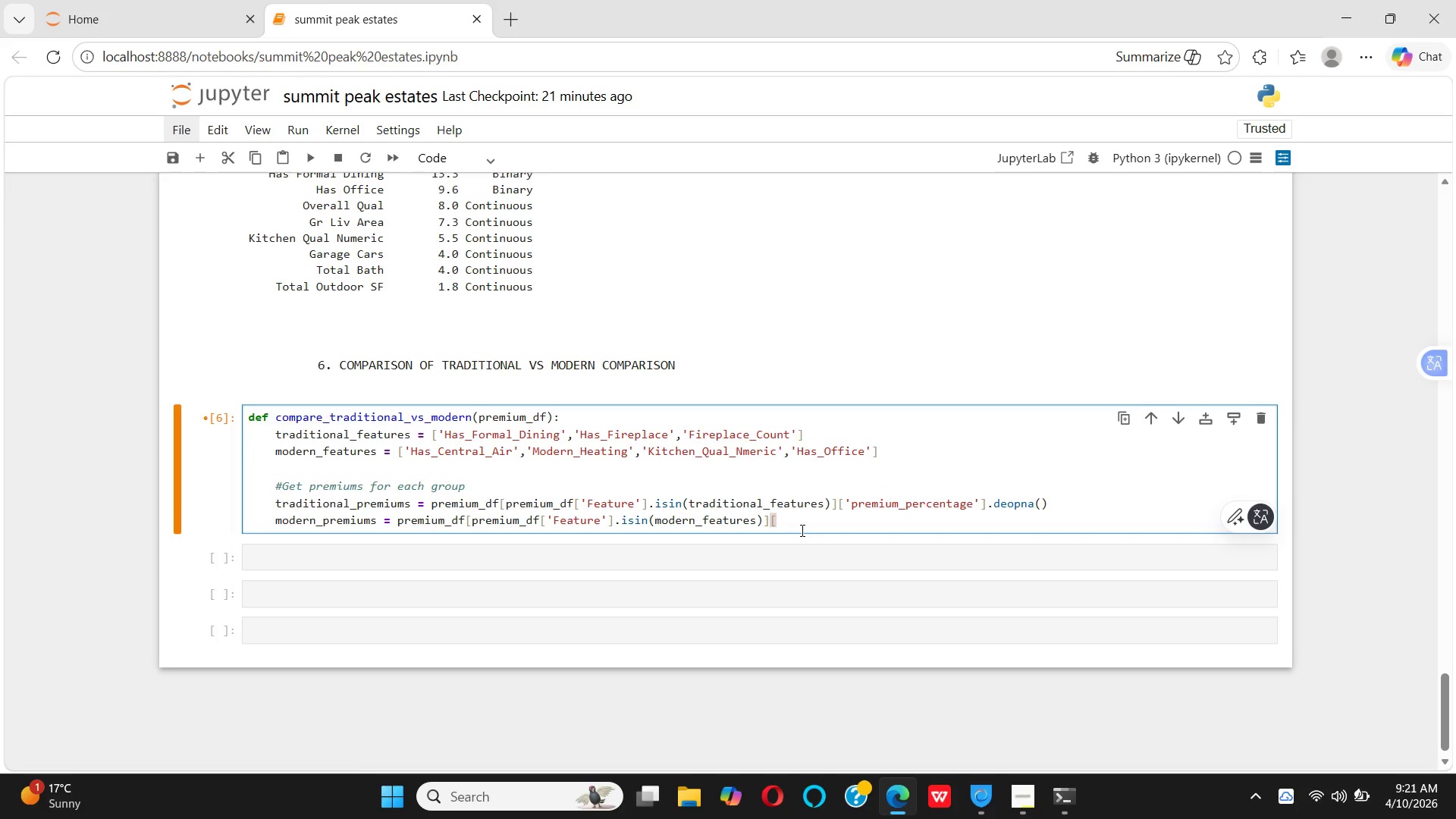 
key(Control+V)
 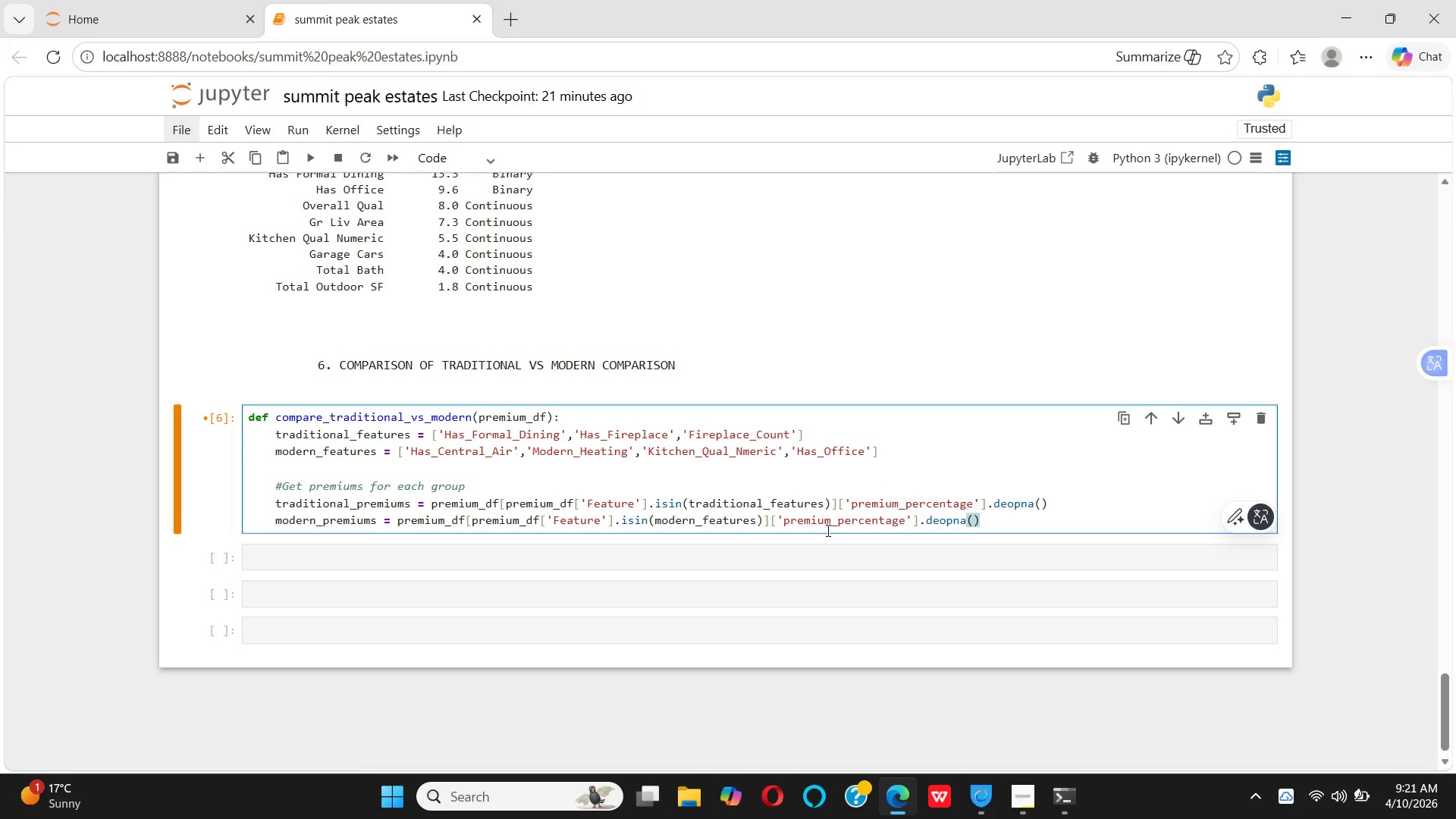 
wait(5.94)
 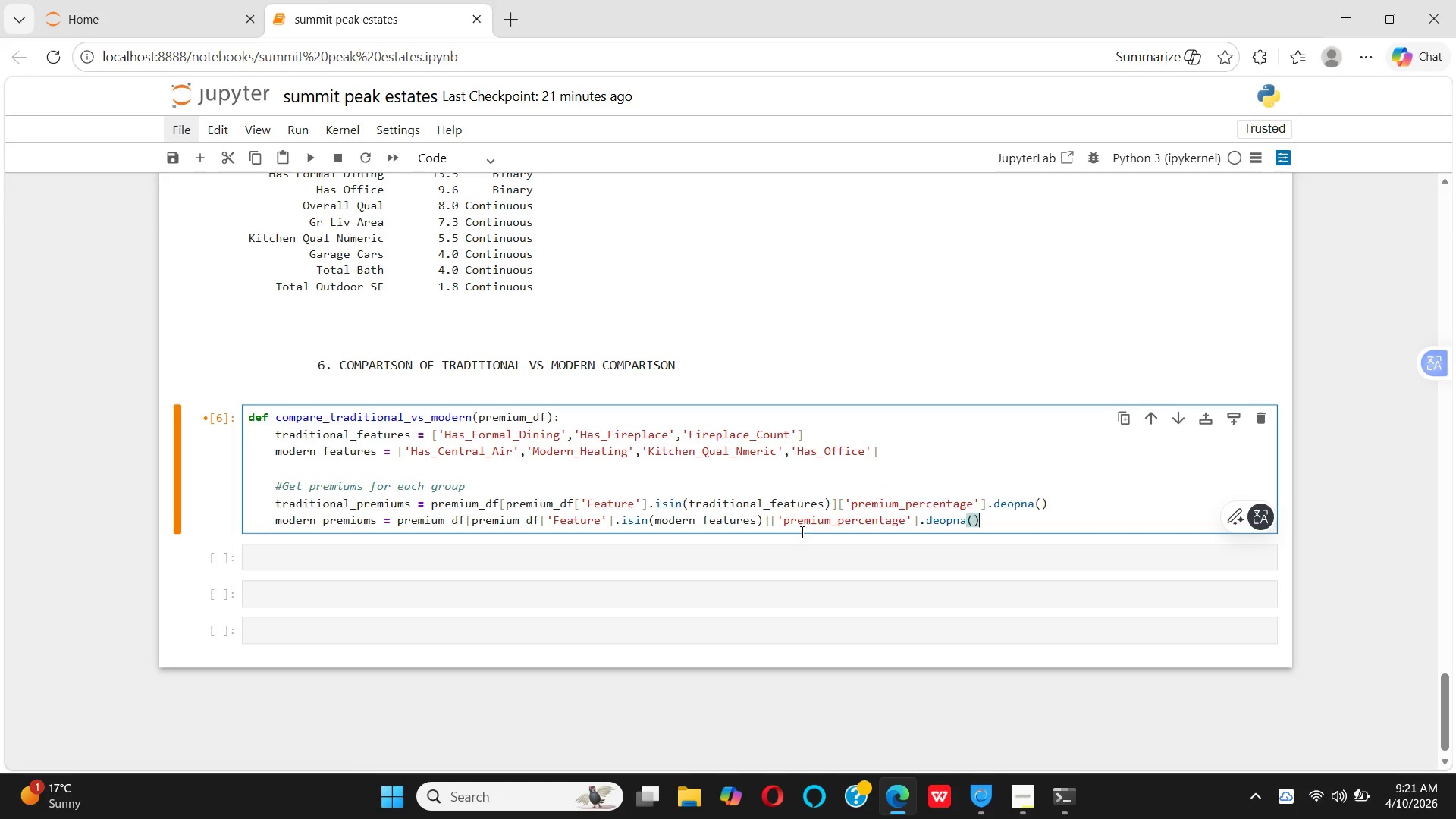 
key(Enter)
 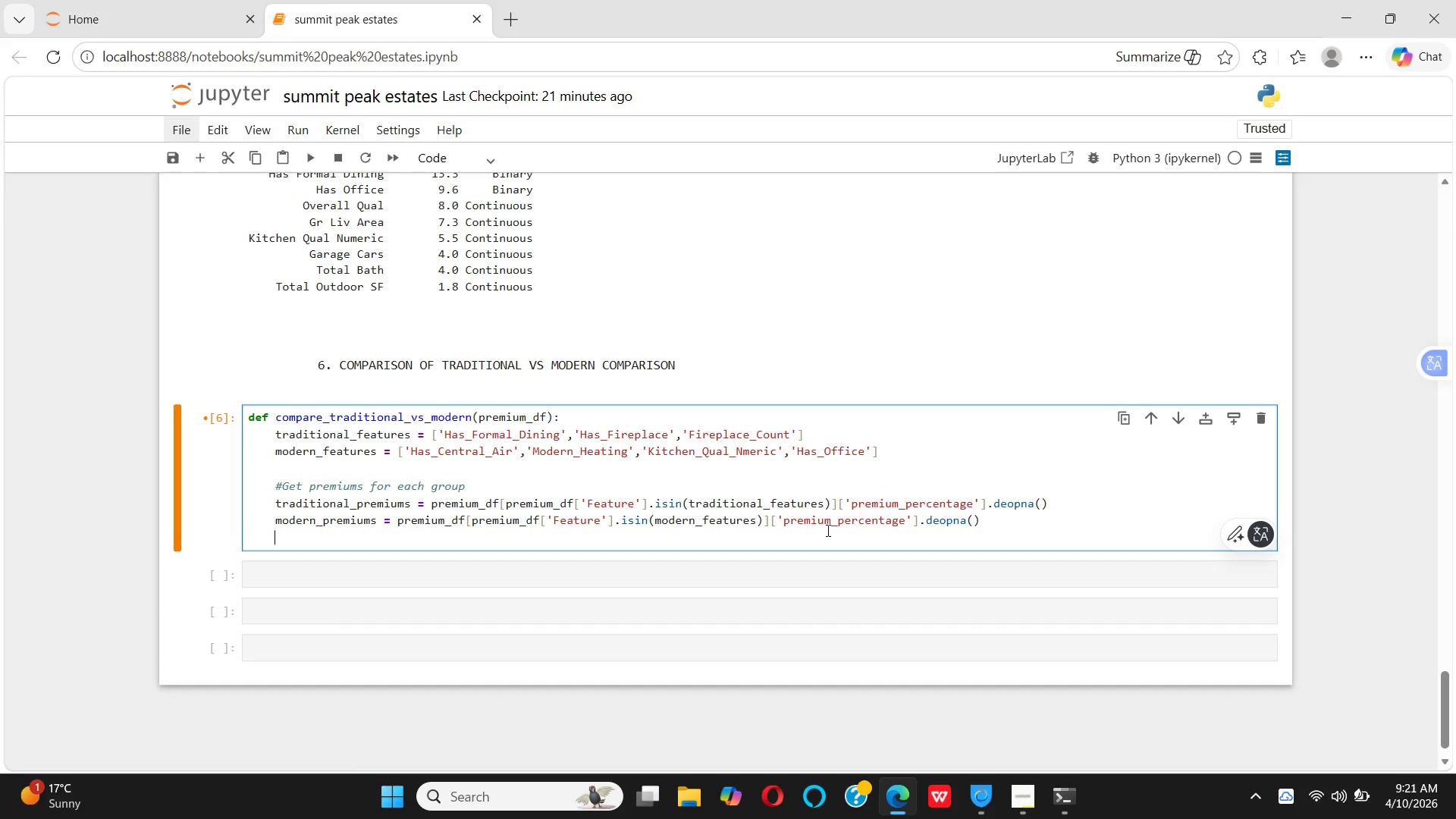 
key(Enter)
 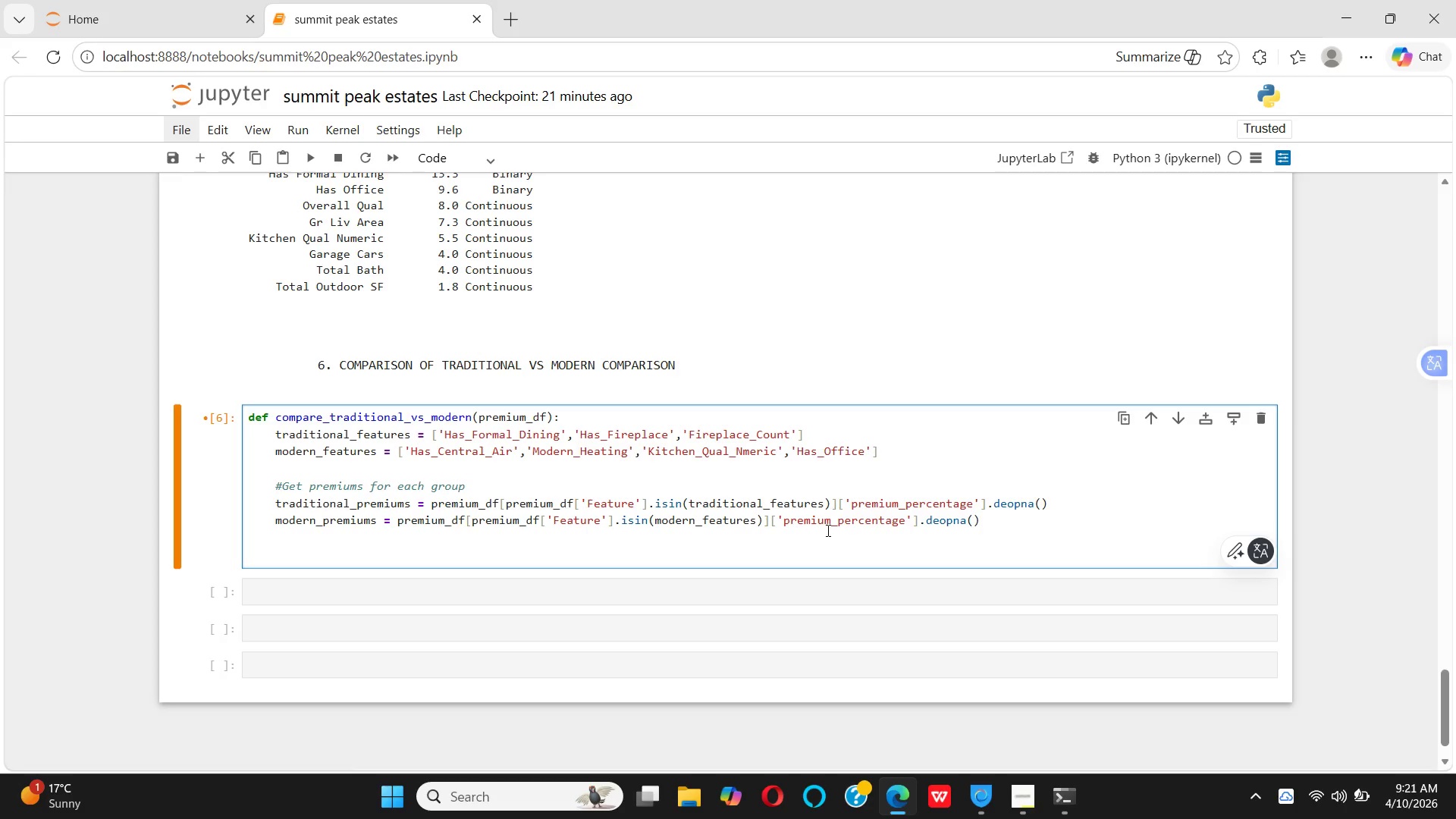 
key(Shift+ShiftLeft)
 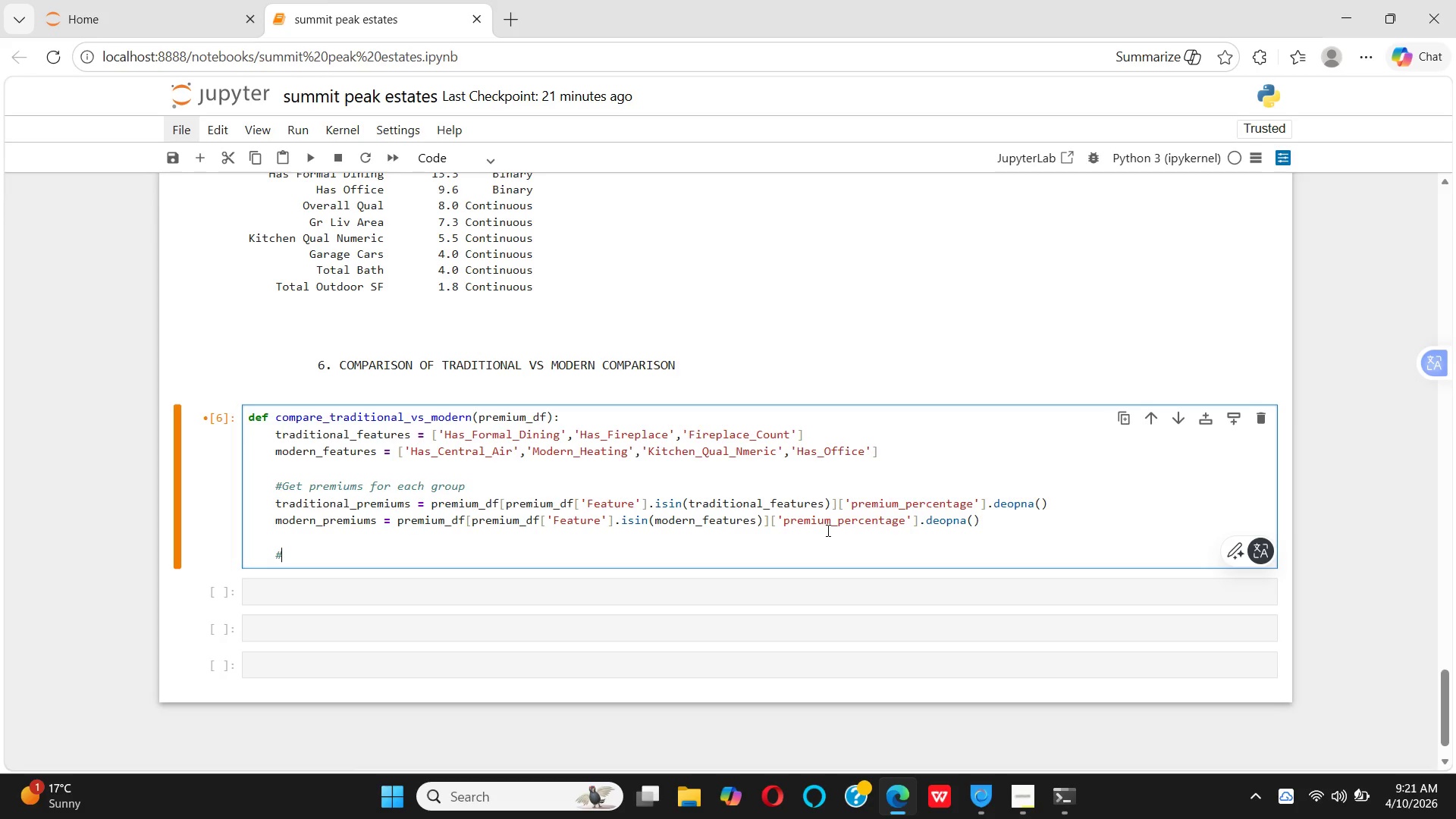 
key(Shift+3)
 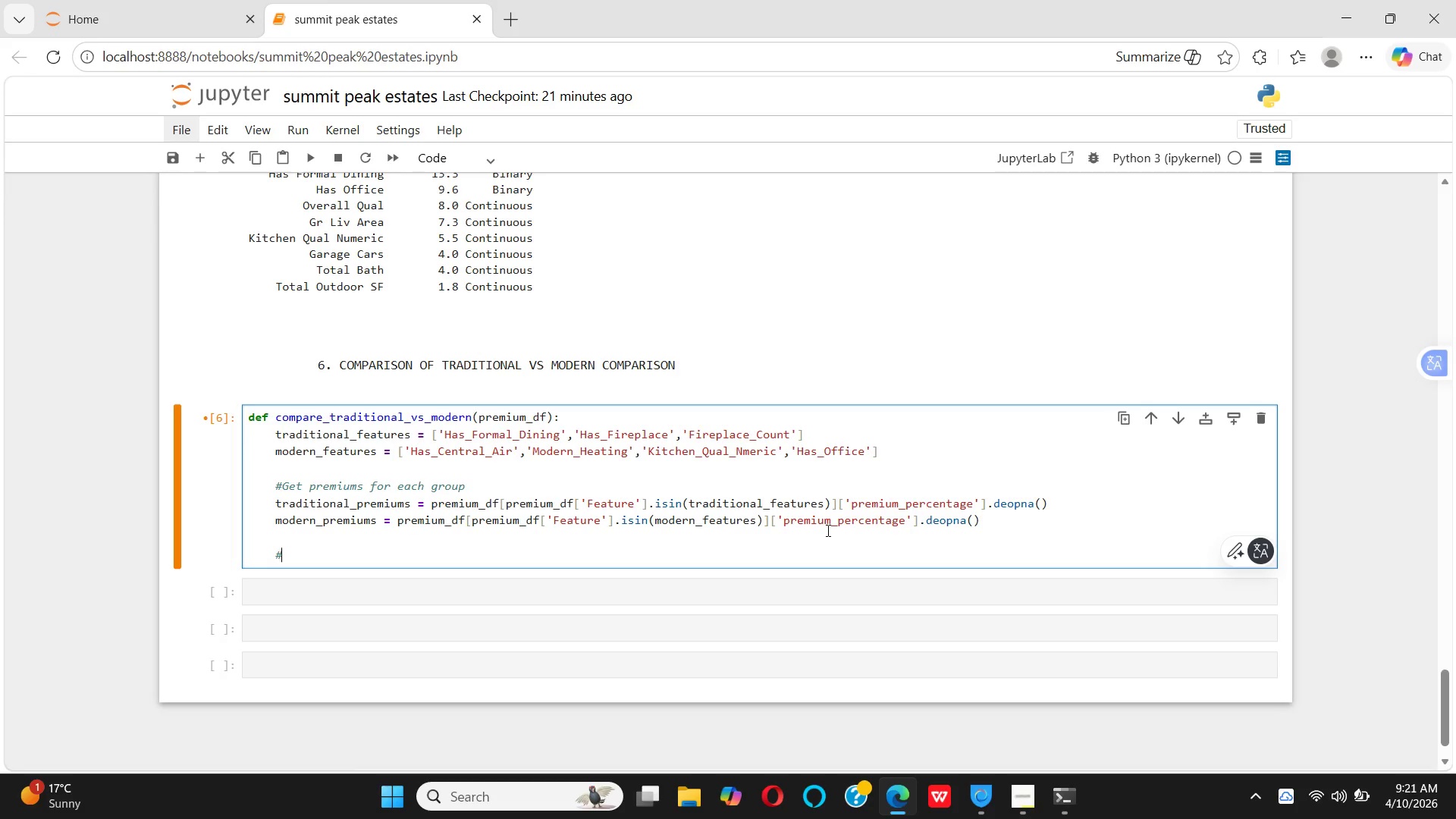 
type(calculate averages )
 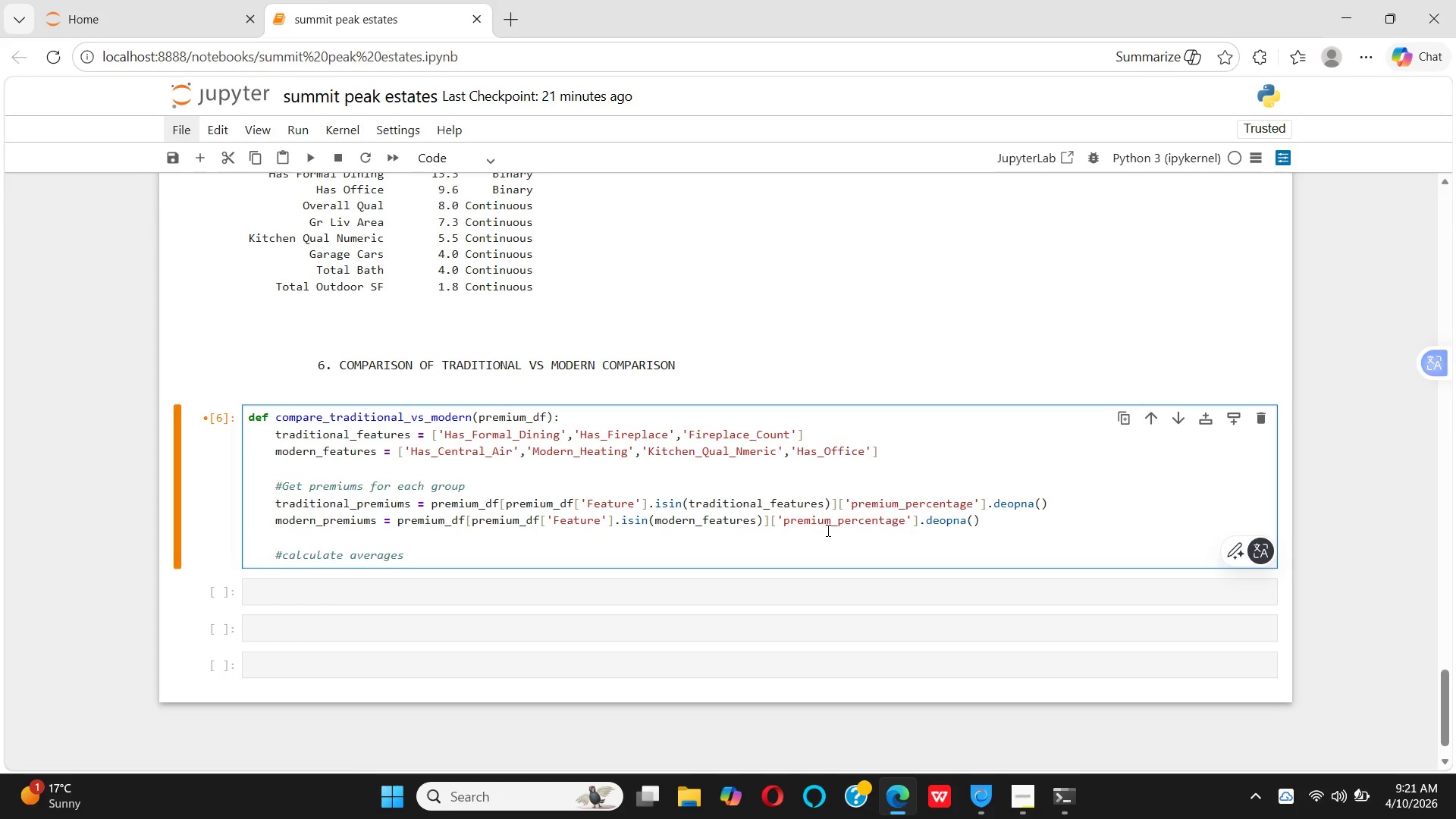 
key(Enter)
 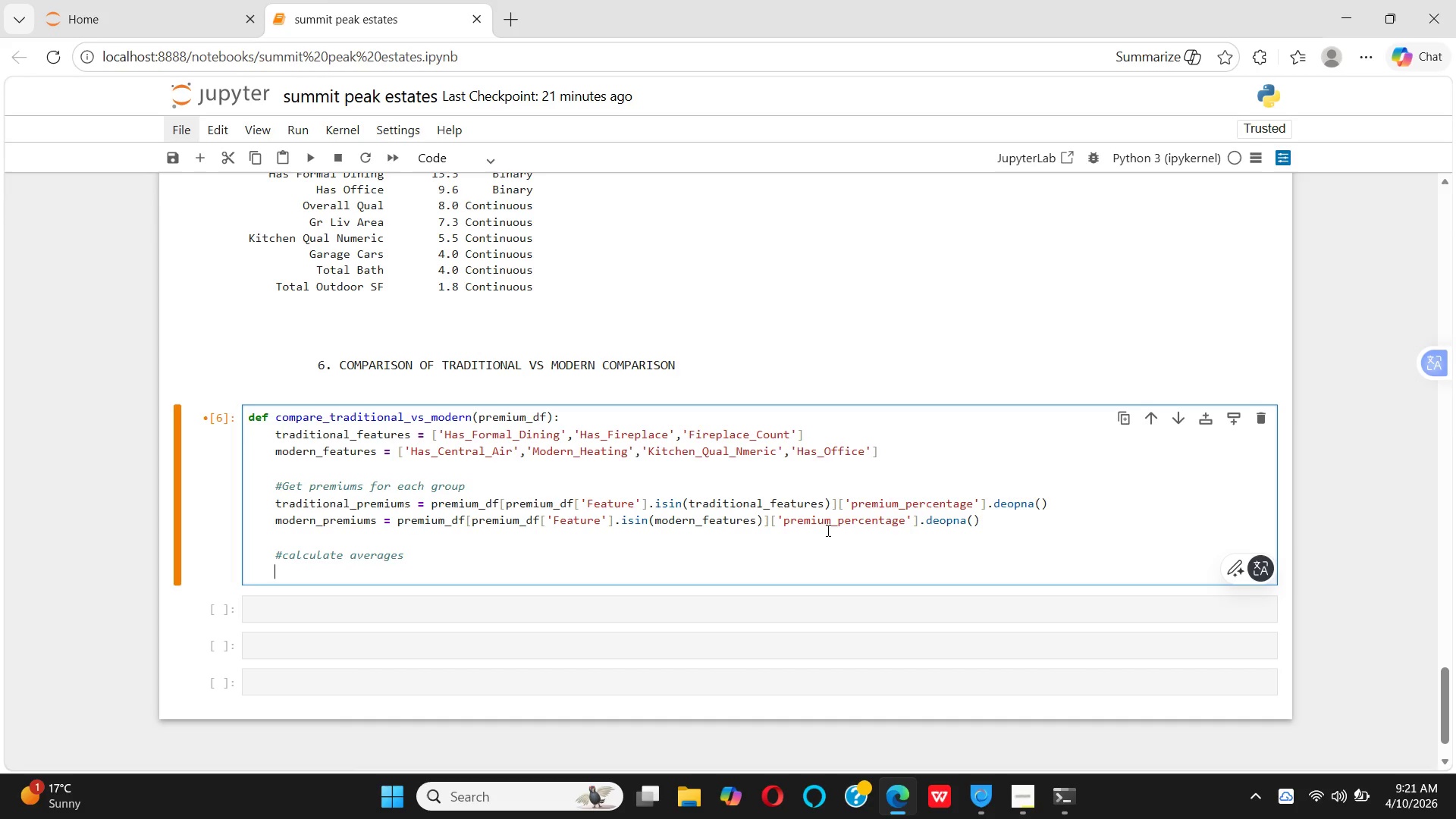 
type(traditional_avg = traditinal_pri)
key(Backspace)
type(e,iu)
key(Backspace)
key(Backspace)
key(Backspace)
type(mium)
 